 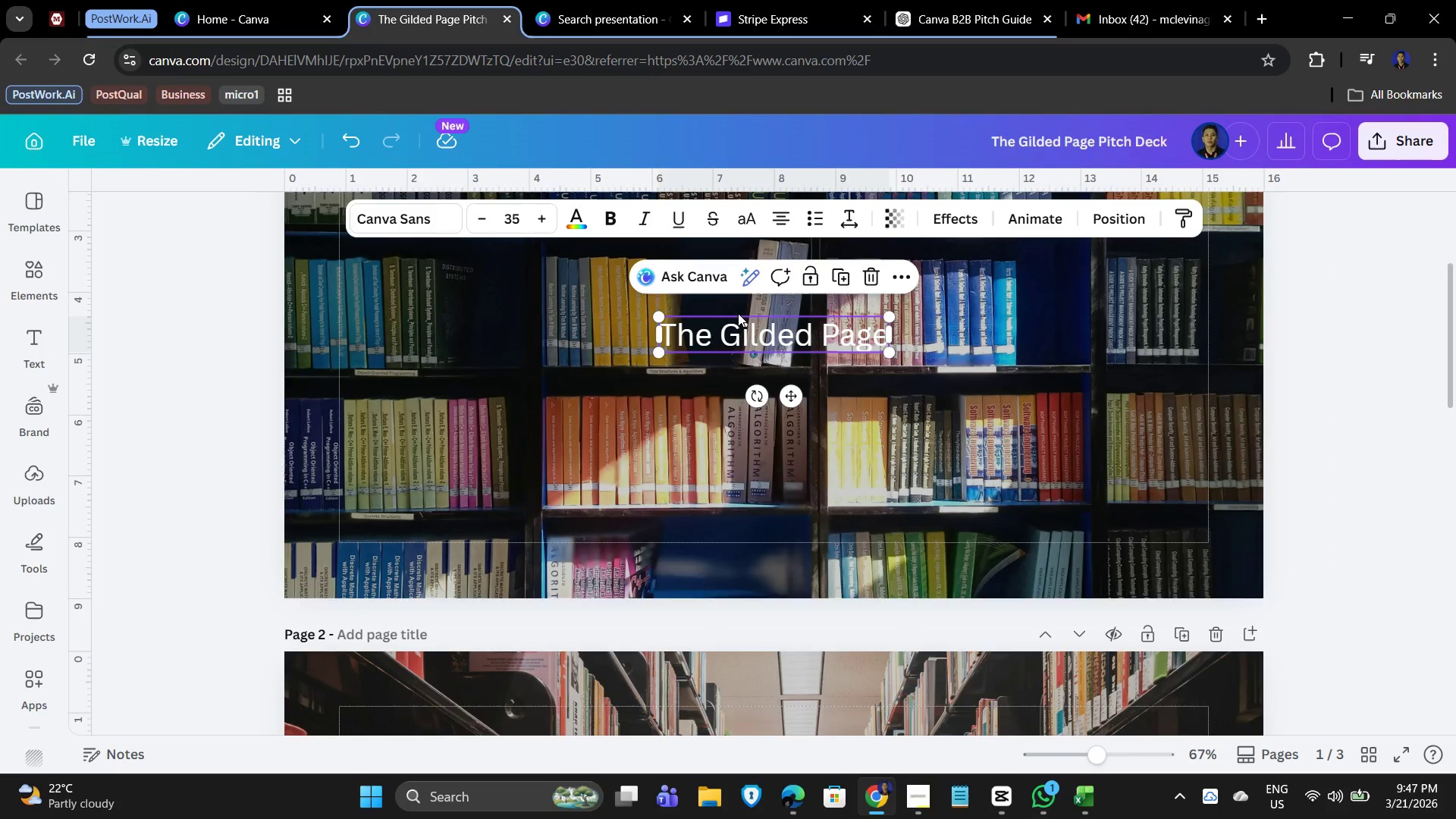 
left_click([413, 204])
 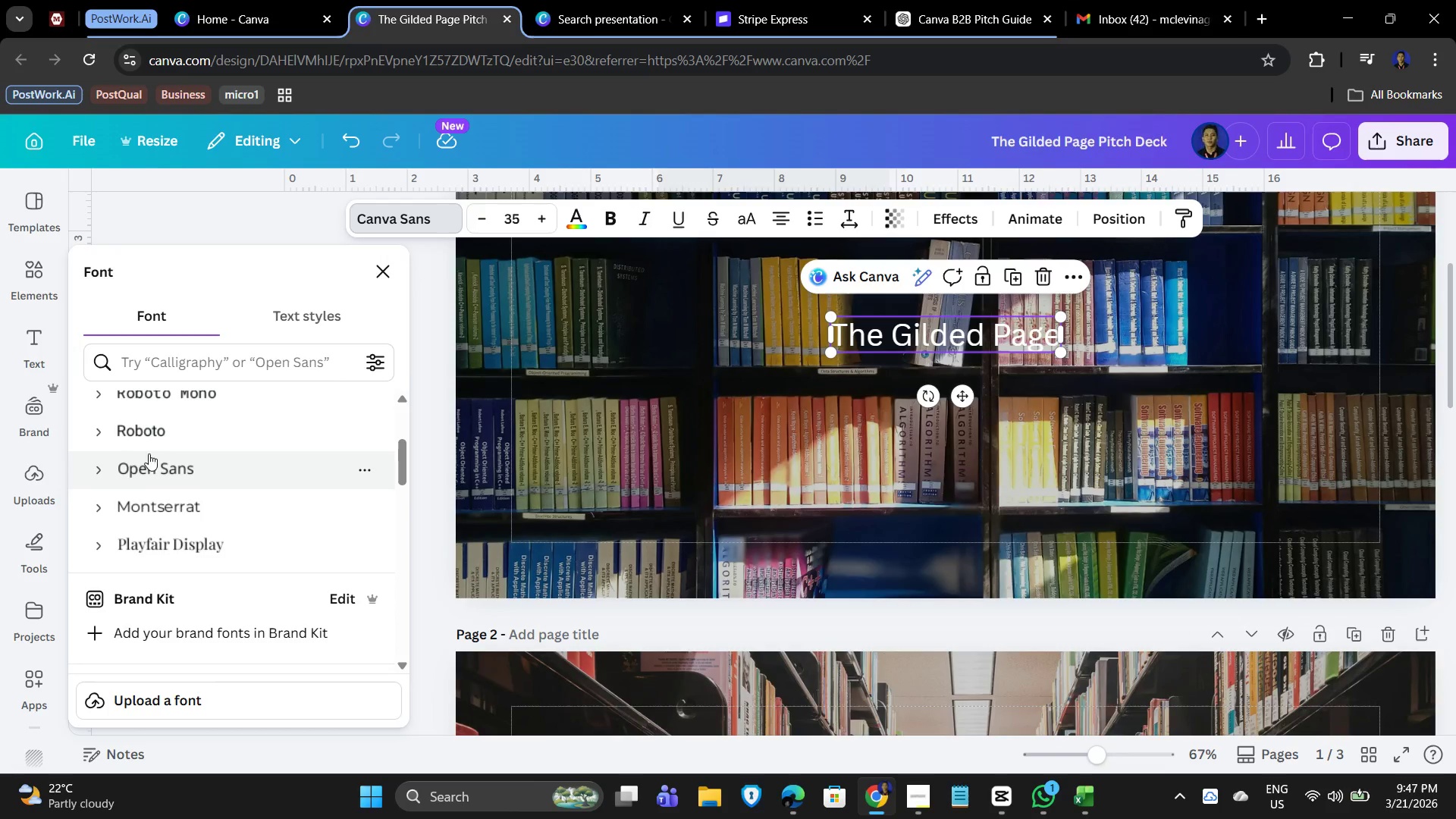 
scroll: coordinate [118, 468], scroll_direction: up, amount: 3.0
 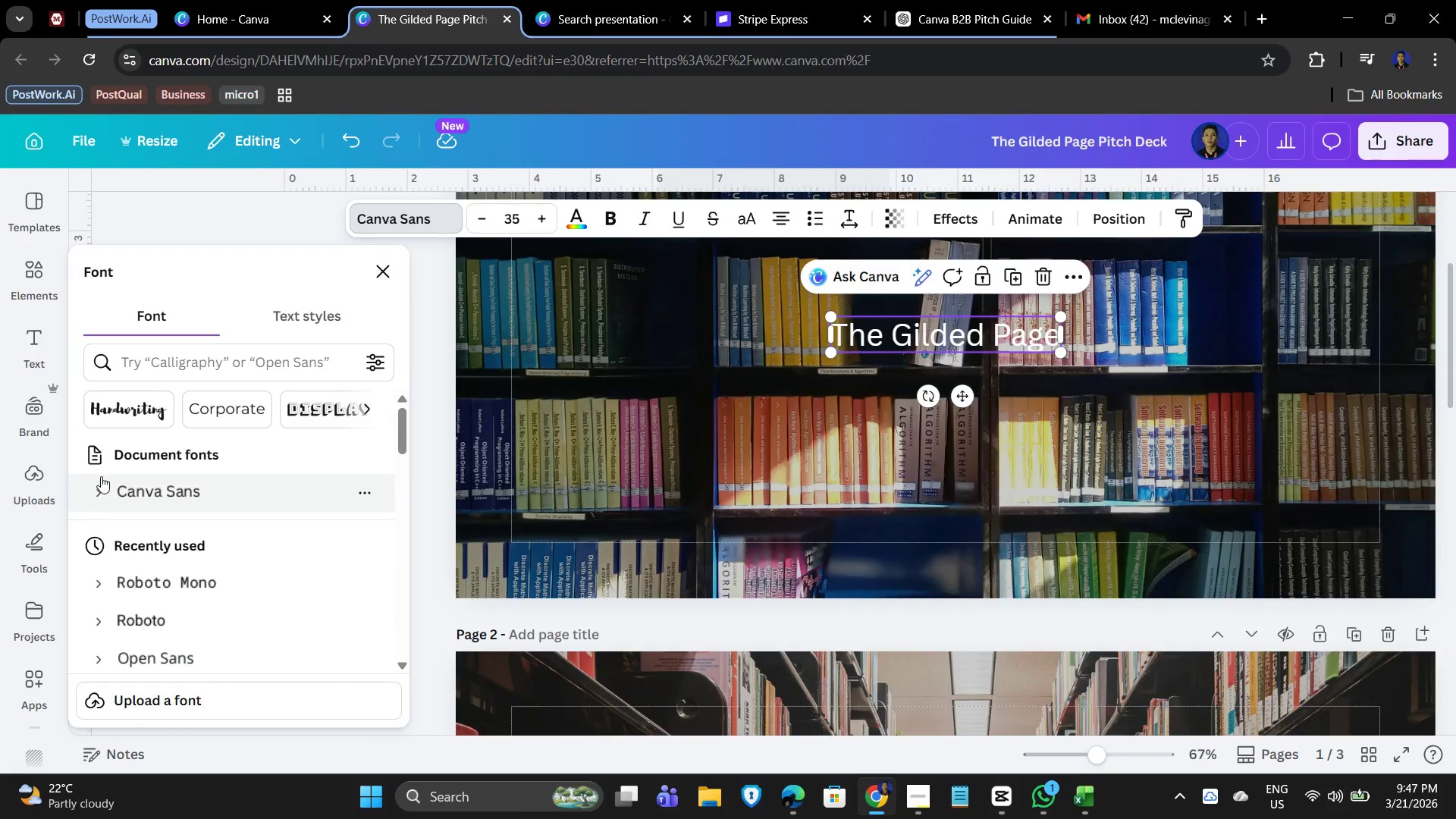 
scroll: coordinate [112, 523], scroll_direction: down, amount: 6.0
 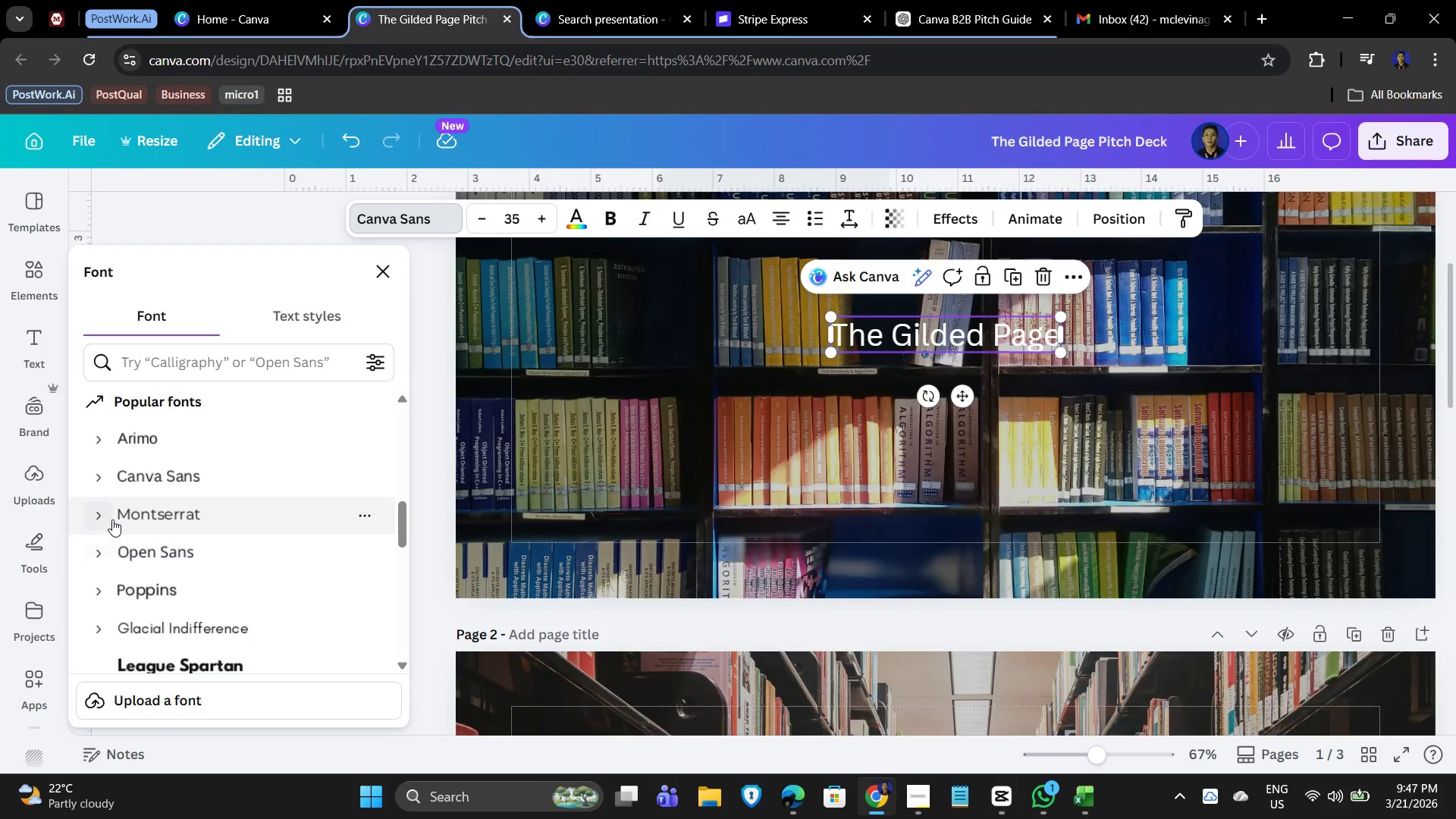 
left_click([102, 510])
 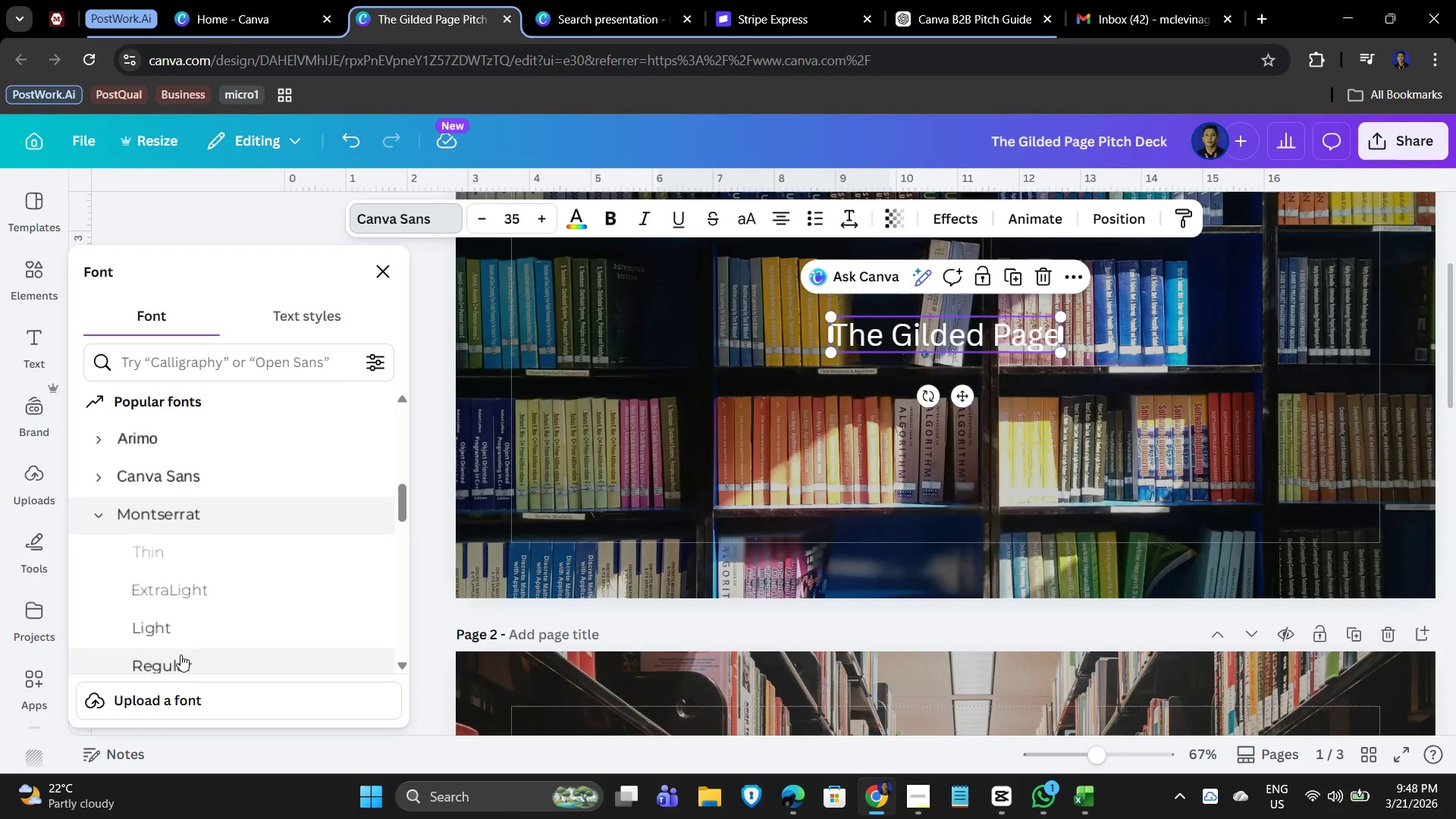 
scroll: coordinate [199, 623], scroll_direction: down, amount: 2.0
 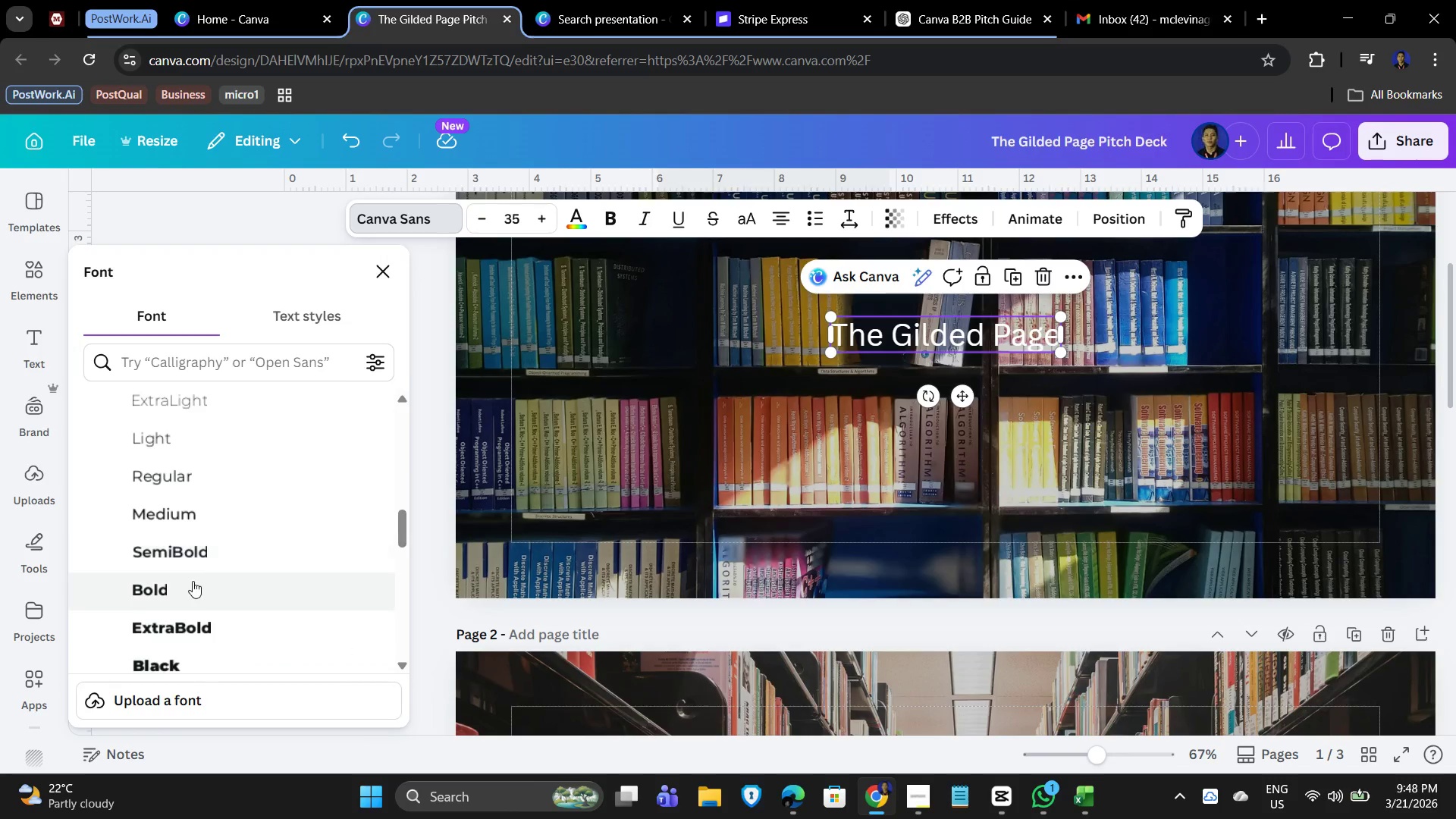 
left_click([192, 581])
 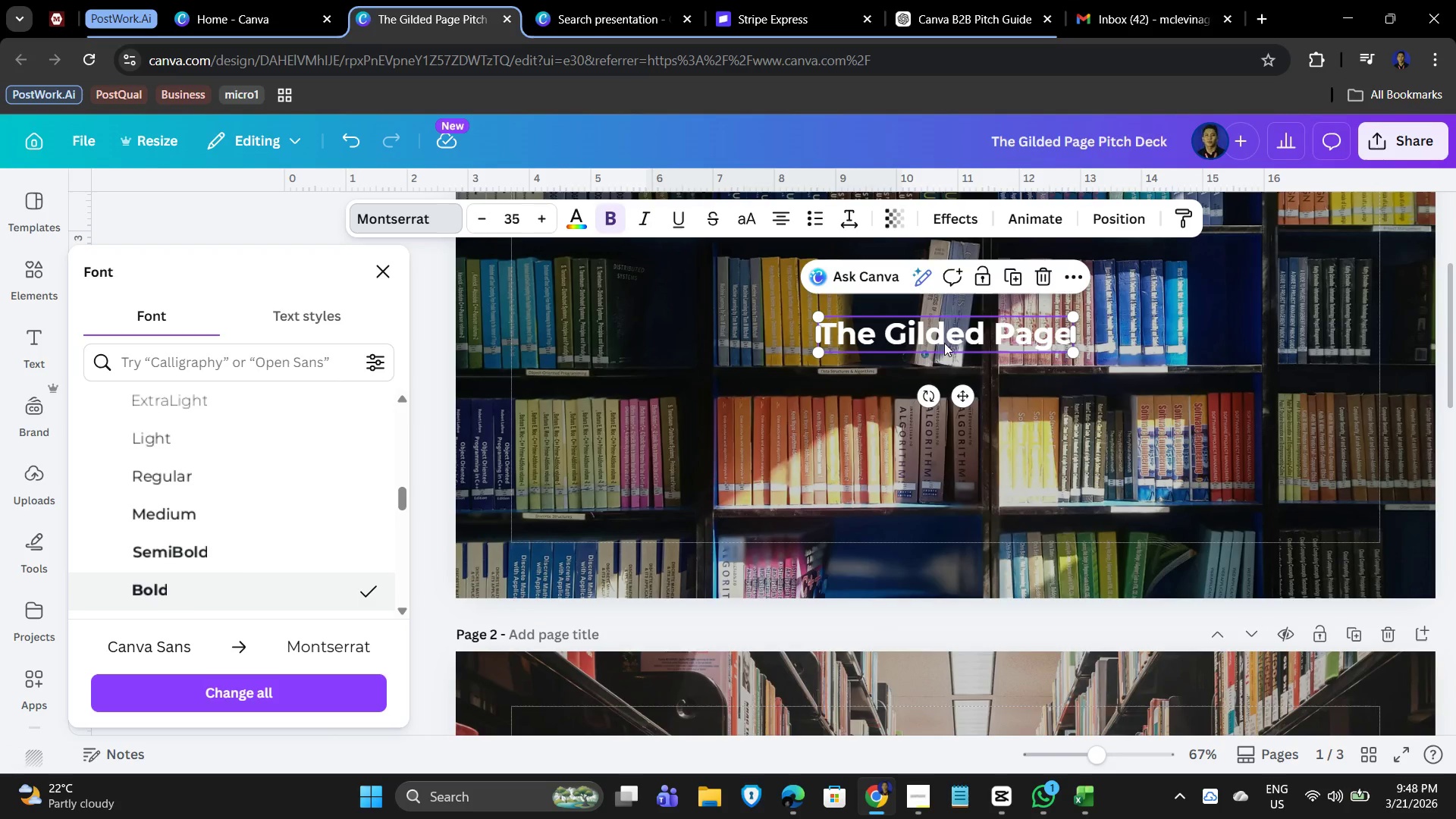 
wait(9.92)
 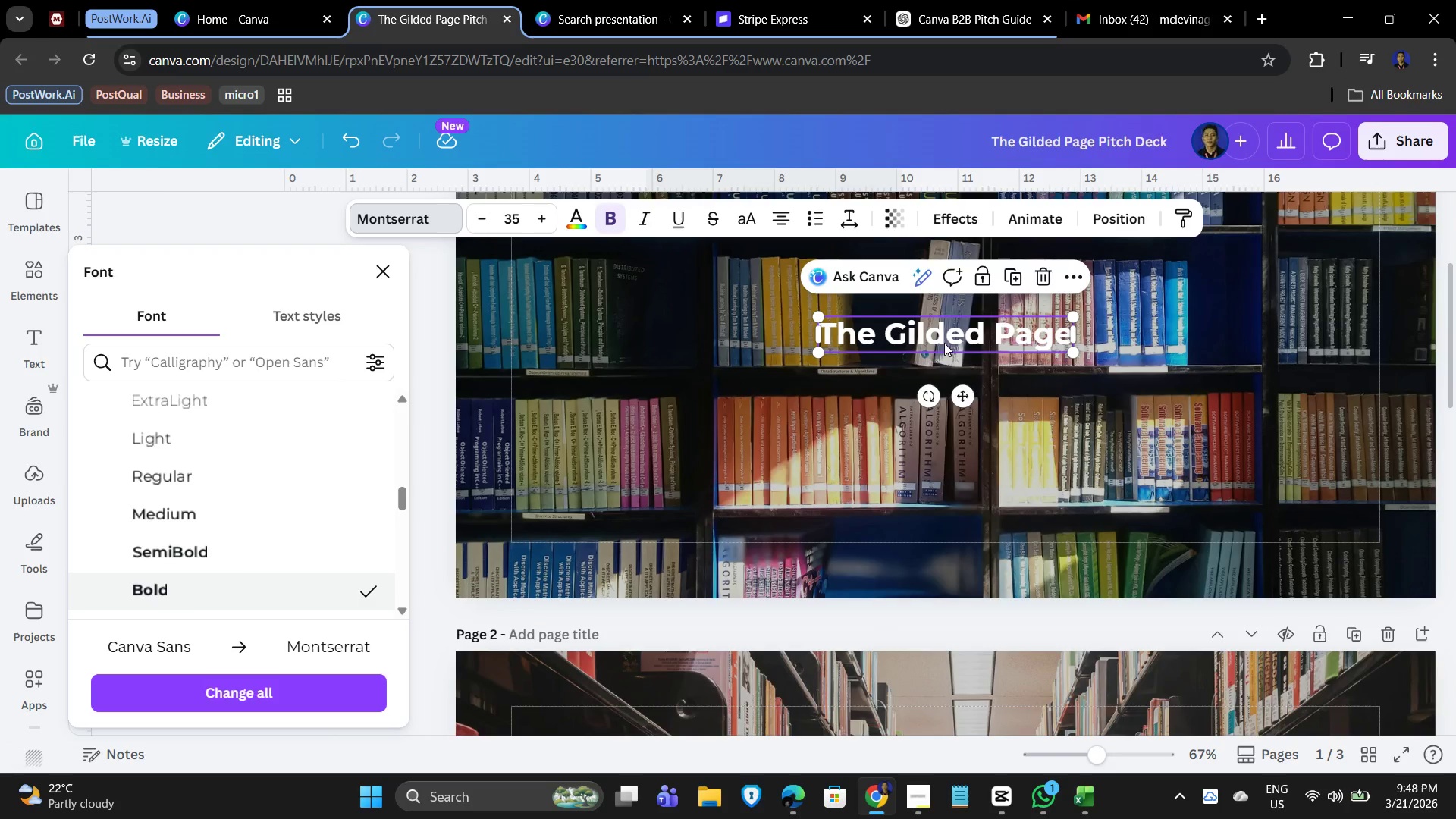 
left_click([576, 218])
 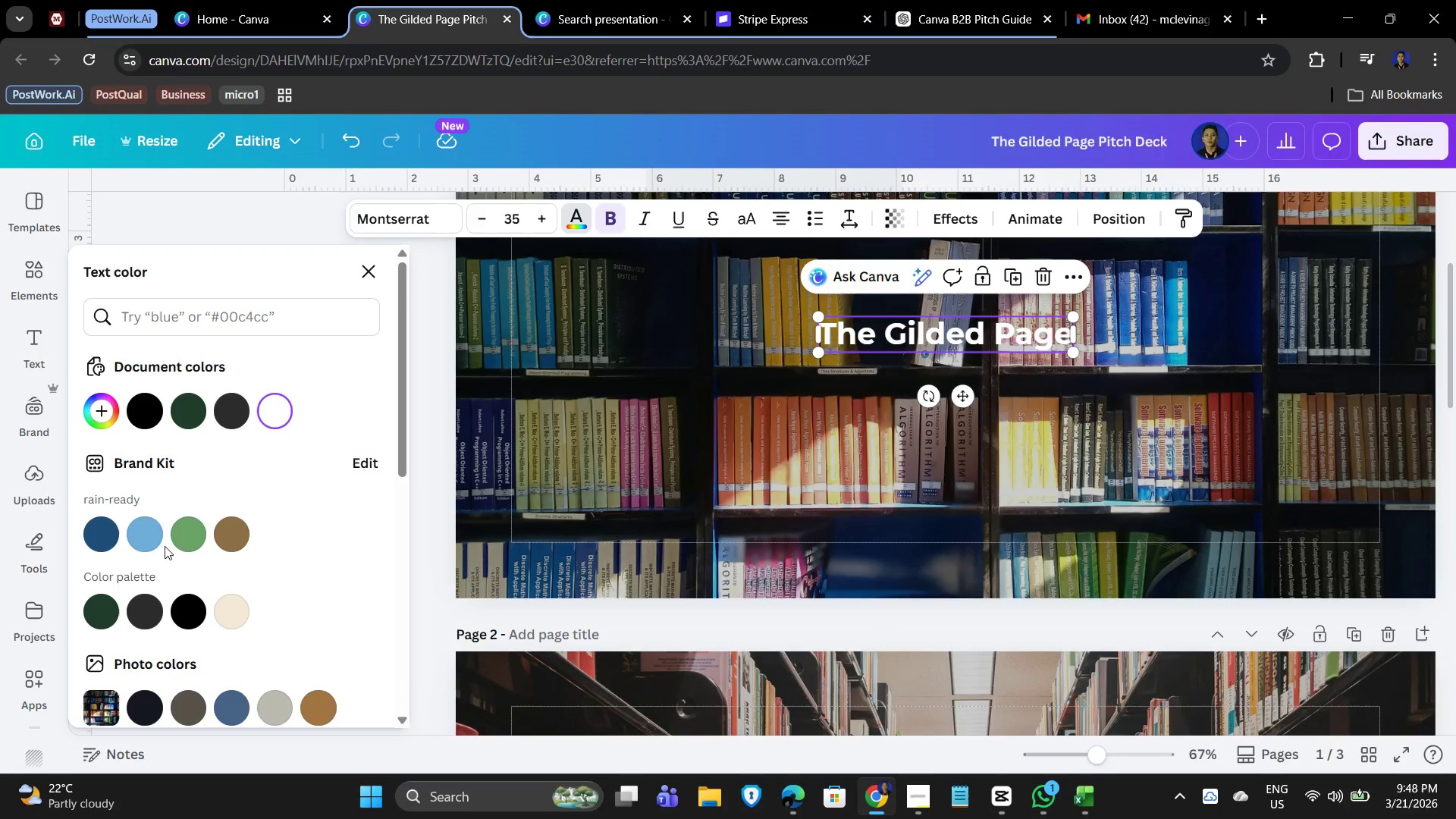 
wait(8.8)
 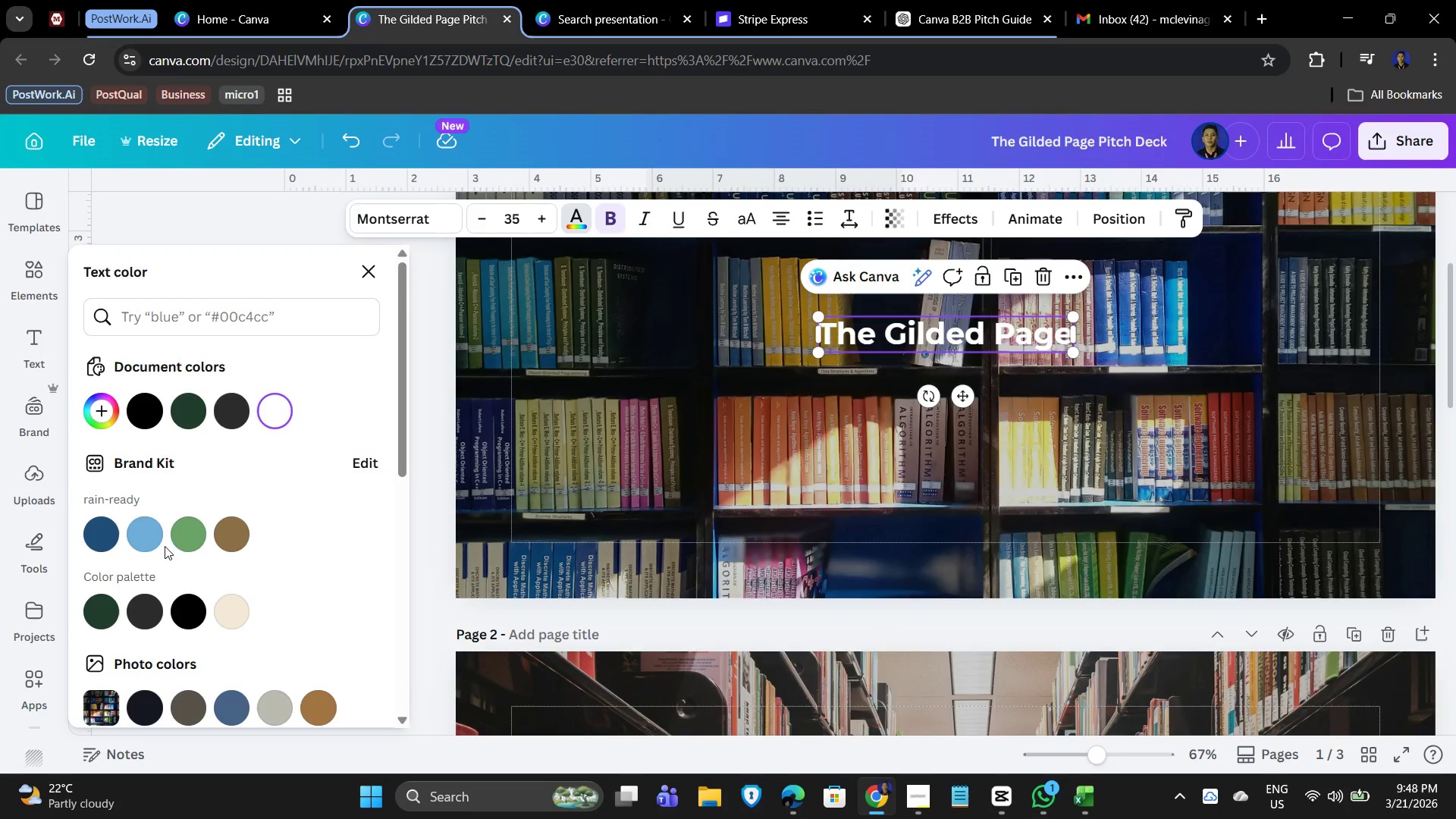 
left_click([234, 617])
 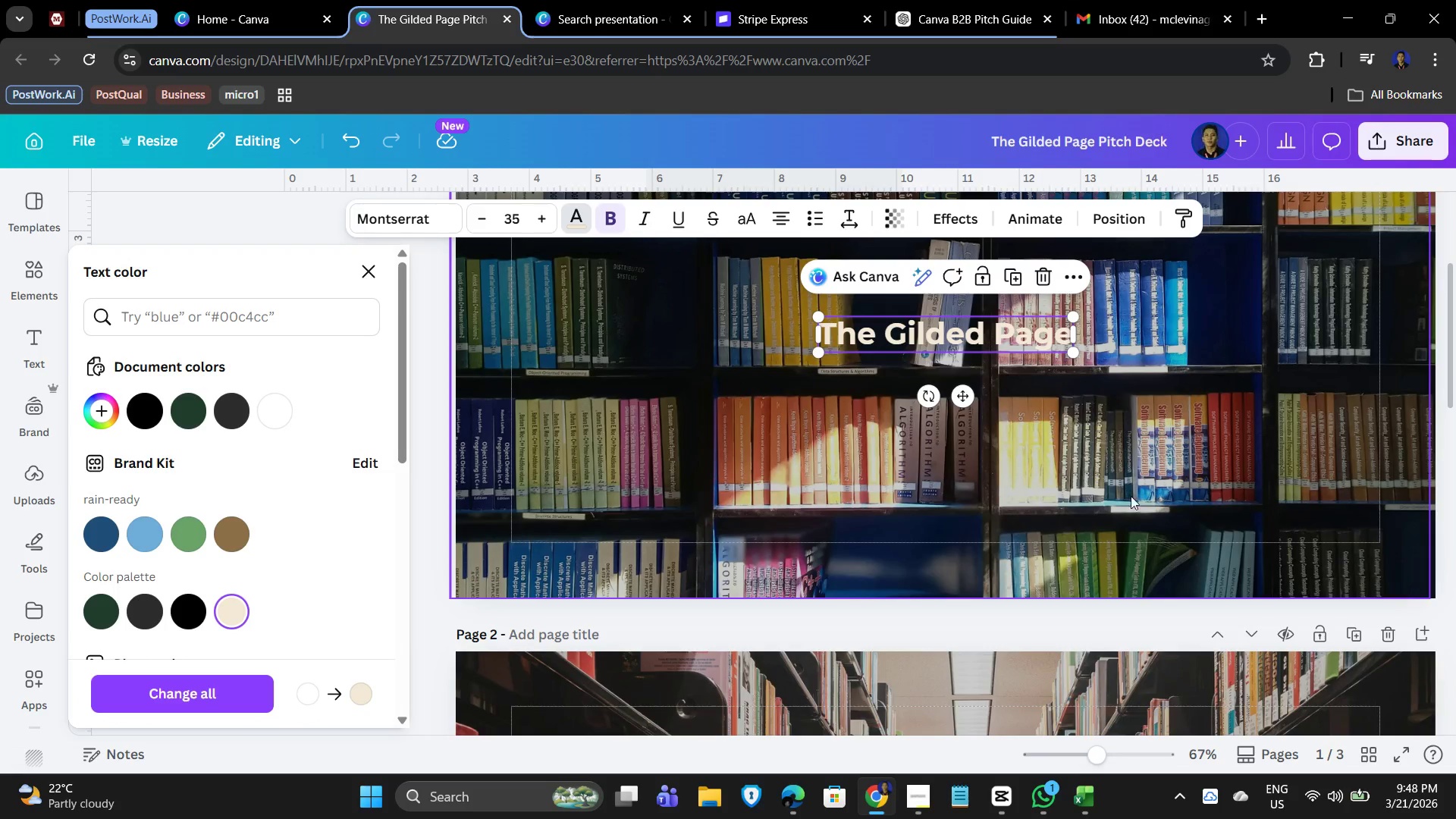 
left_click([1038, 463])
 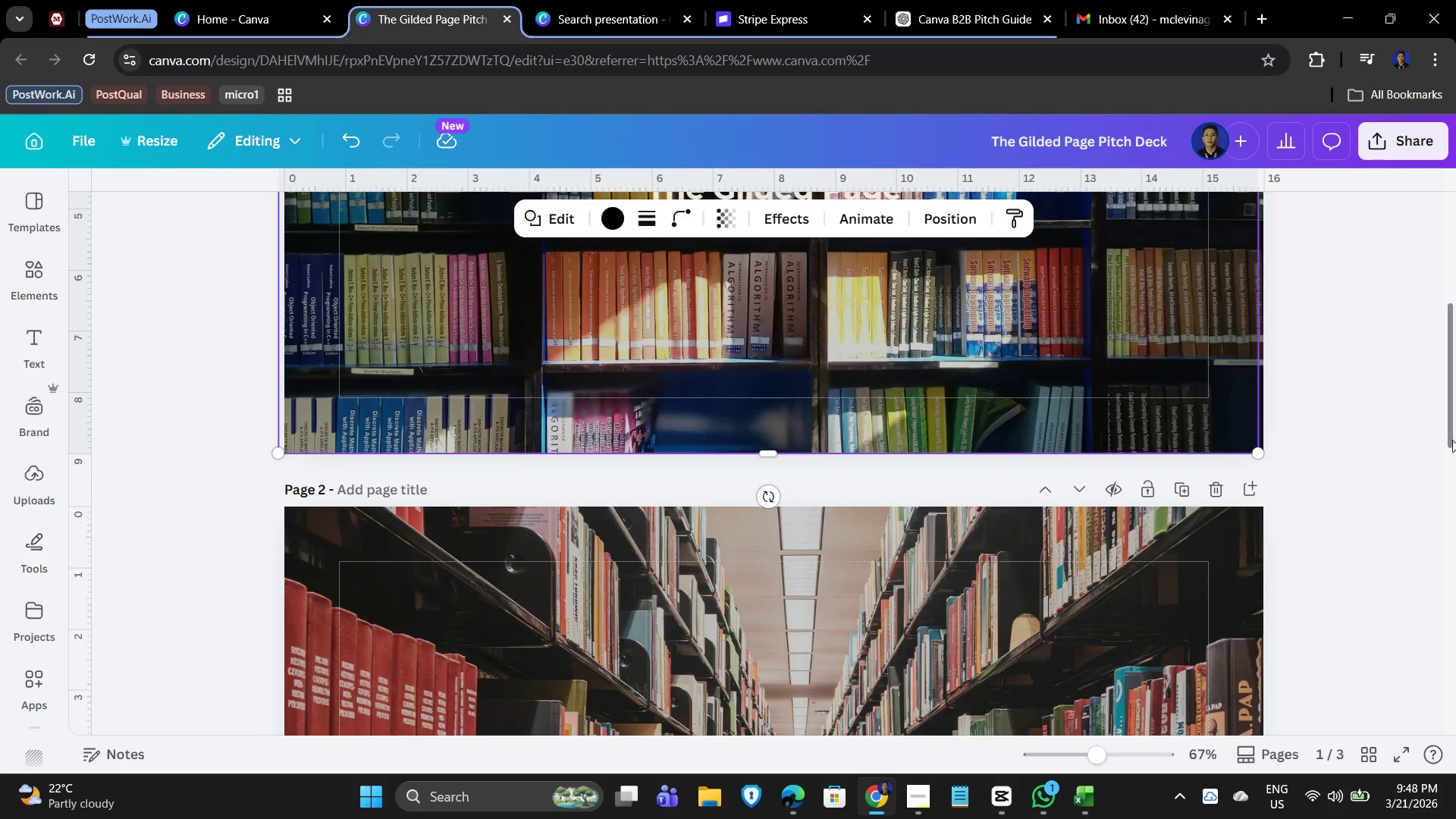 
scroll: coordinate [1357, 497], scroll_direction: up, amount: 3.0
 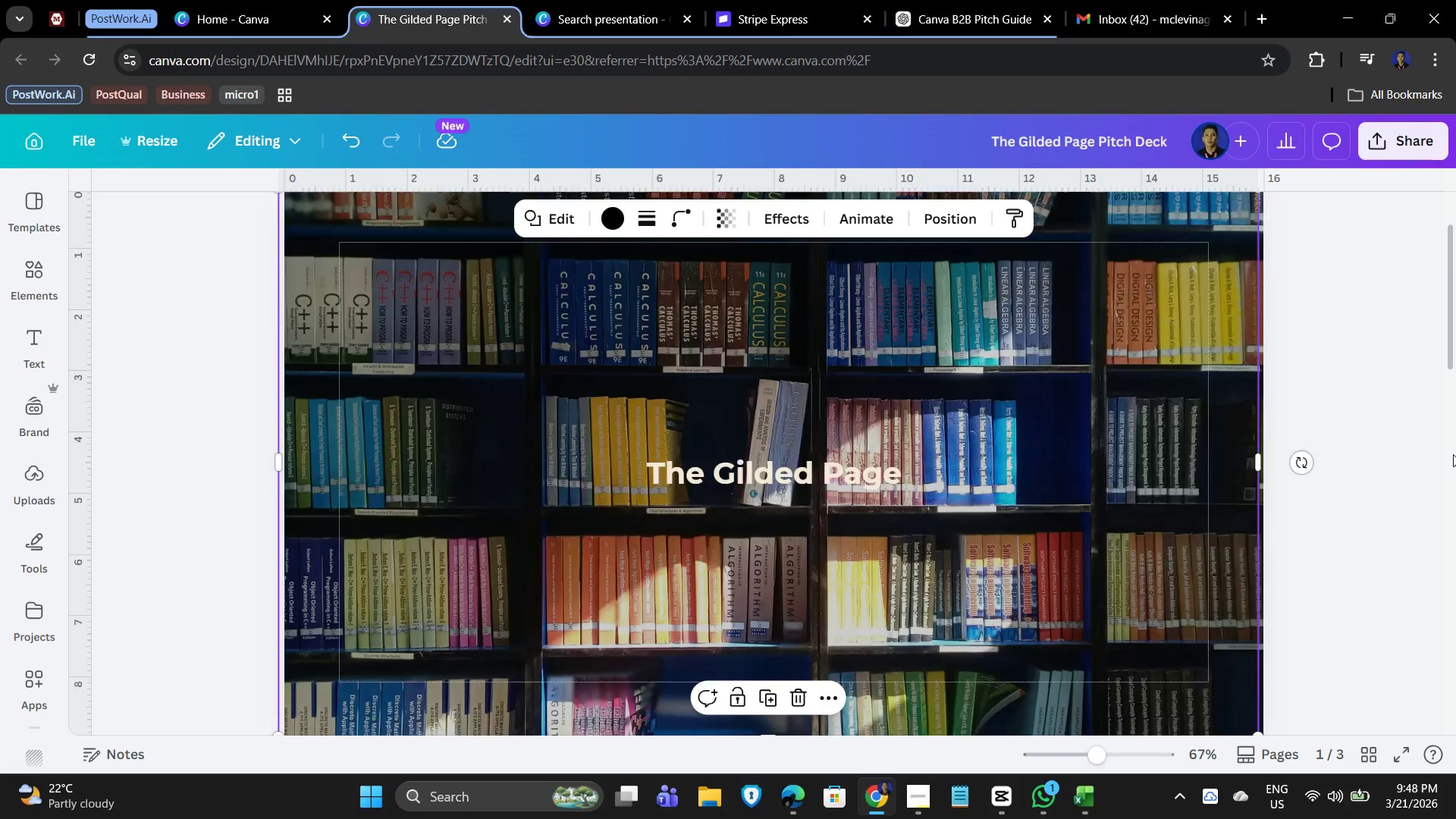 
left_click([1172, 444])
 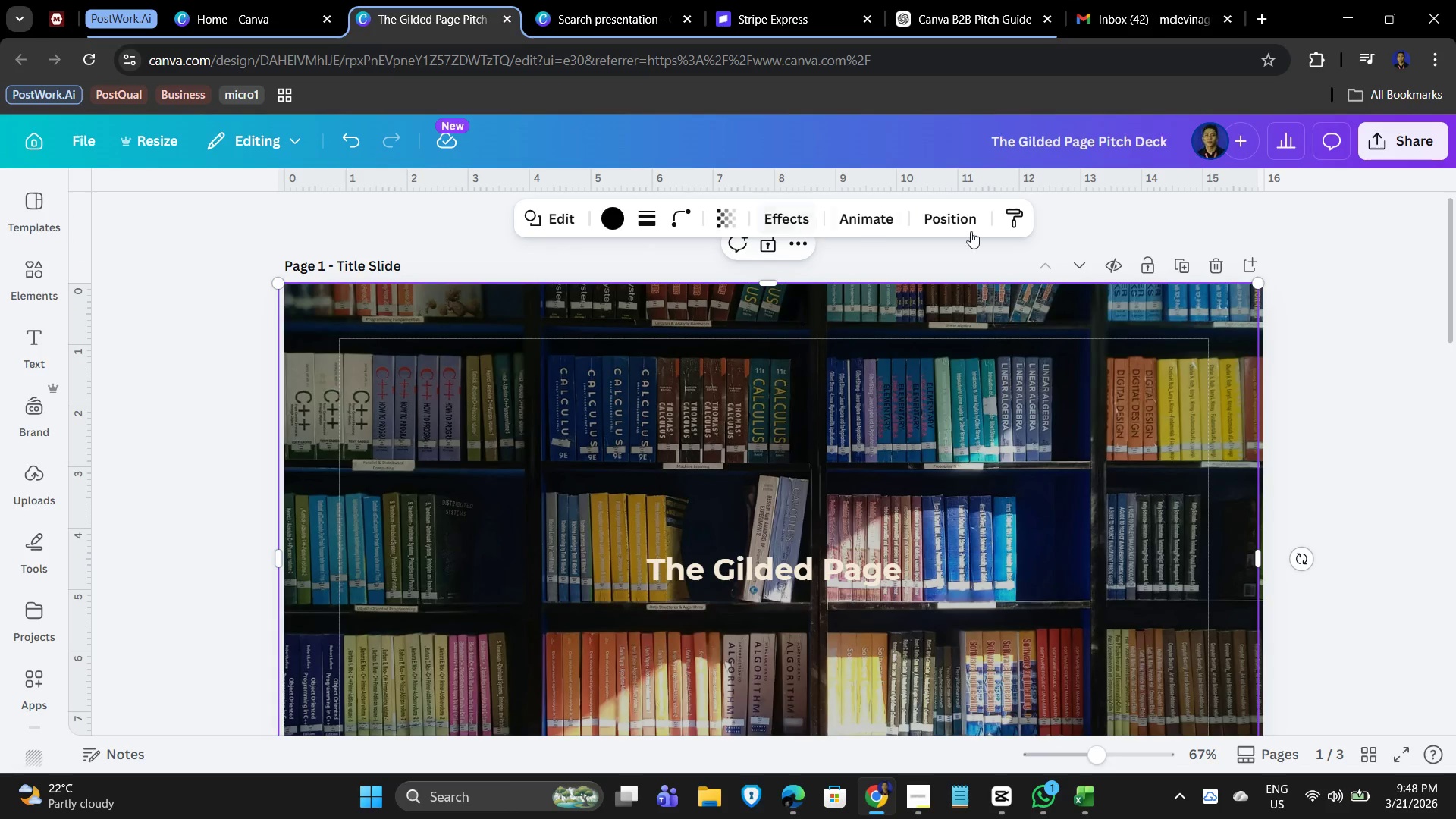 
scroll: coordinate [1156, 469], scroll_direction: up, amount: 3.0
 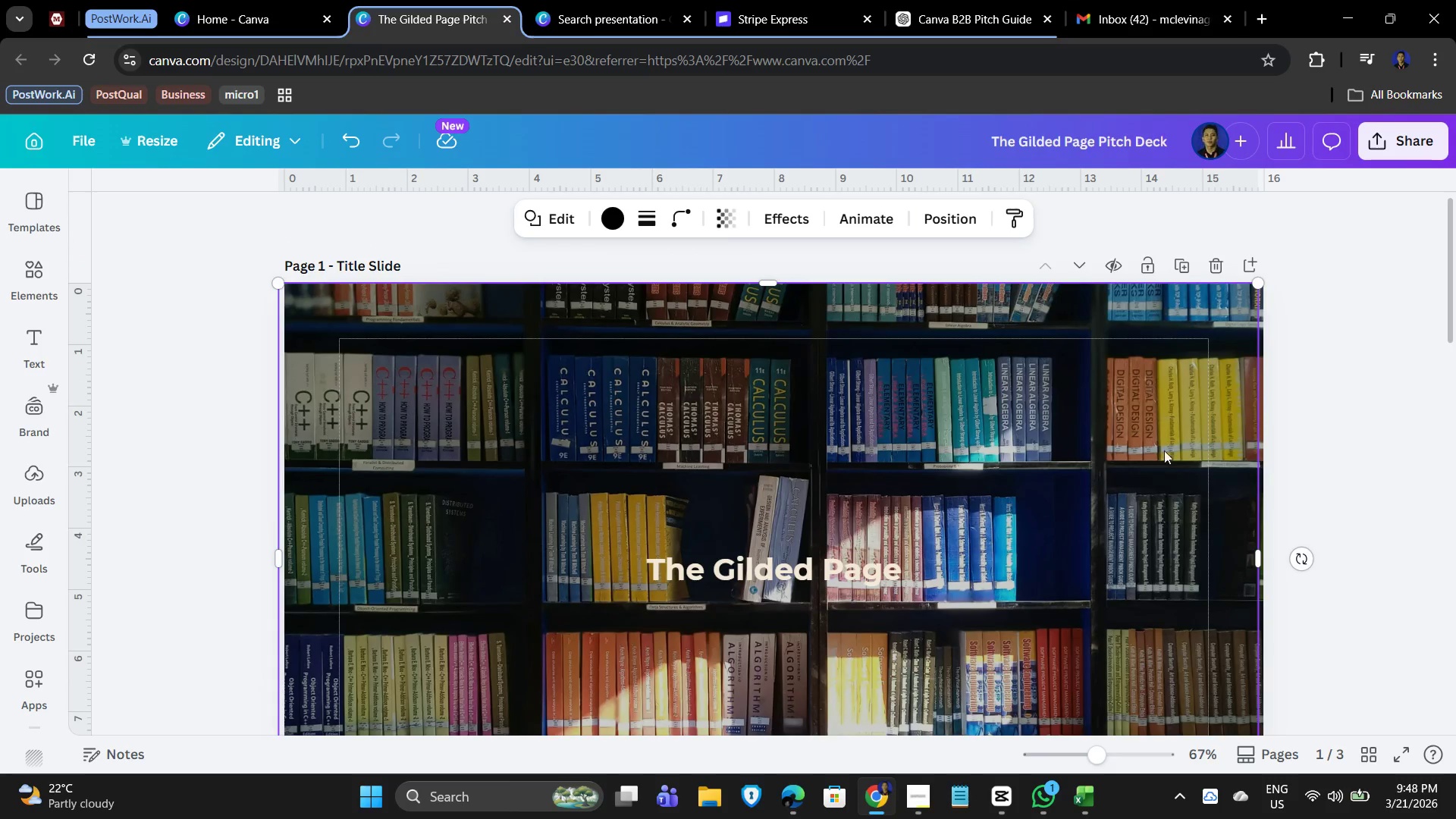 
left_click([946, 222])
 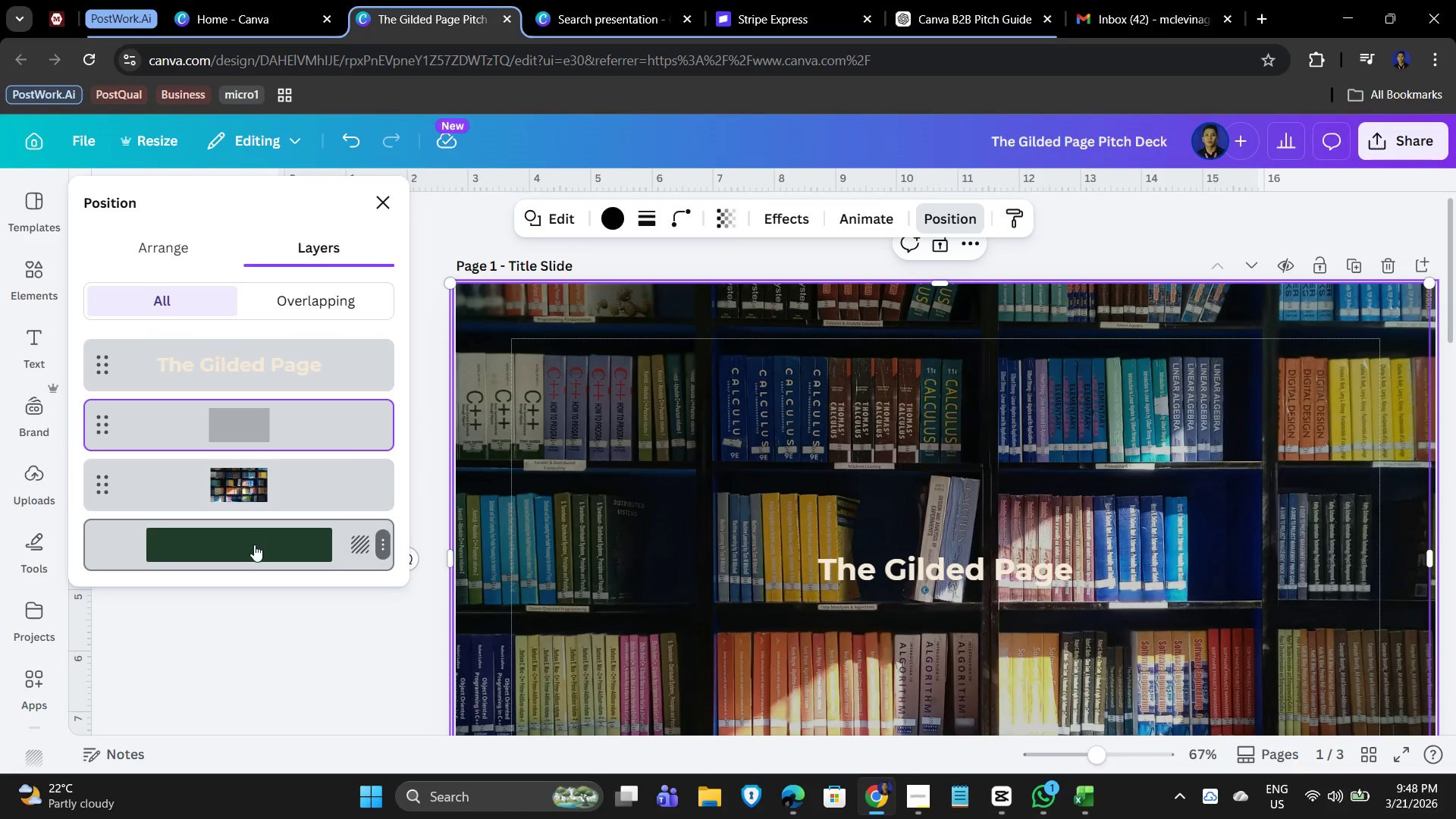 
left_click([257, 403])
 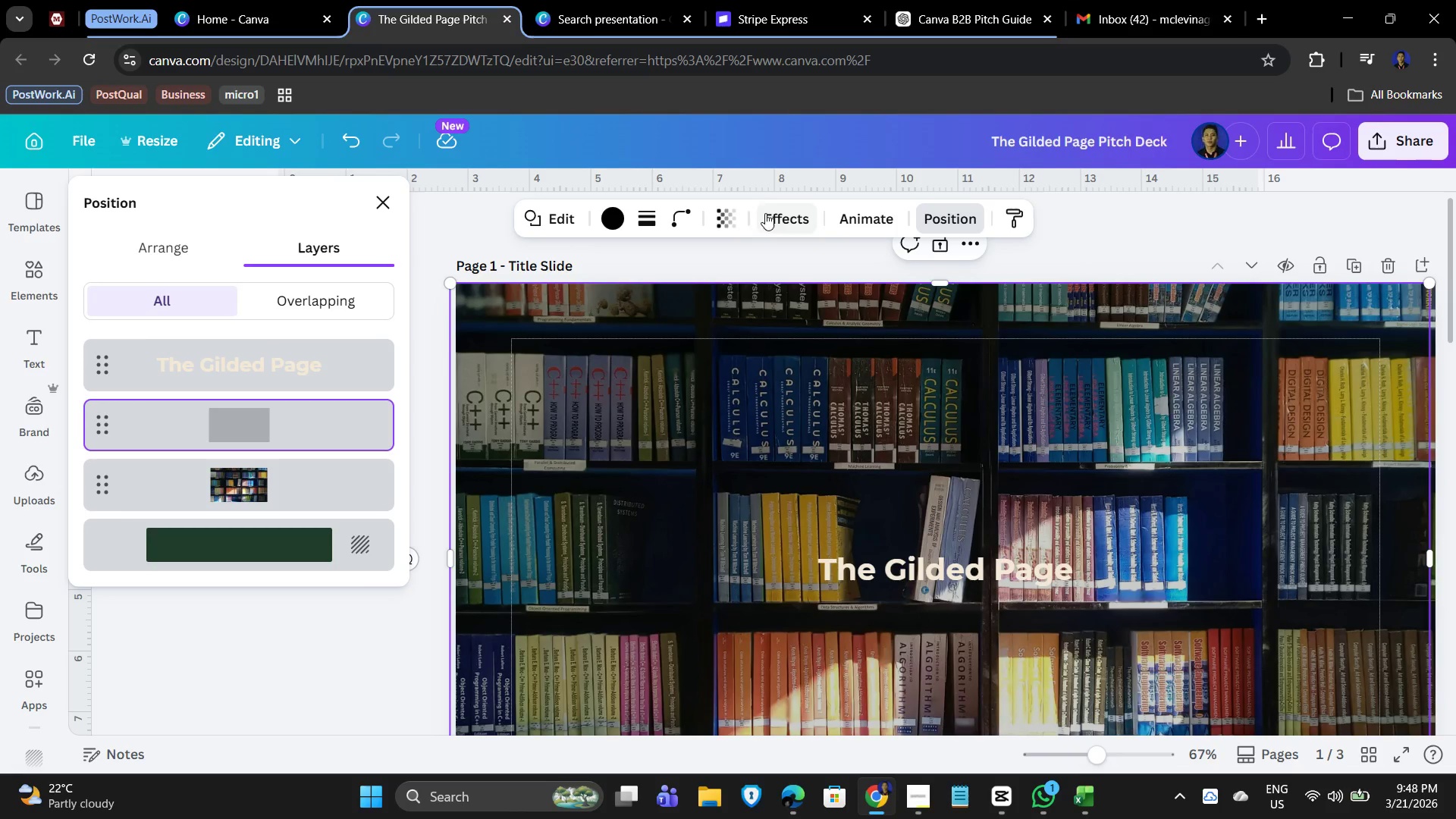 
left_click([727, 209])
 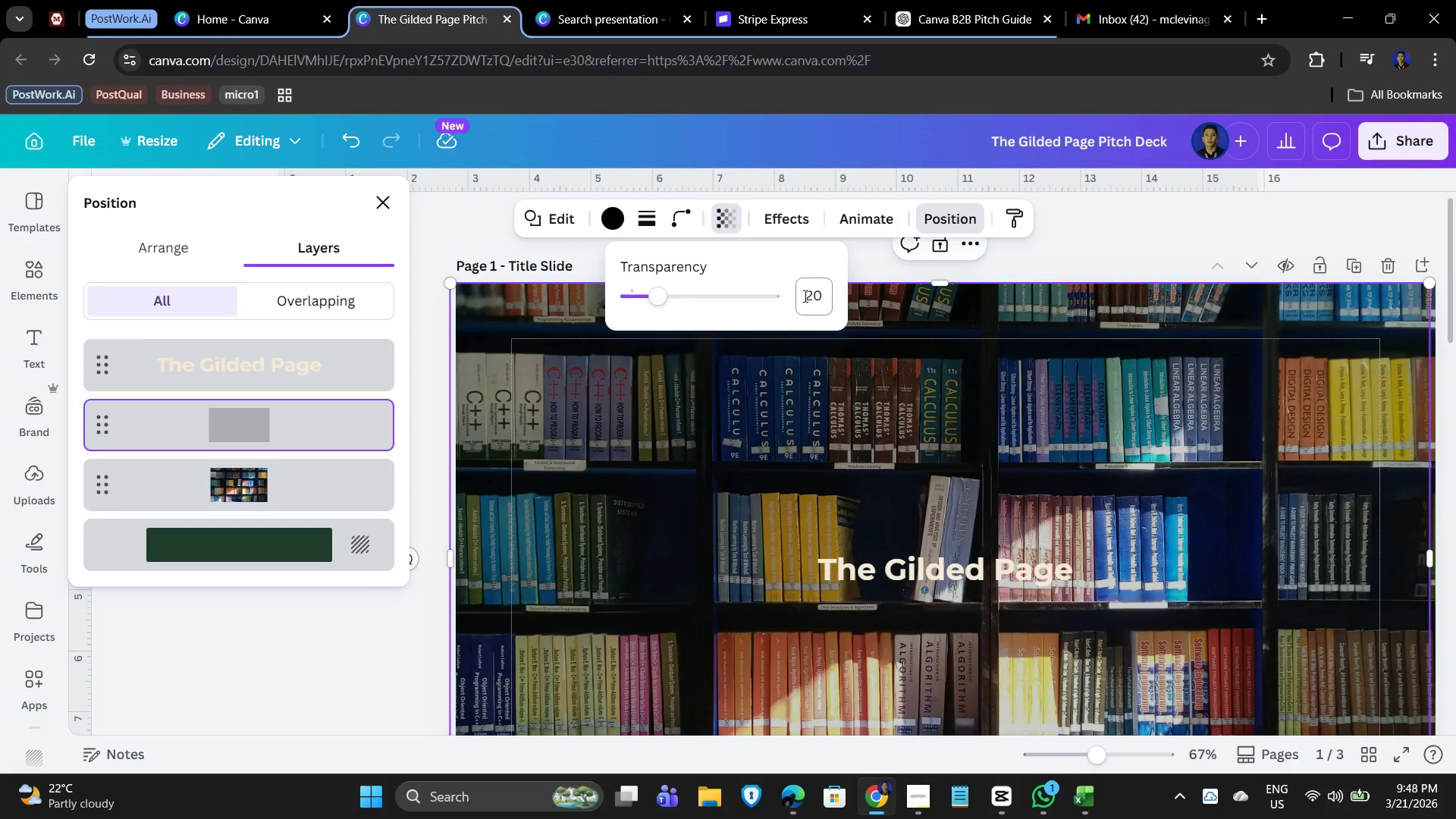 
left_click([811, 292])
 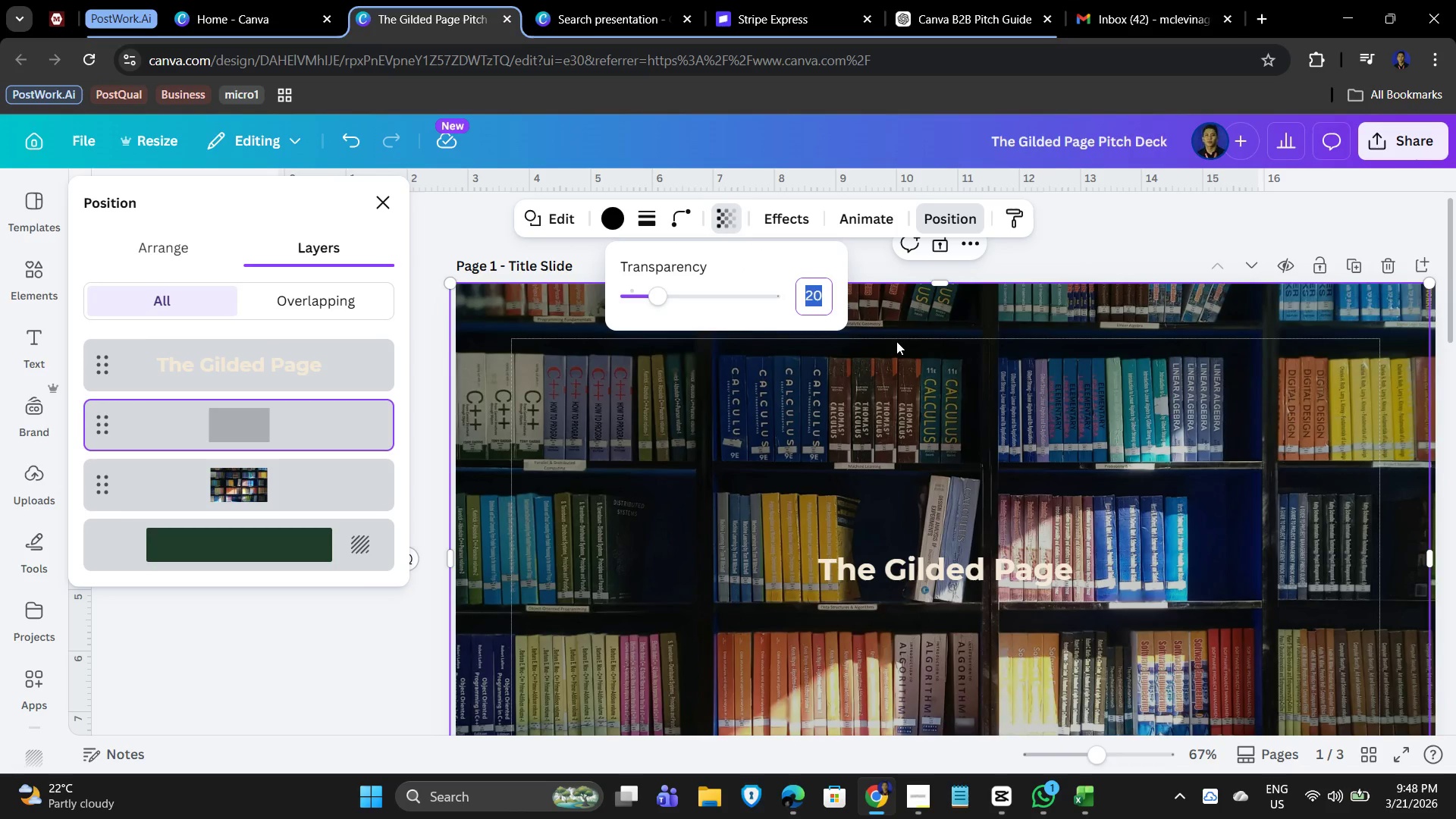 
key(Numpad3)
 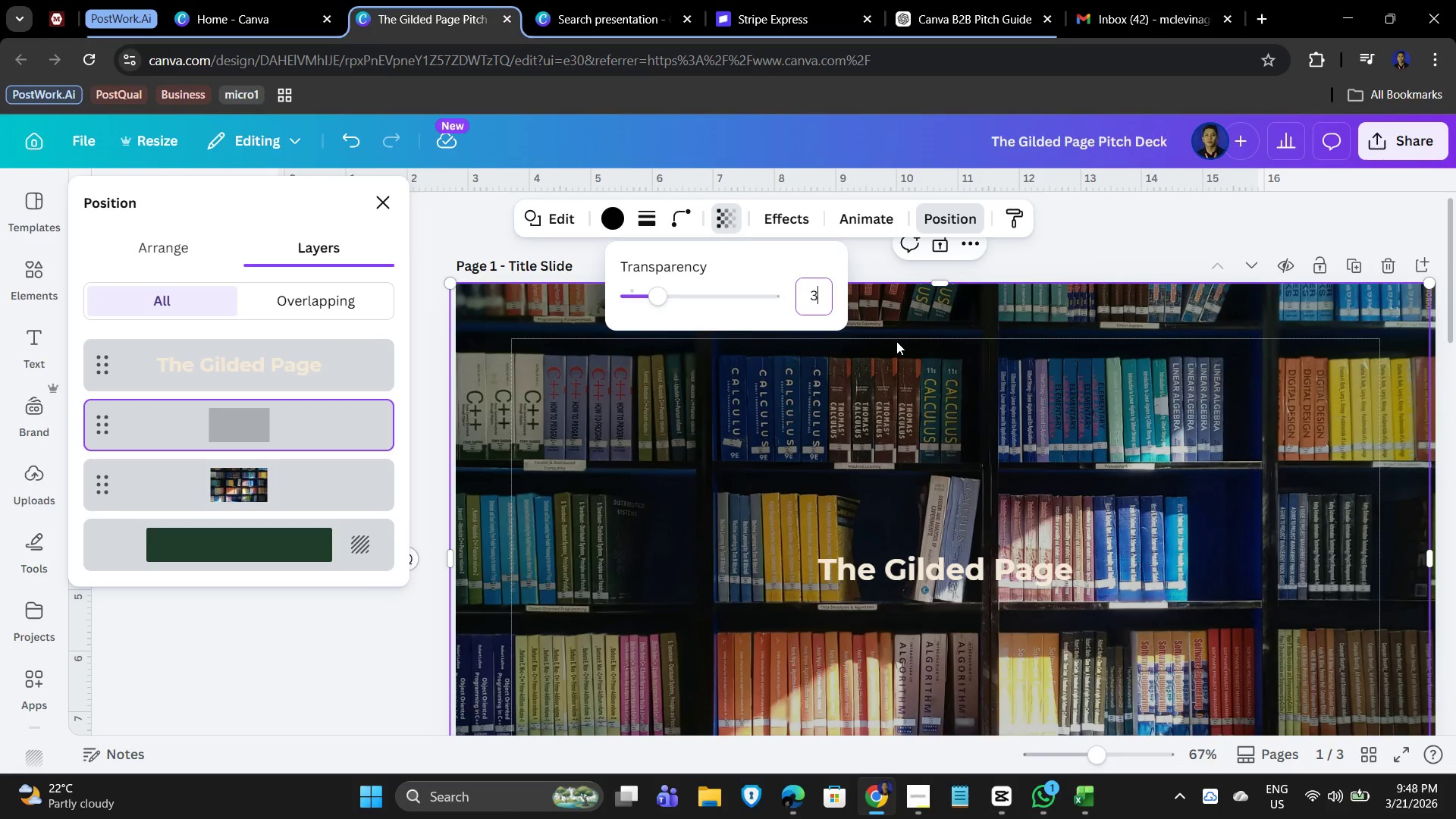 
key(Numpad0)
 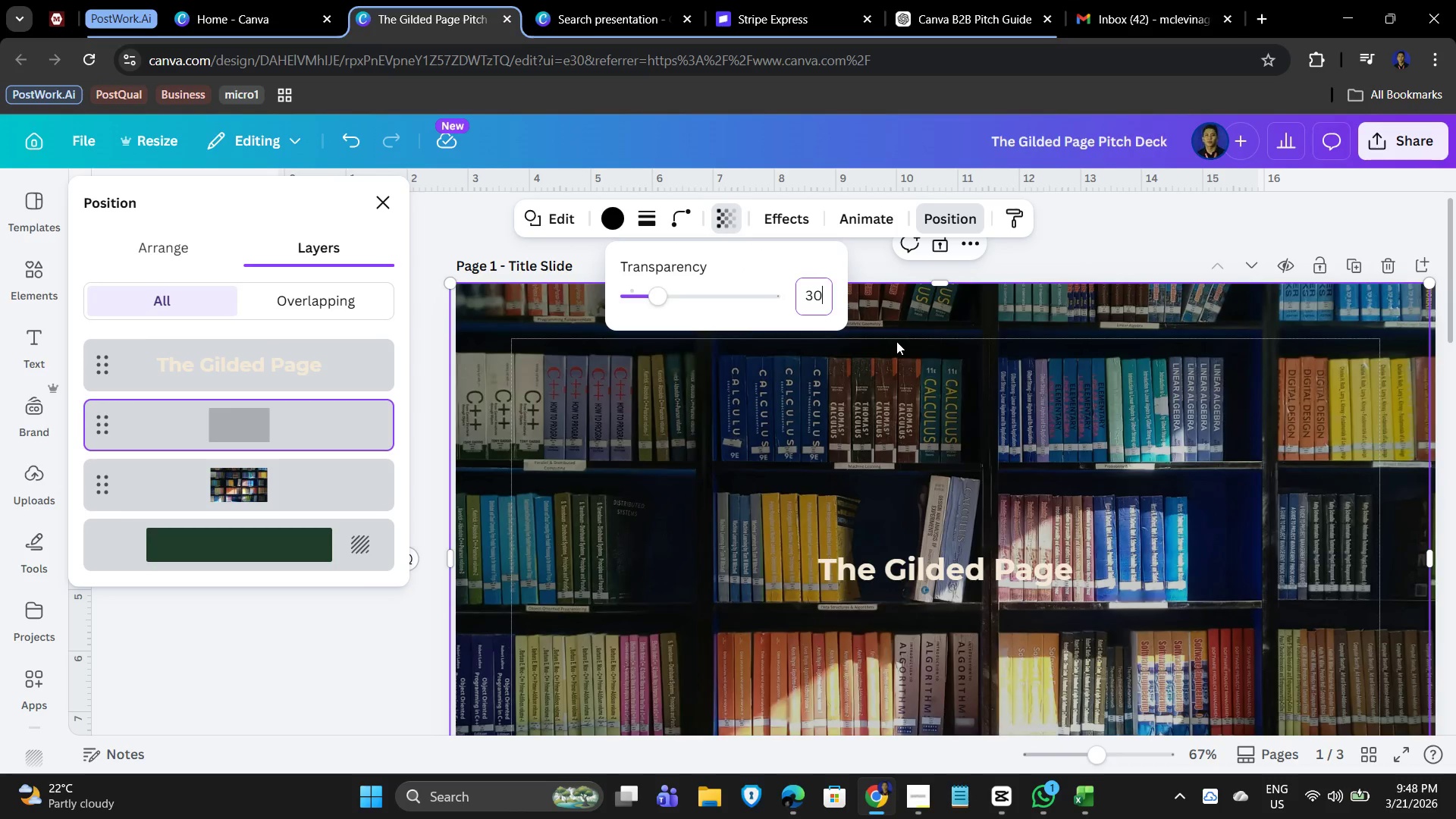 
key(NumpadEnter)
 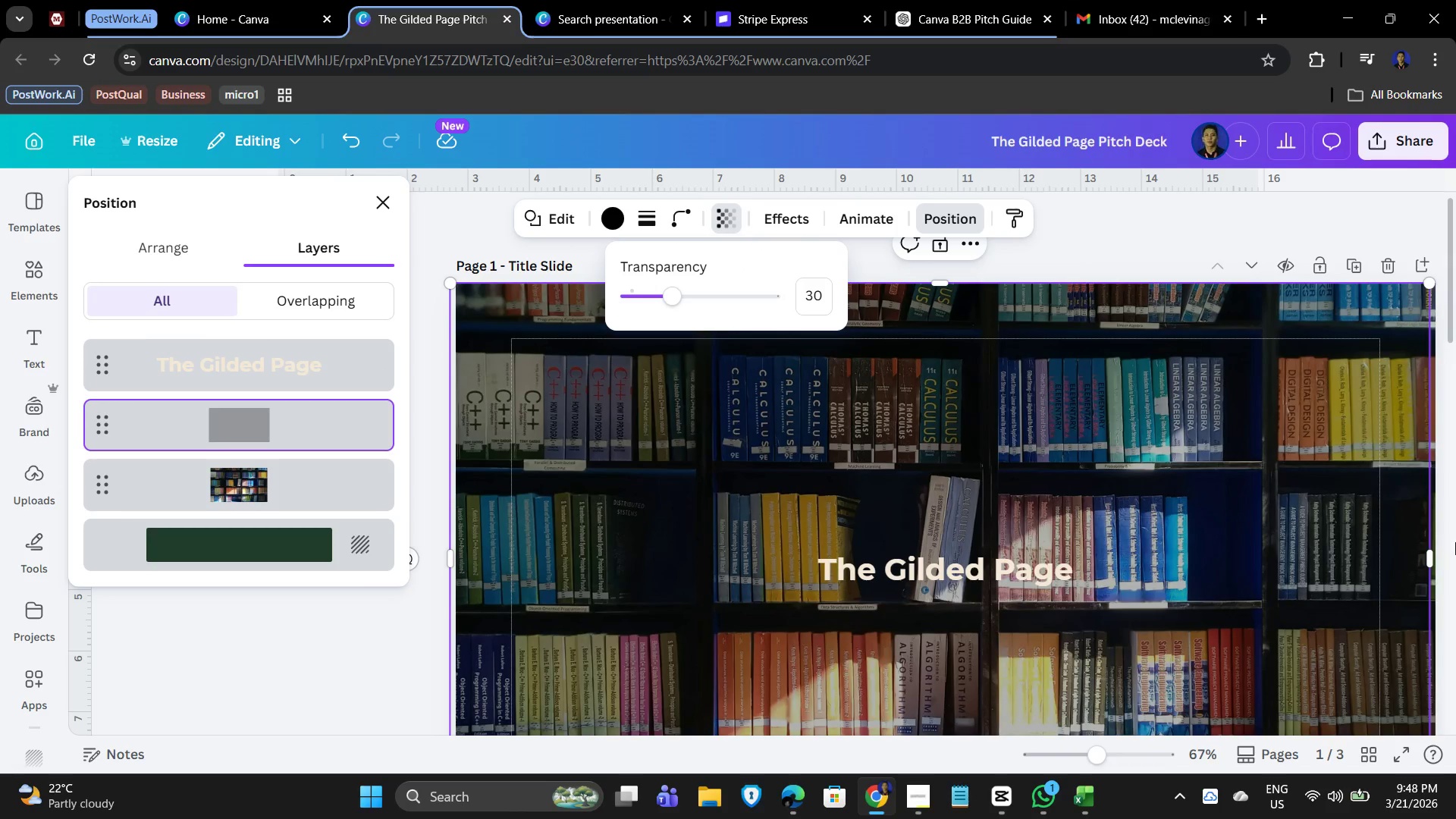 
left_click([1255, 507])
 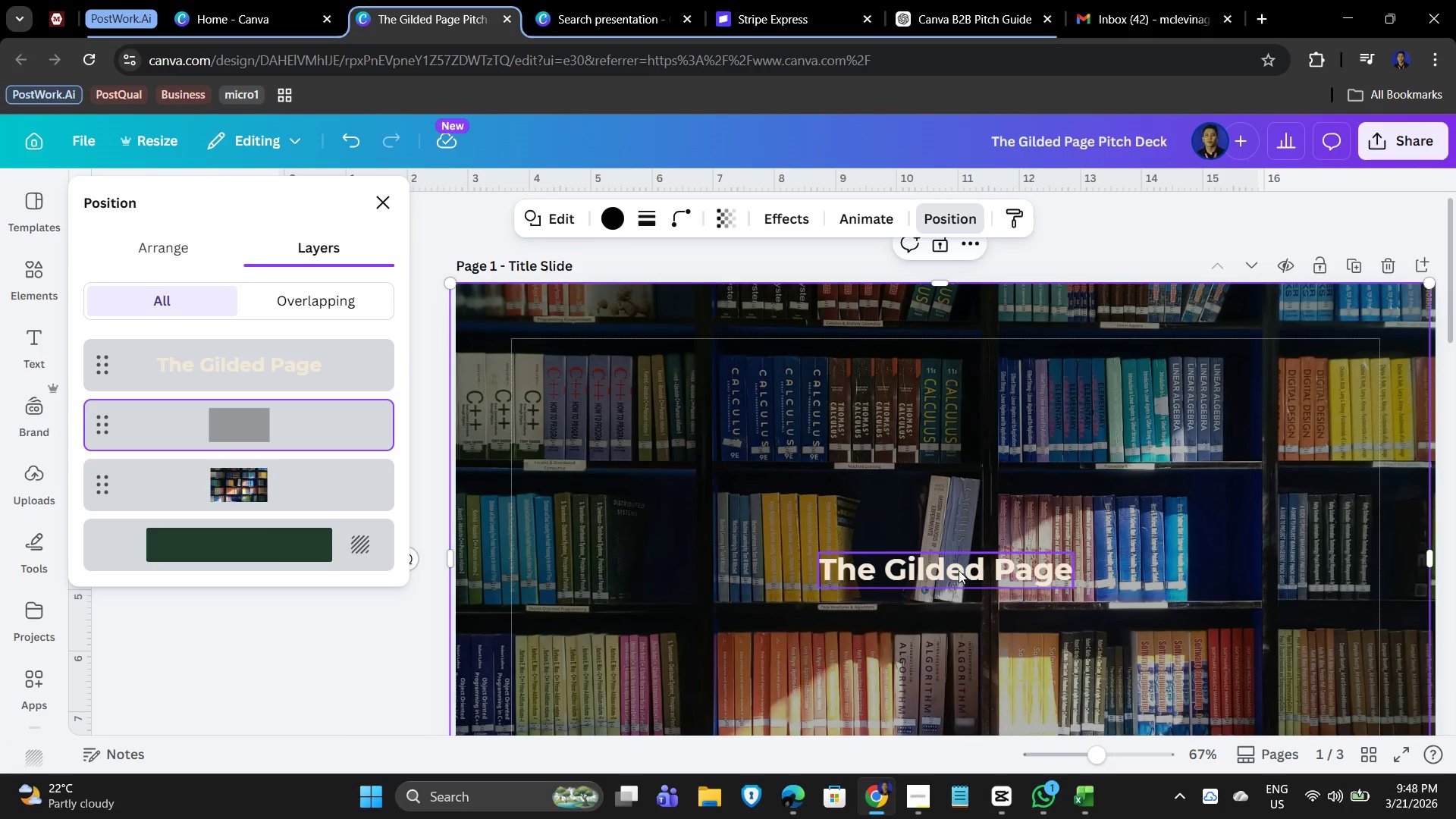 
left_click_drag(start_coordinate=[956, 572], to_coordinate=[949, 446])
 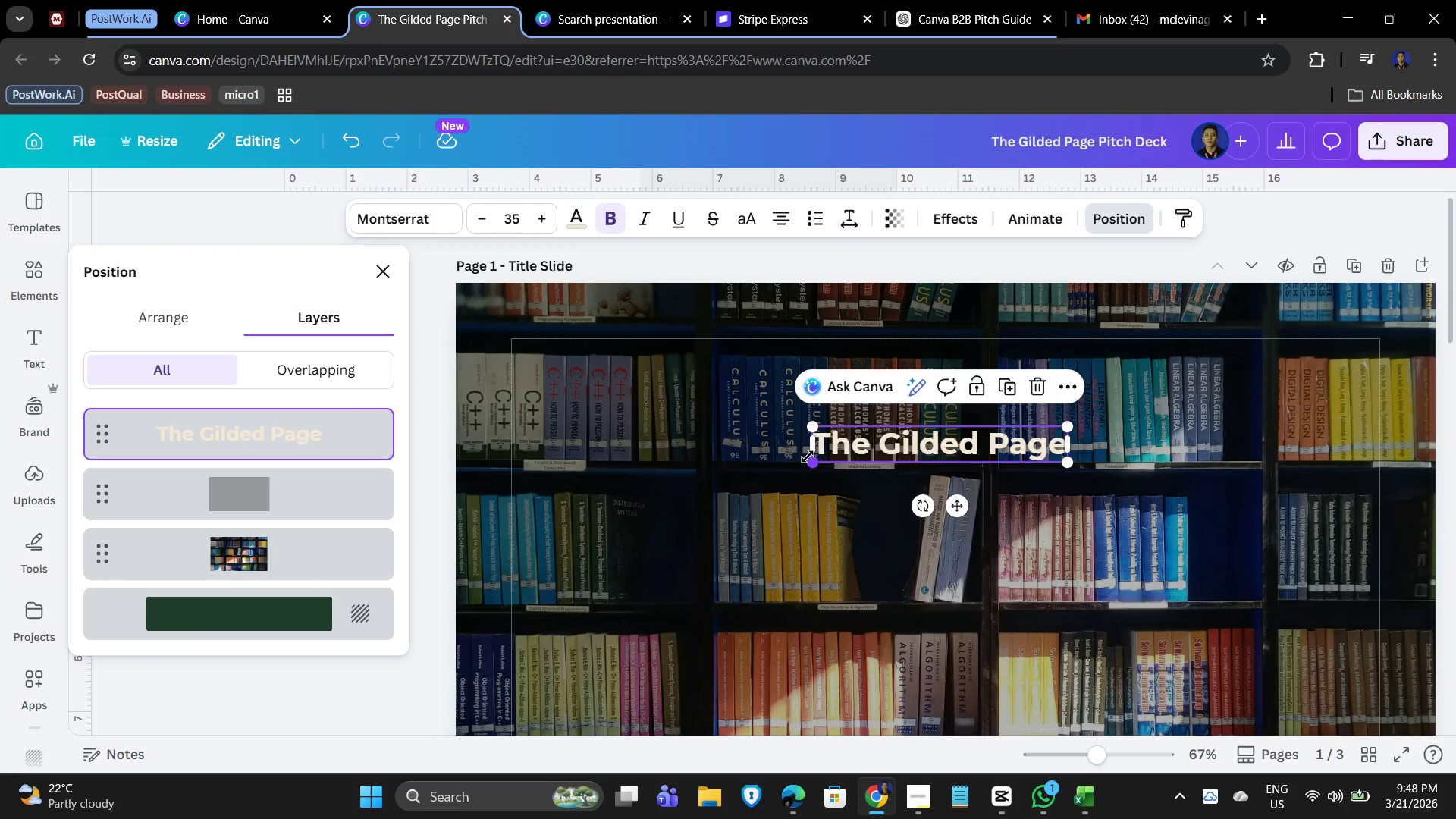 
left_click_drag(start_coordinate=[814, 458], to_coordinate=[610, 515])
 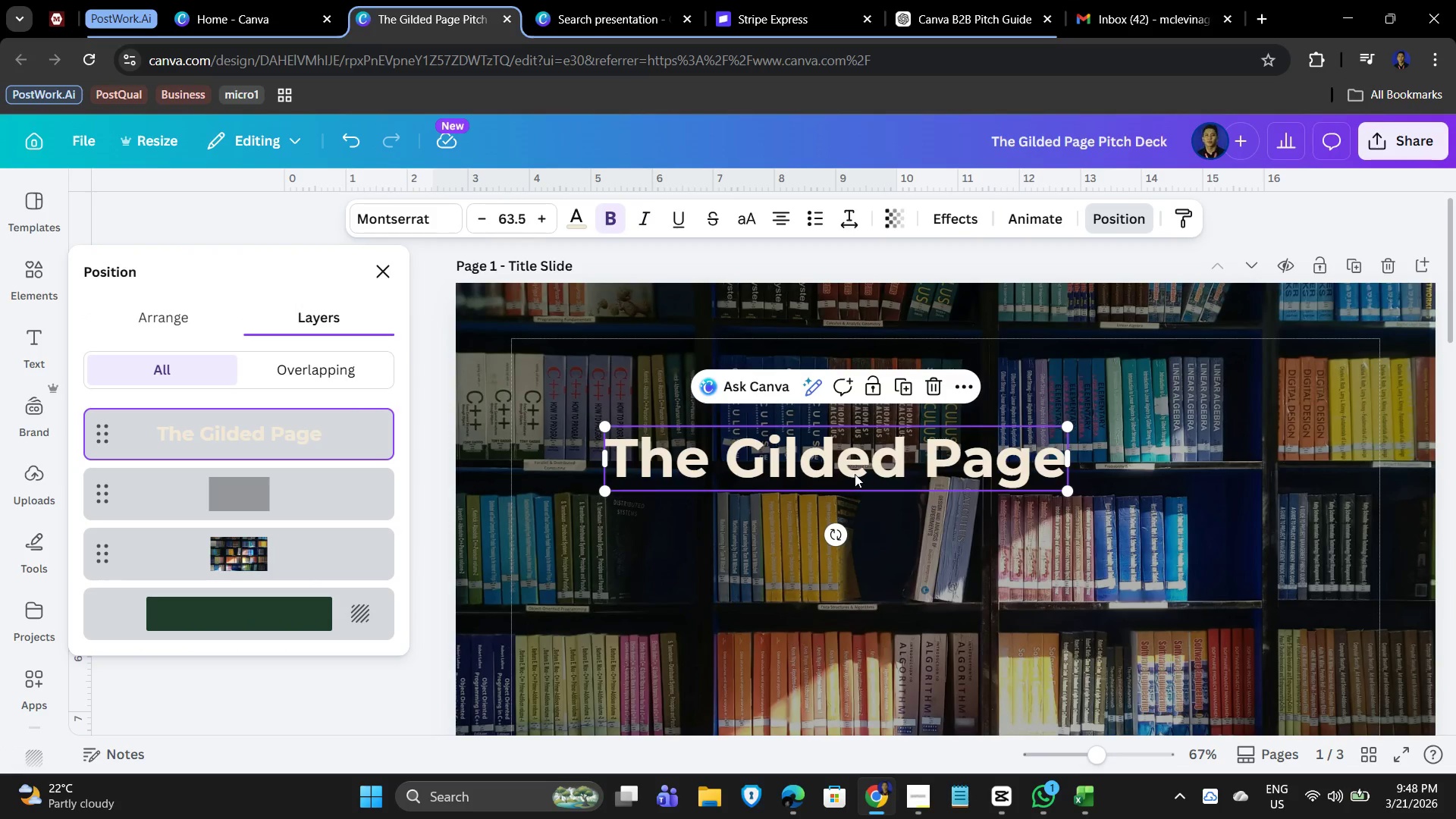 
left_click_drag(start_coordinate=[855, 474], to_coordinate=[764, 444])
 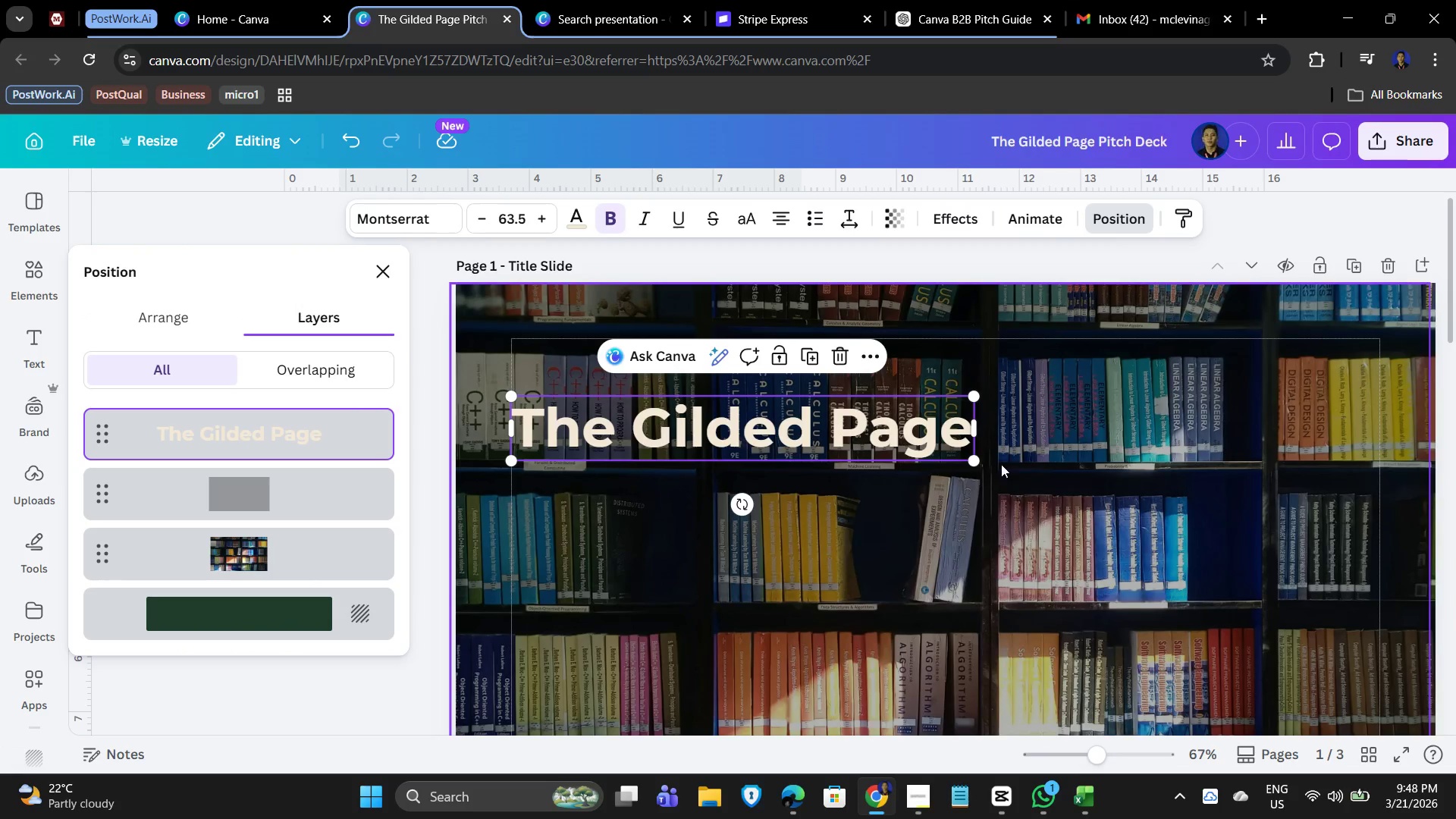 
left_click([1025, 462])
 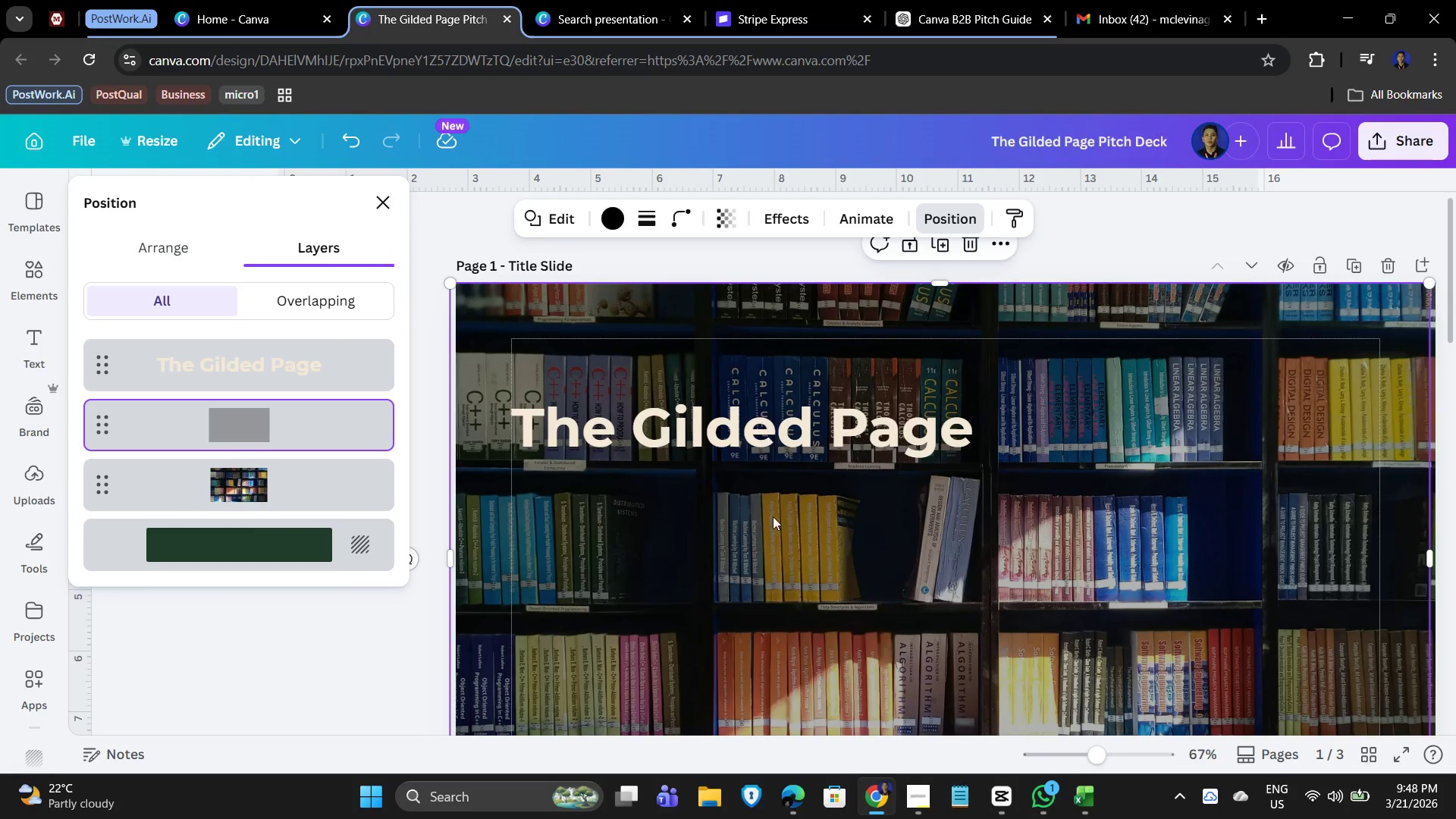 
scroll: coordinate [902, 515], scroll_direction: down, amount: 1.0
 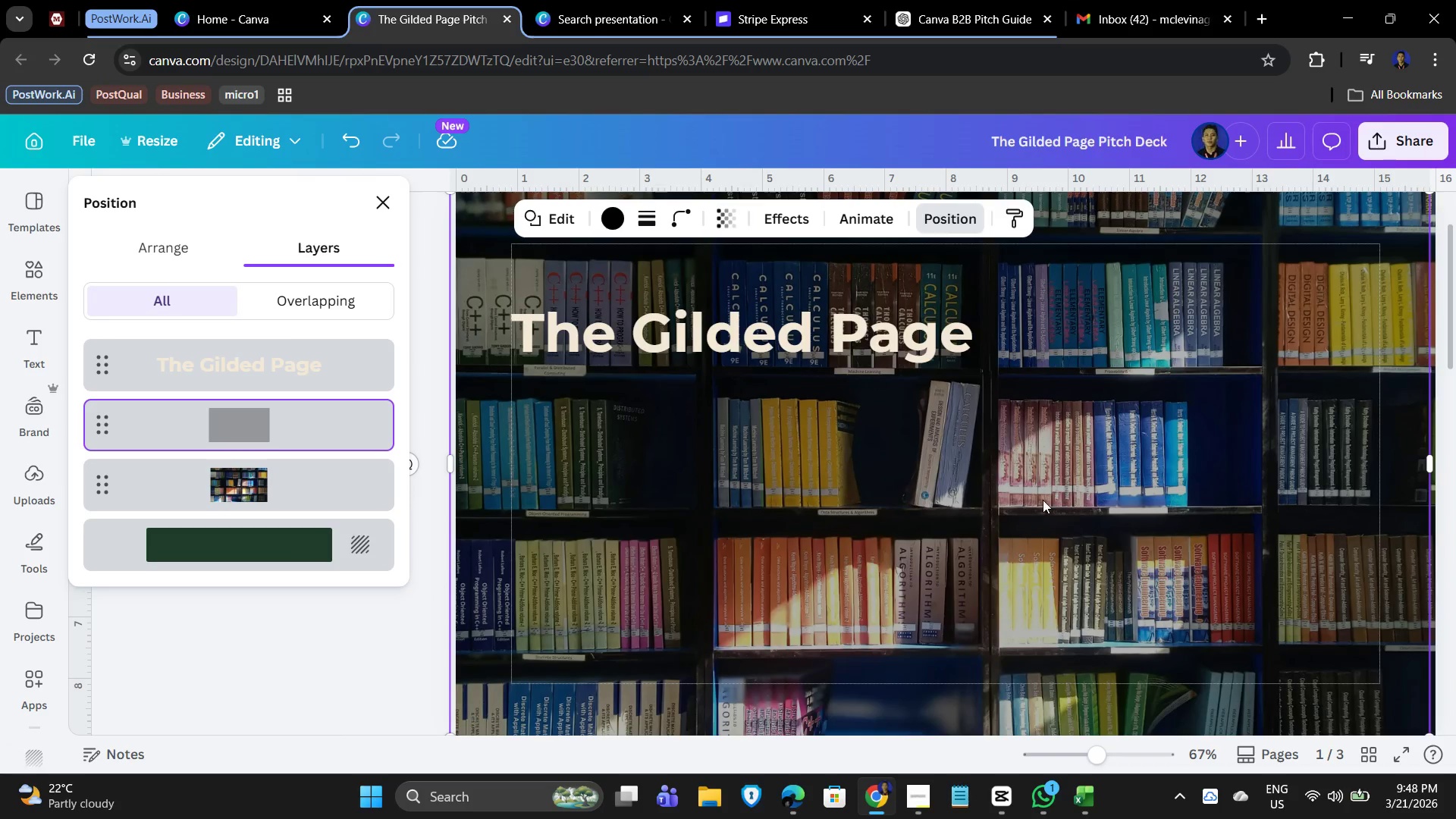 
left_click([1043, 500])
 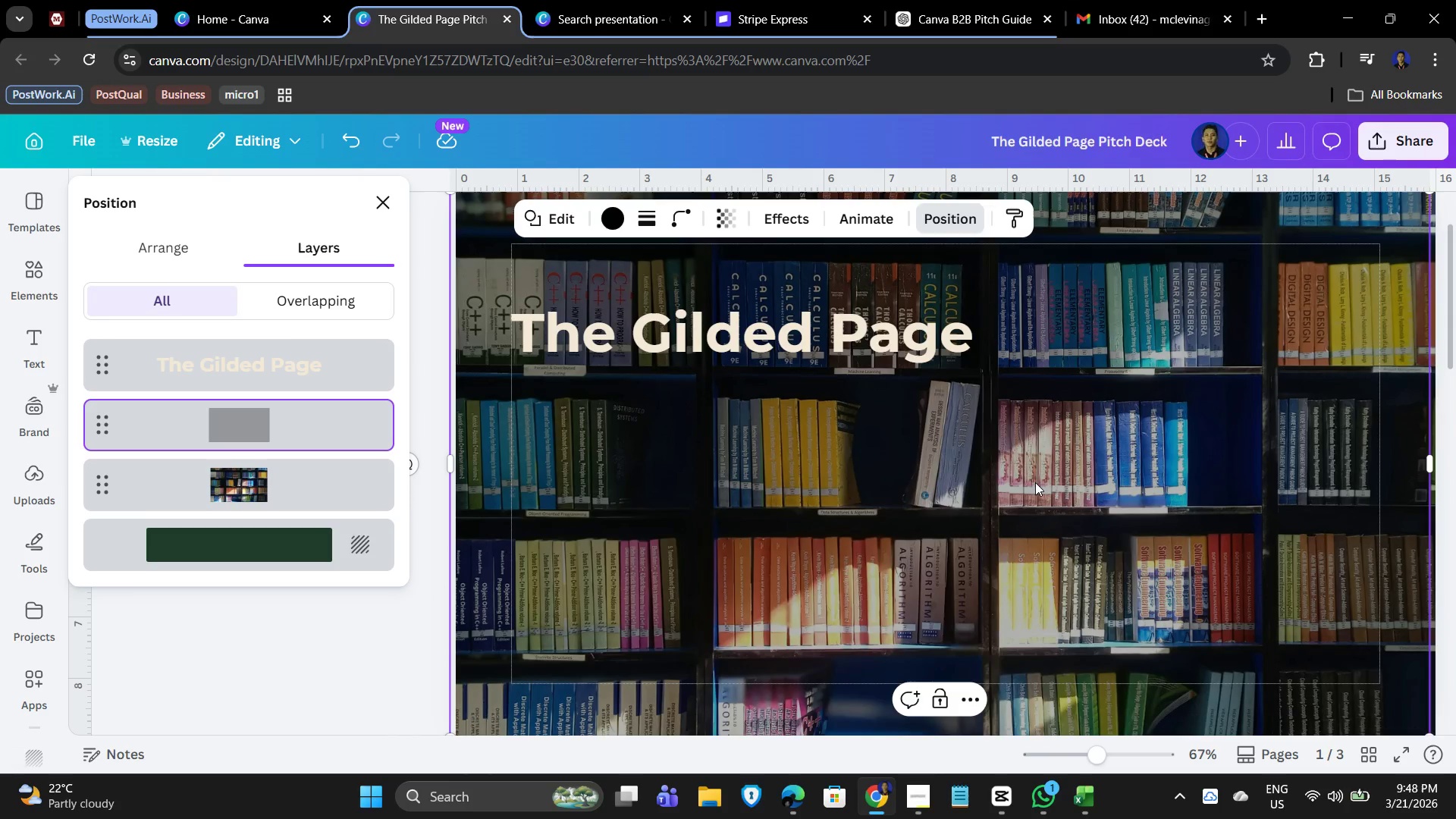 
wait(6.91)
 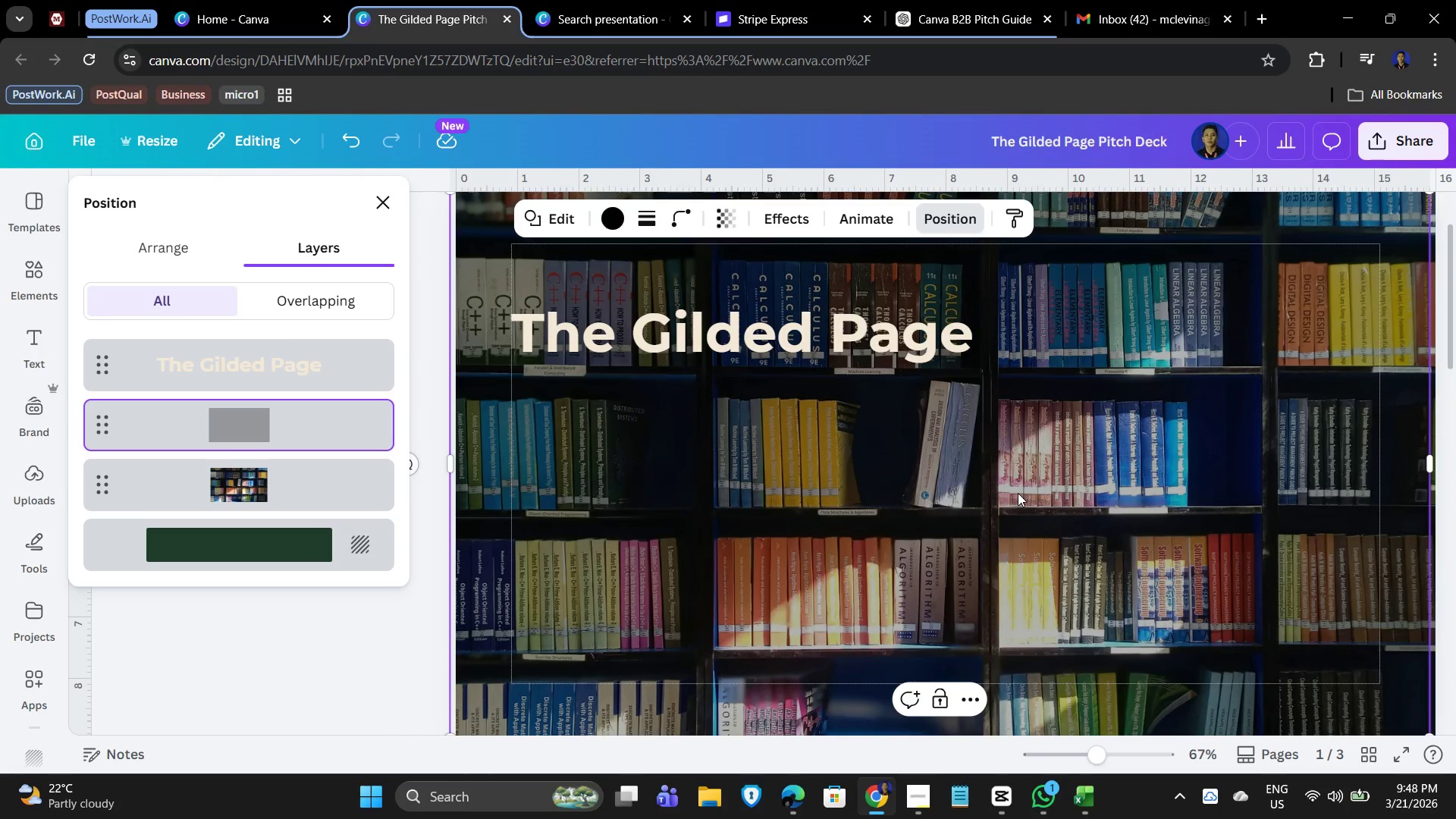 
left_click([626, 491])
 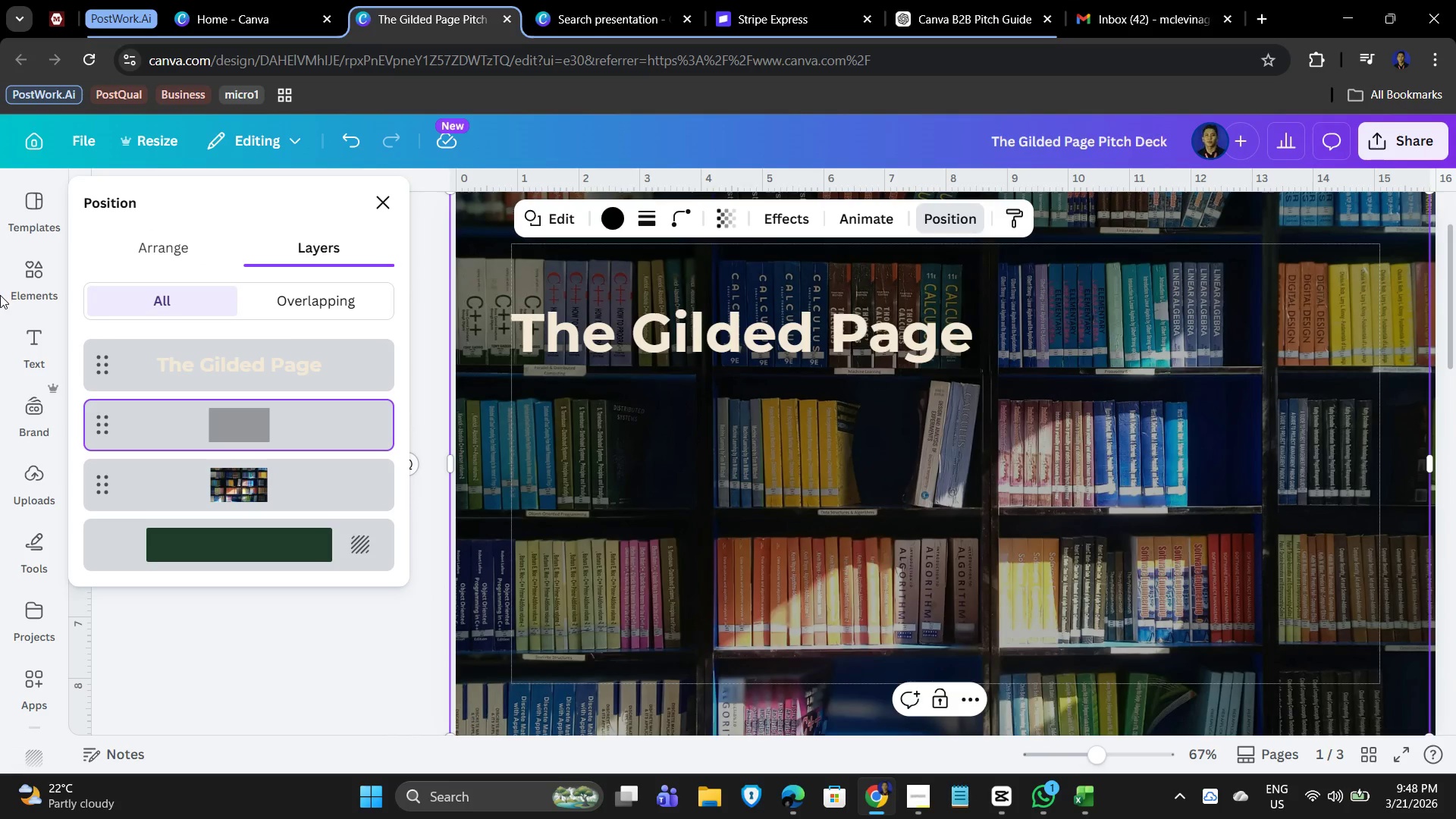 
left_click([24, 344])
 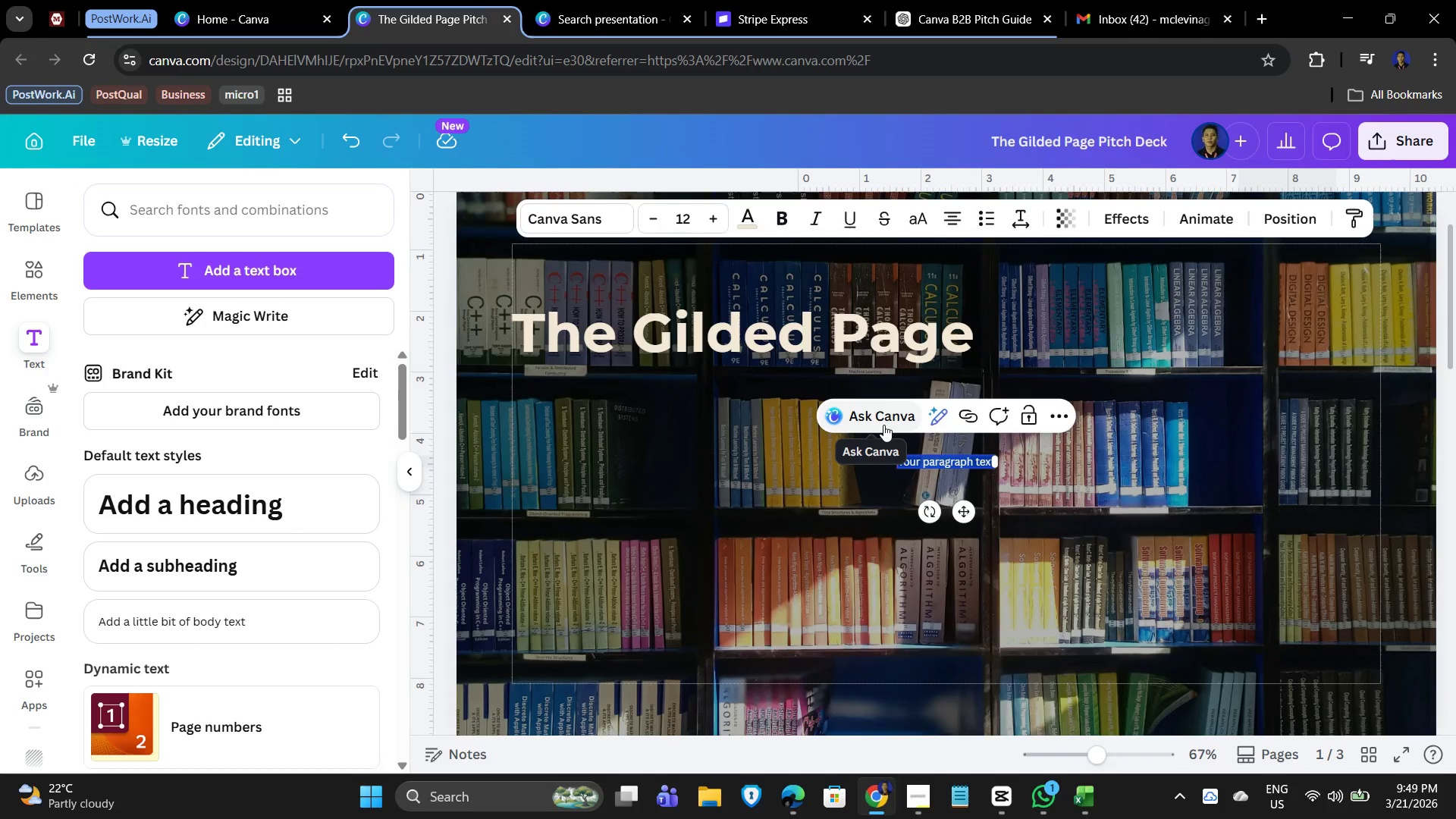 
type(Library)
 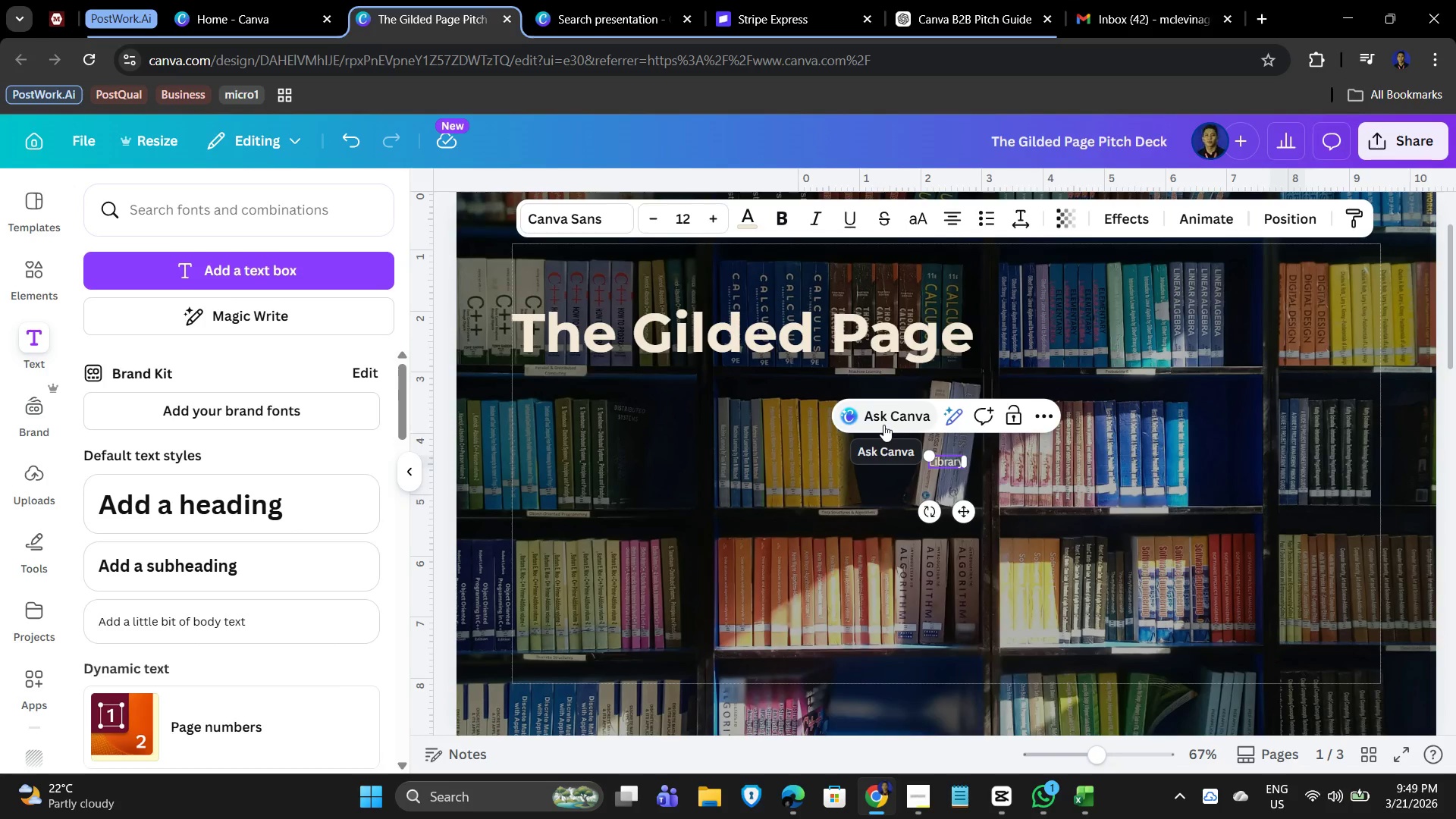 
type( Curation Services)
 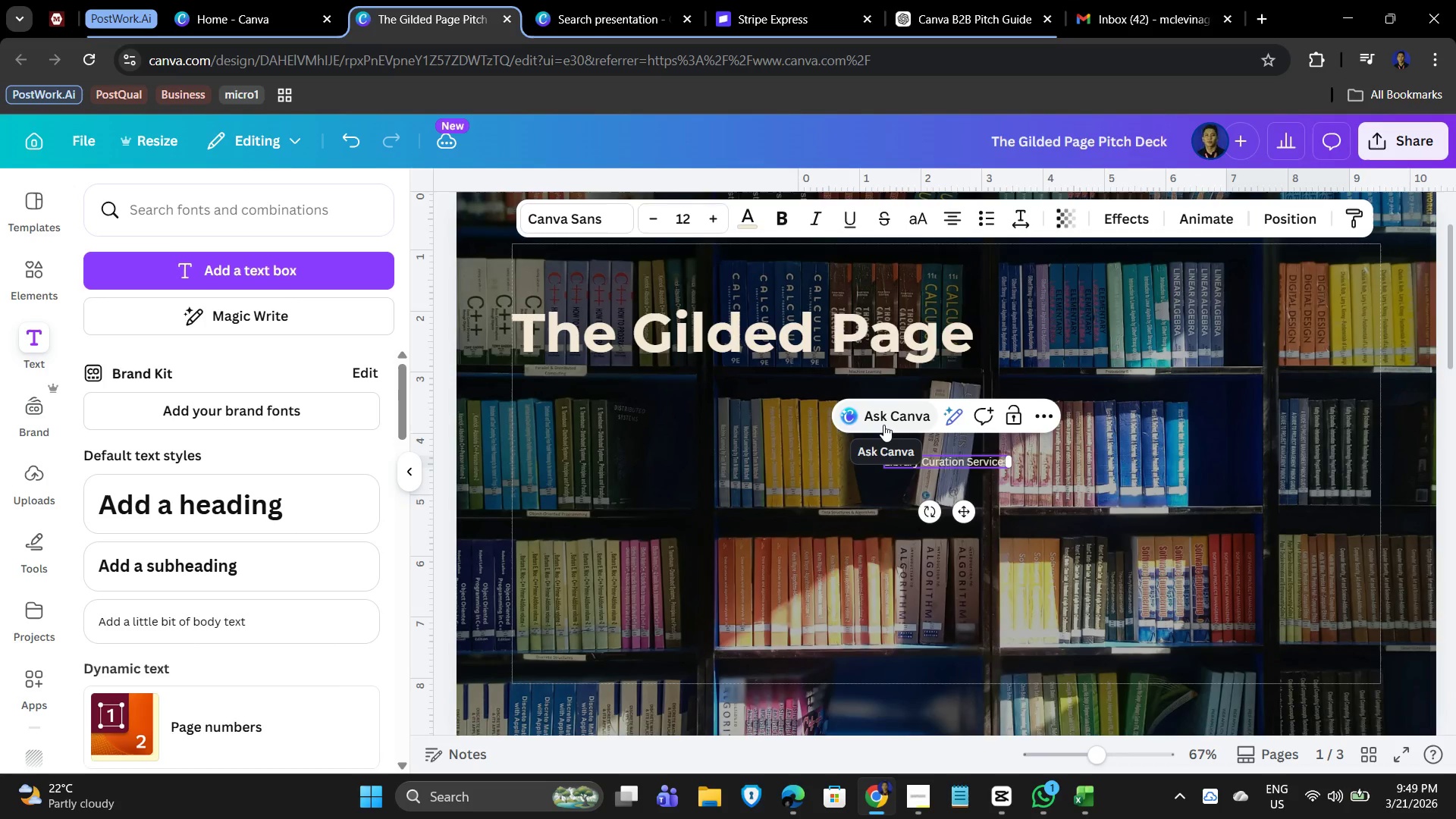 
left_click([1095, 519])
 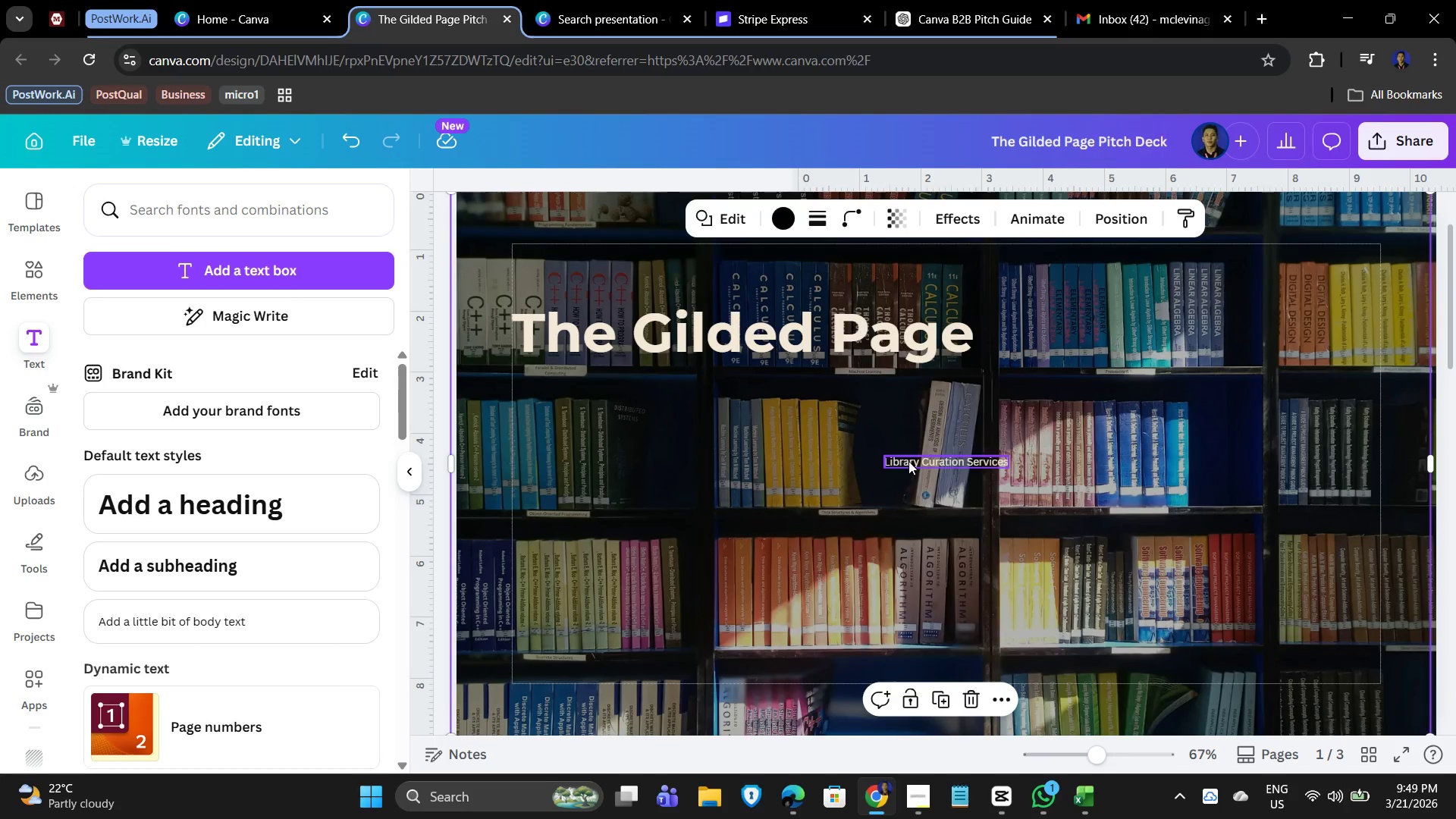 
left_click([920, 461])
 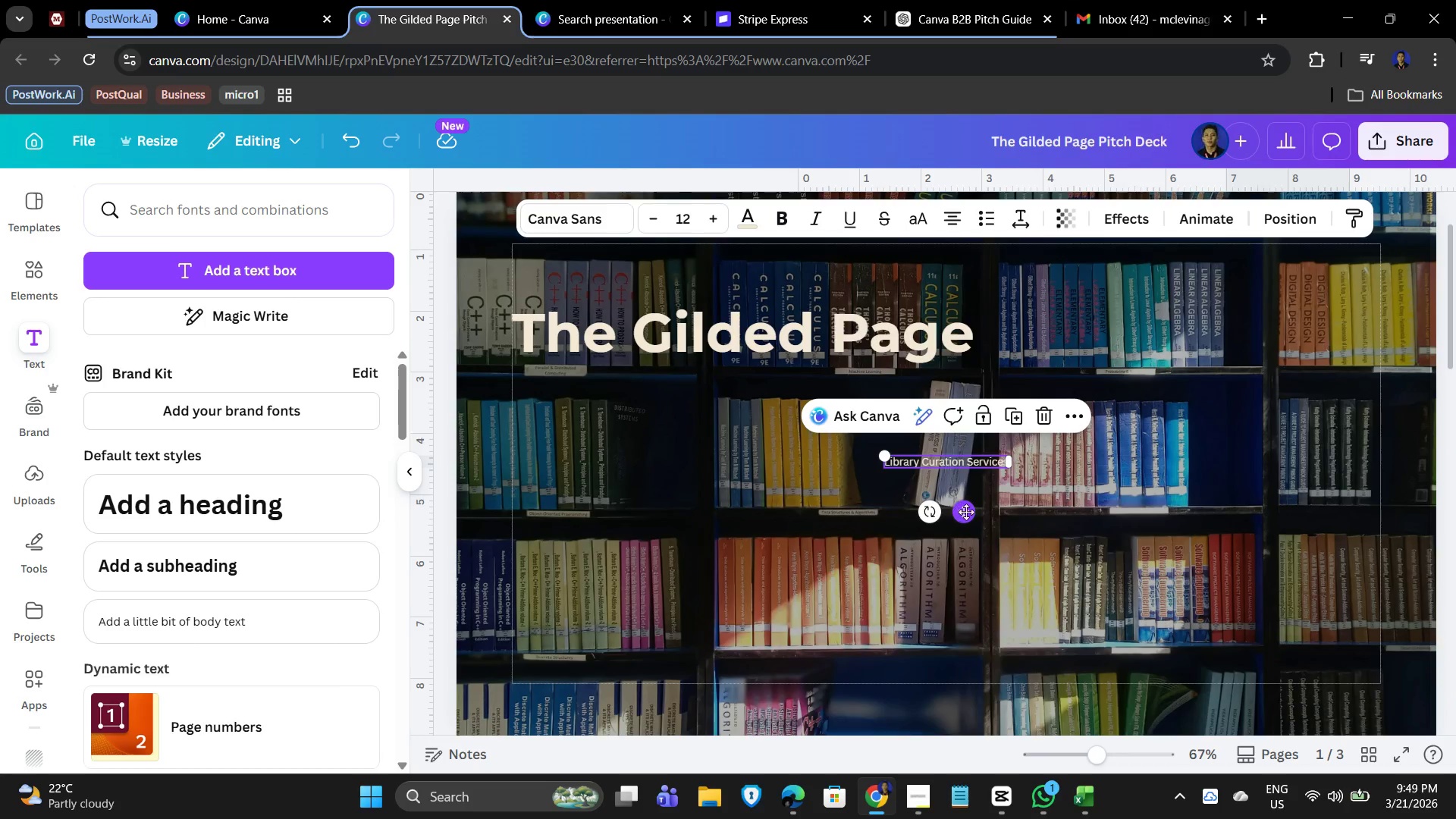 
left_click_drag(start_coordinate=[968, 513], to_coordinate=[604, 429])
 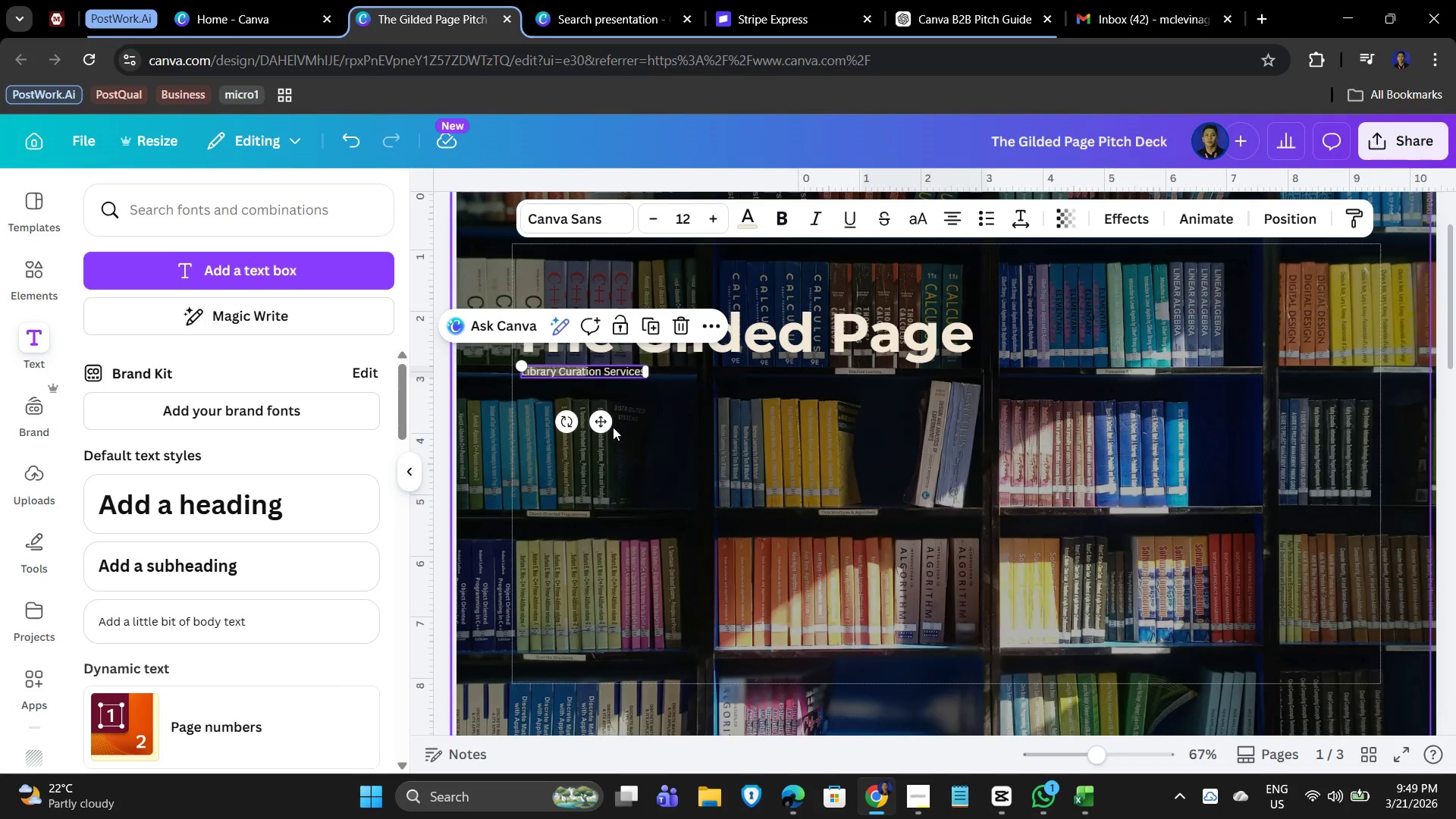 
left_click_drag(start_coordinate=[592, 422], to_coordinate=[892, 421])
 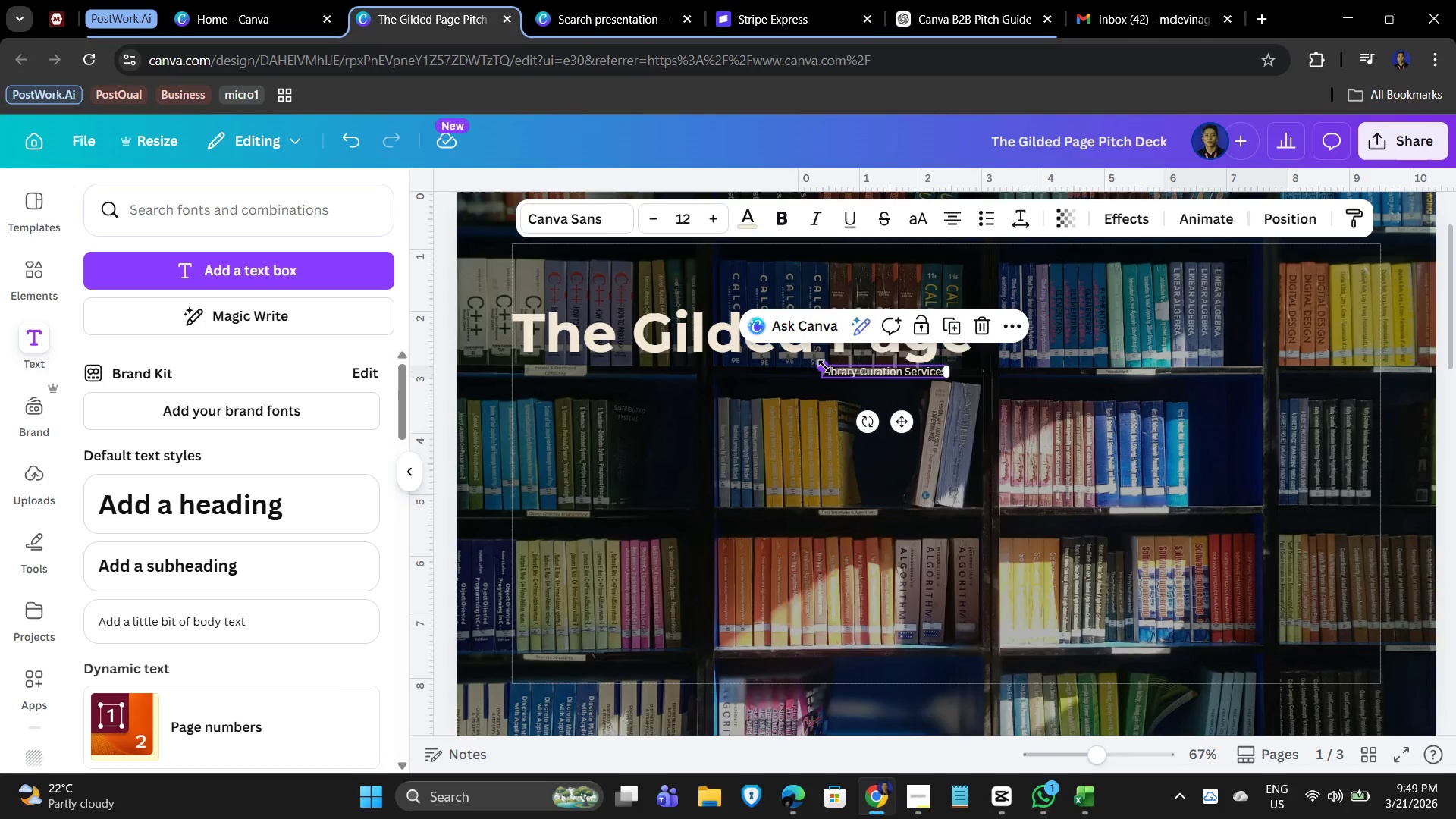 
left_click_drag(start_coordinate=[821, 366], to_coordinate=[606, 372])
 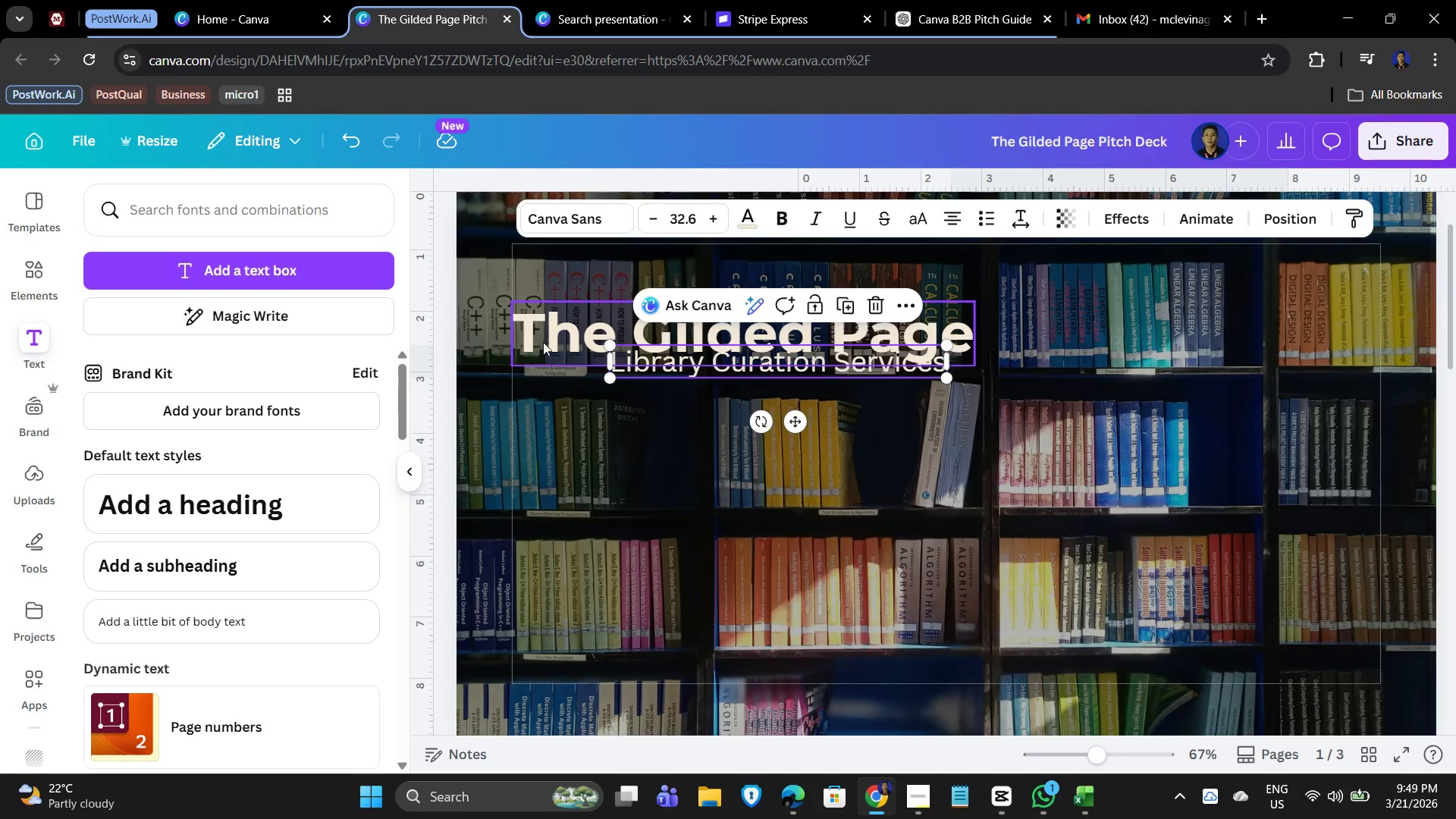 
left_click([547, 340])
 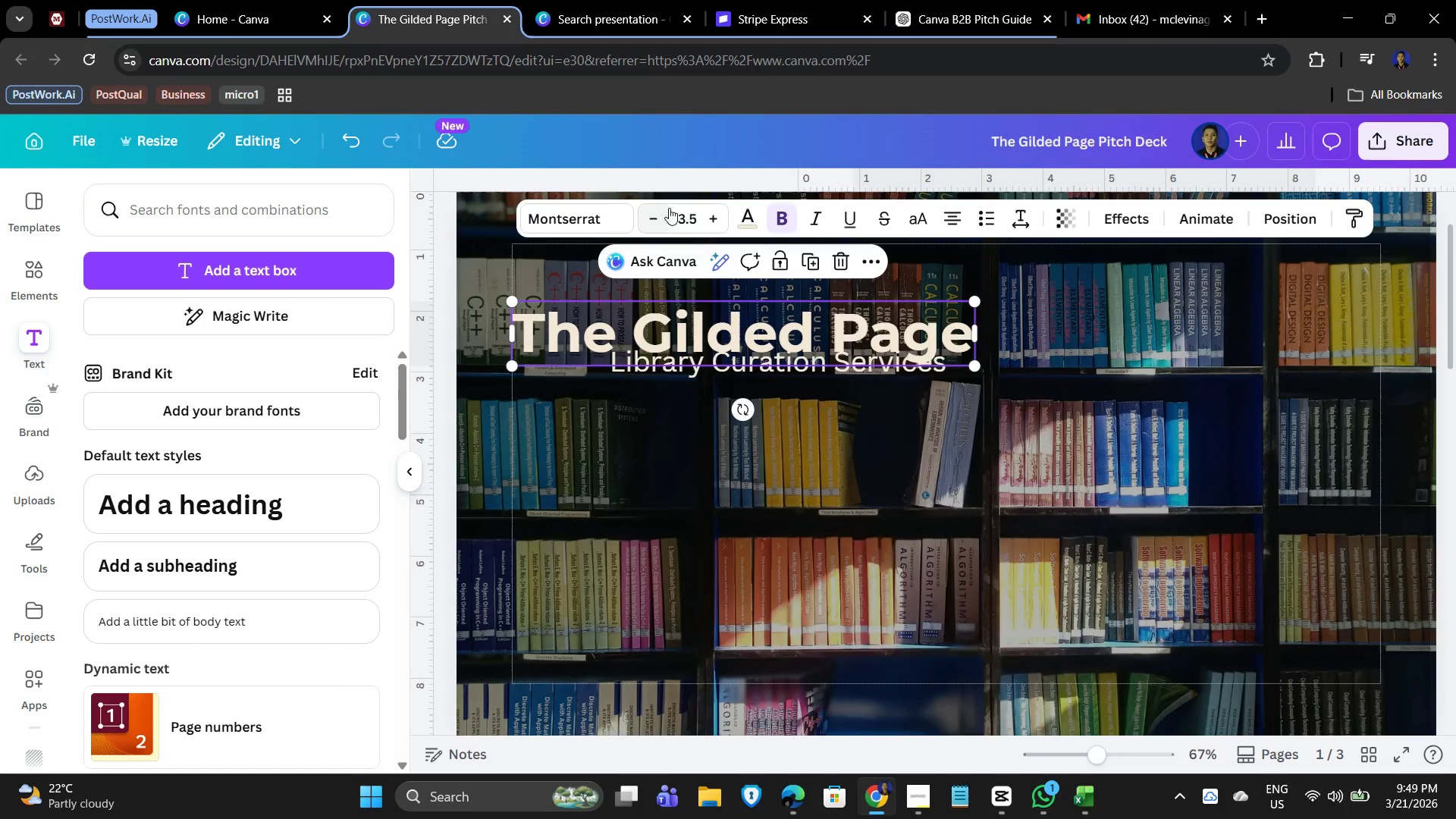 
left_click([693, 222])
 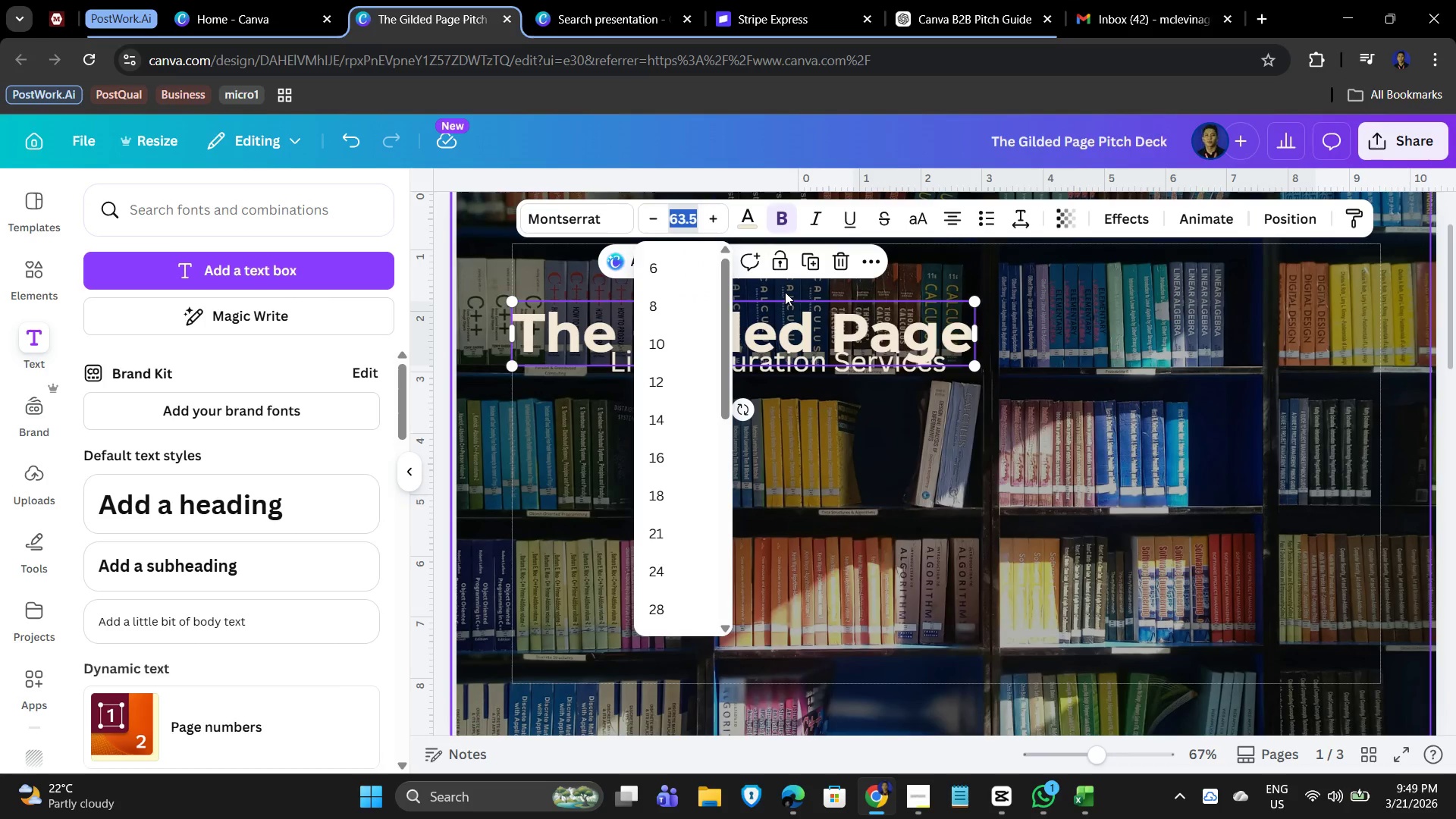 
key(Numpad6)
 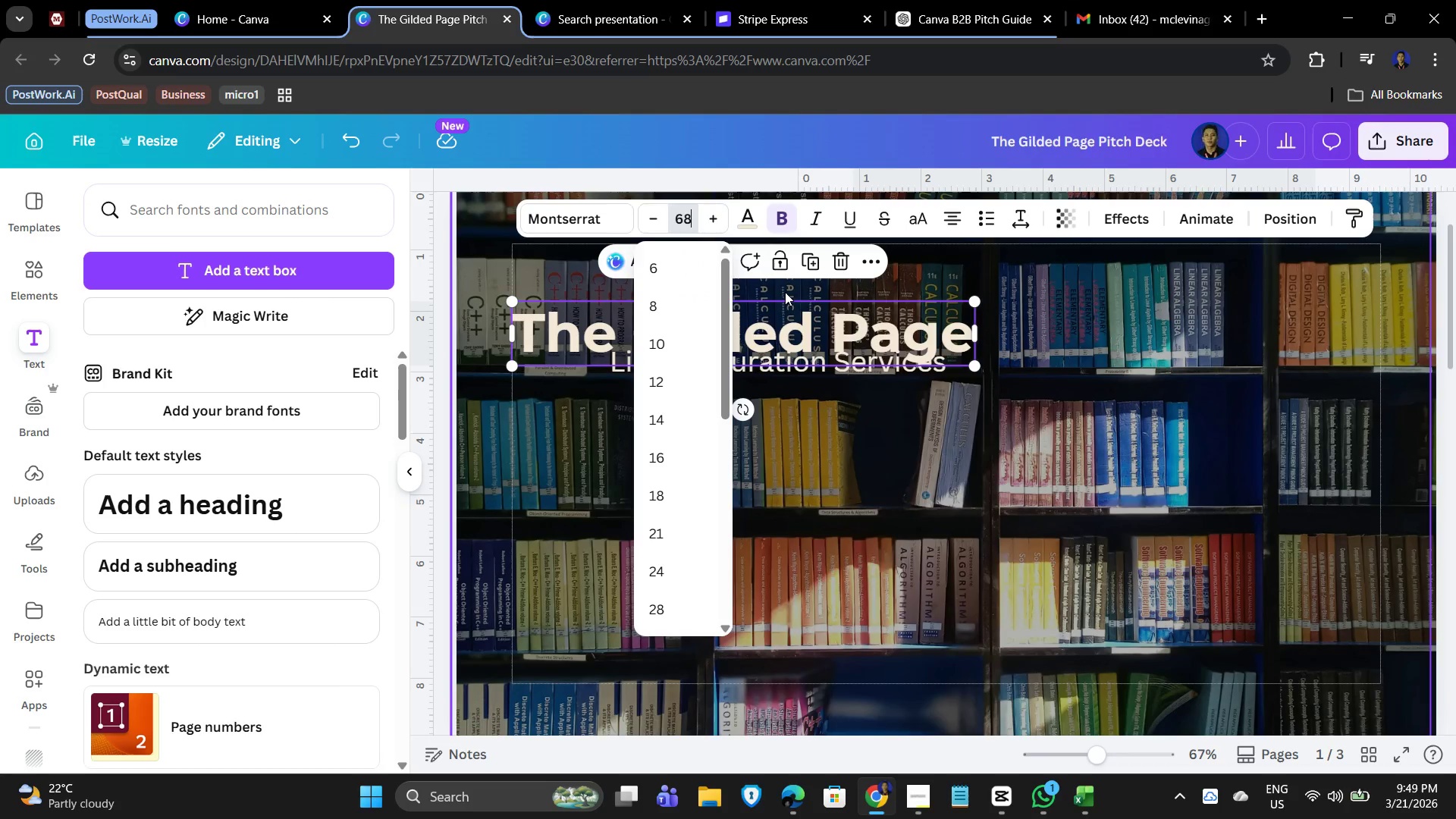 
key(Numpad8)
 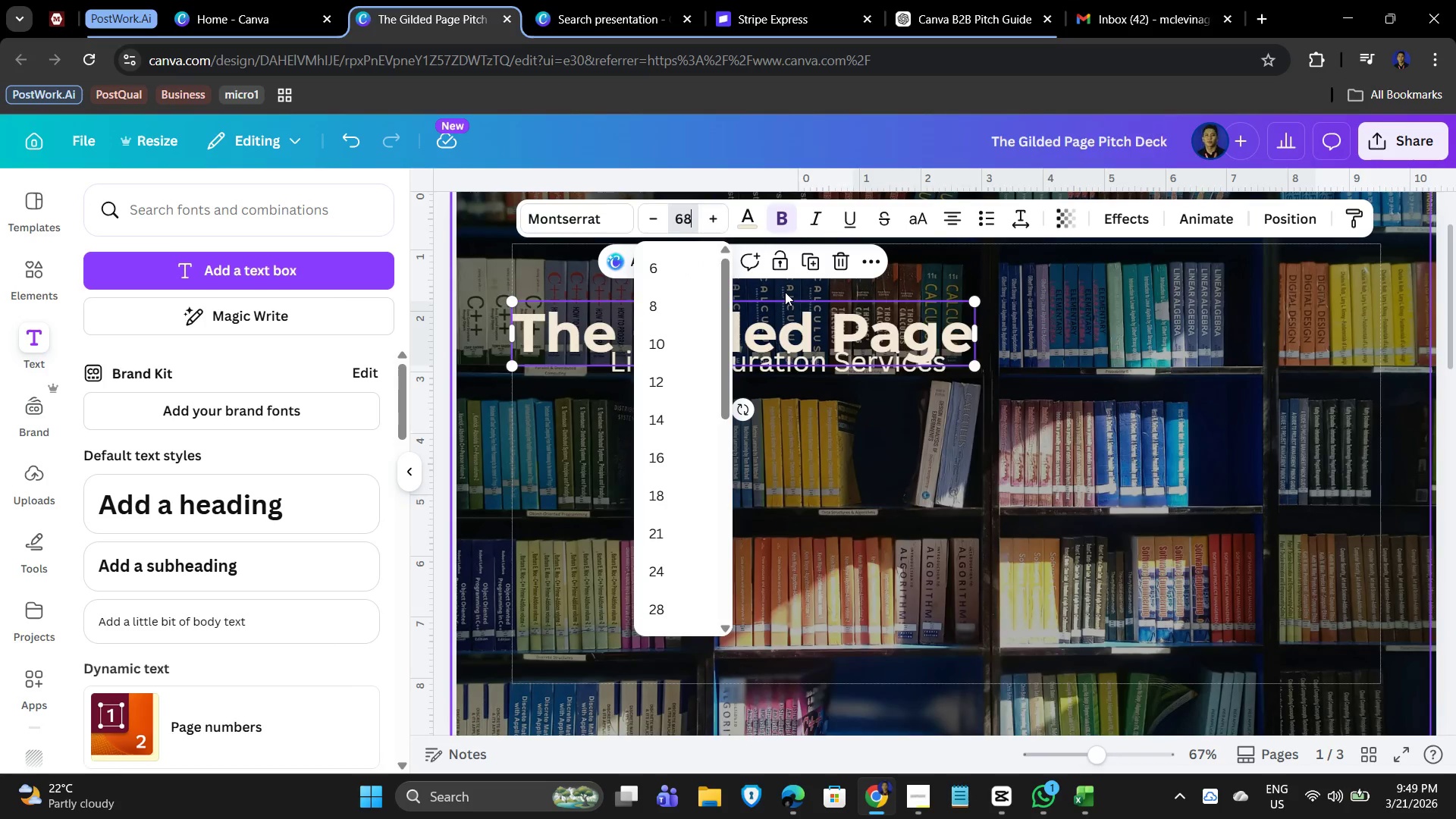 
key(NumpadEnter)
 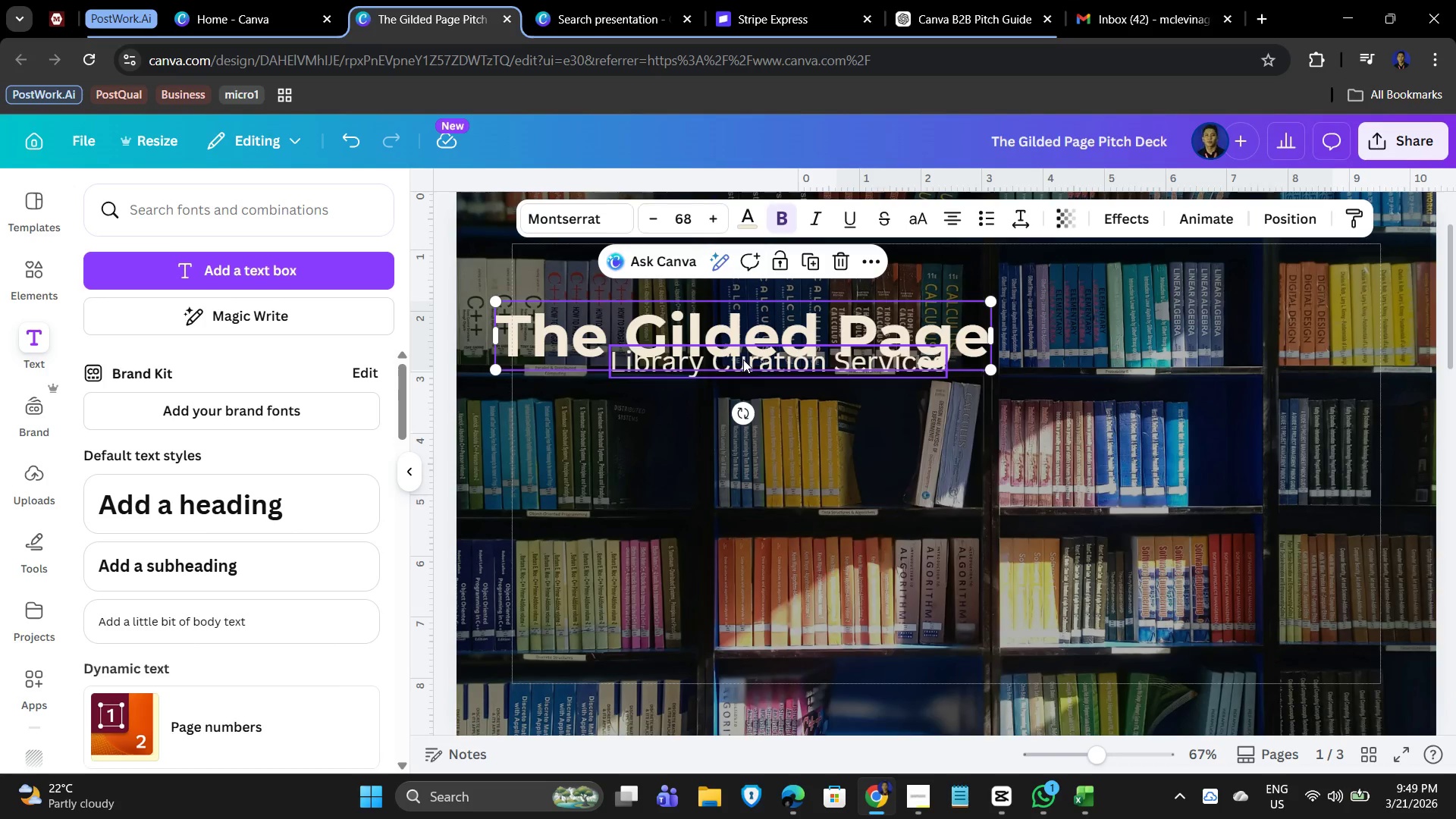 
left_click_drag(start_coordinate=[752, 356], to_coordinate=[747, 375])
 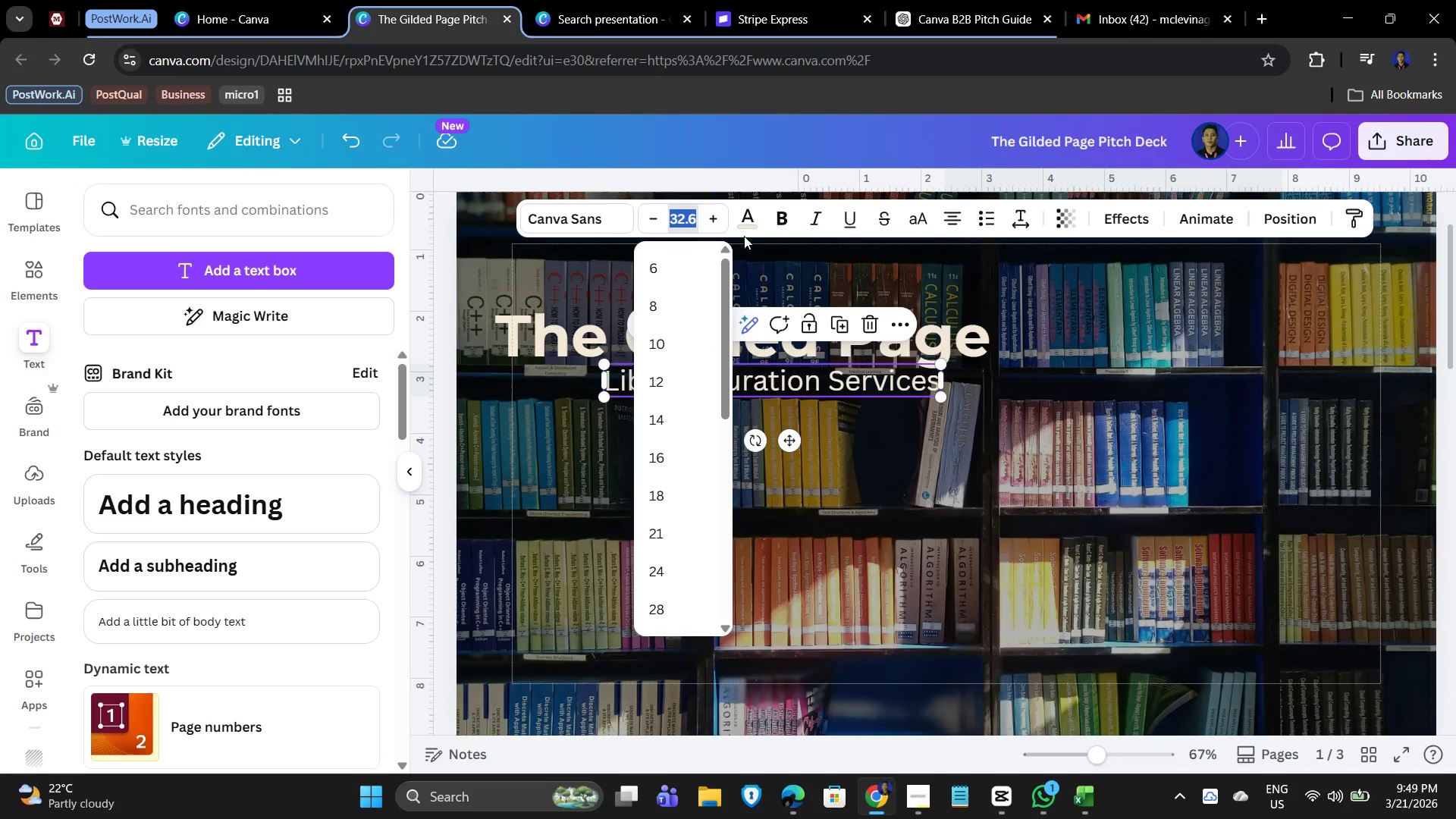 
key(Numpad3)
 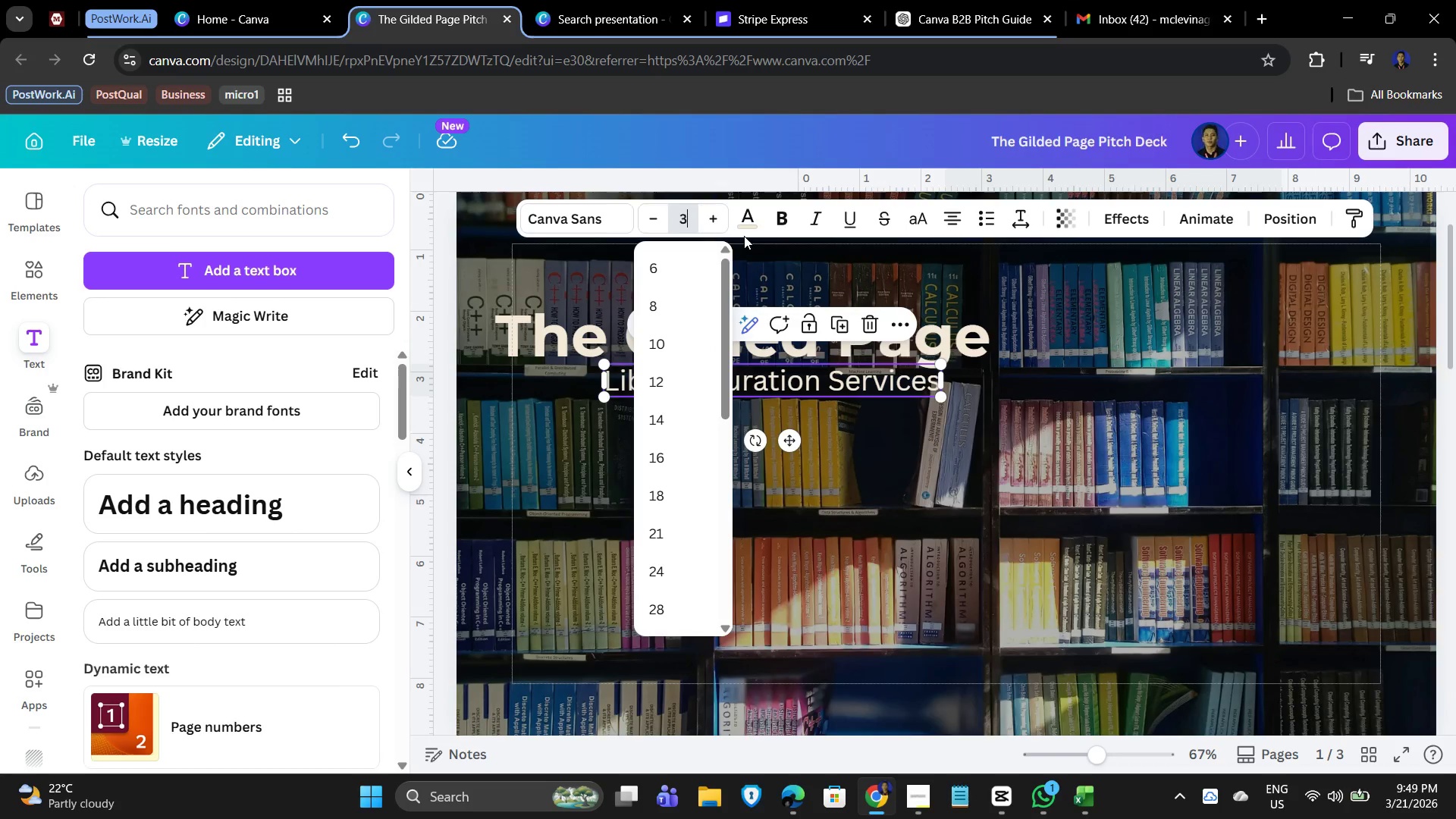 
key(Numpad8)
 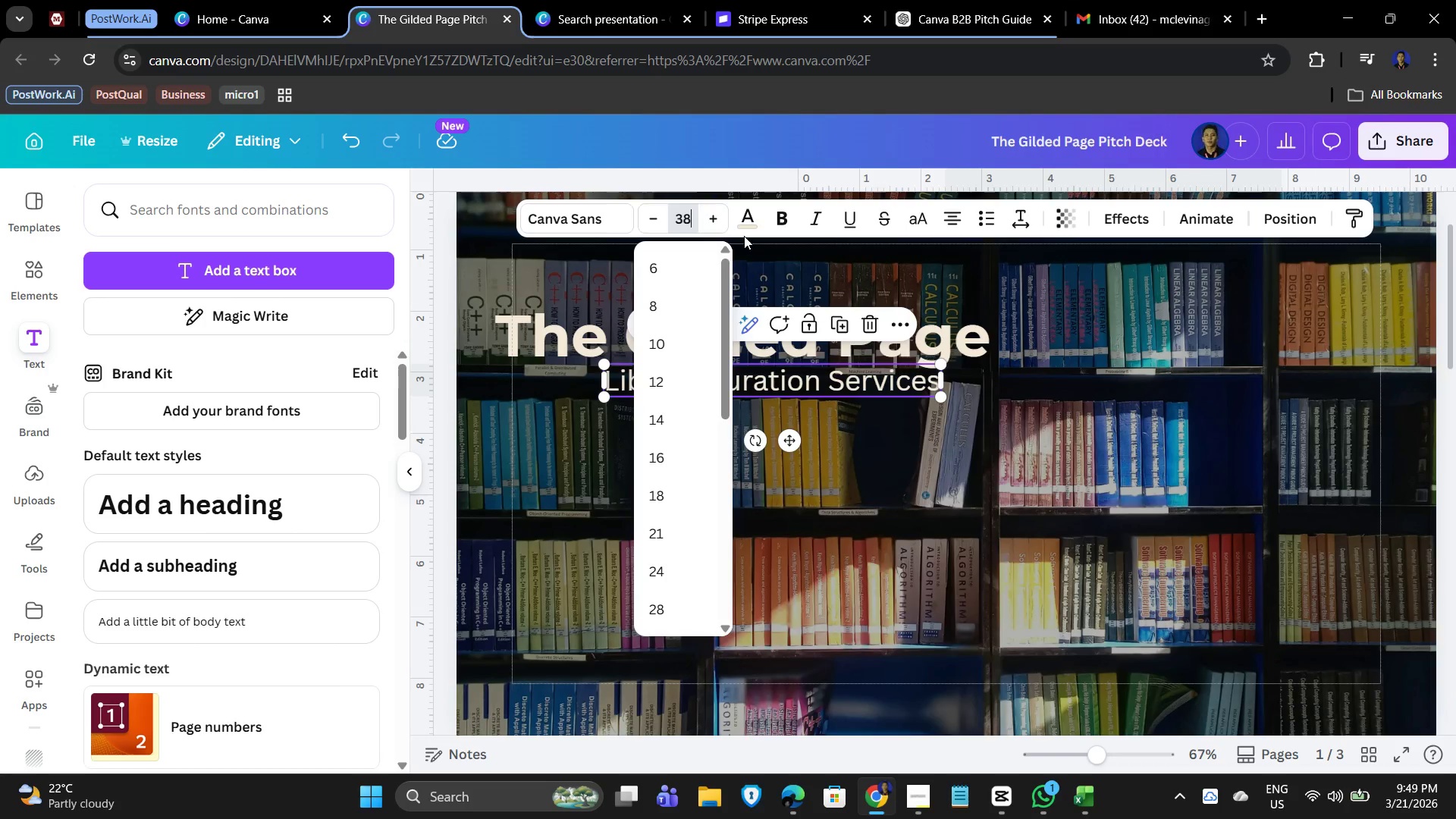 
key(NumpadEnter)
 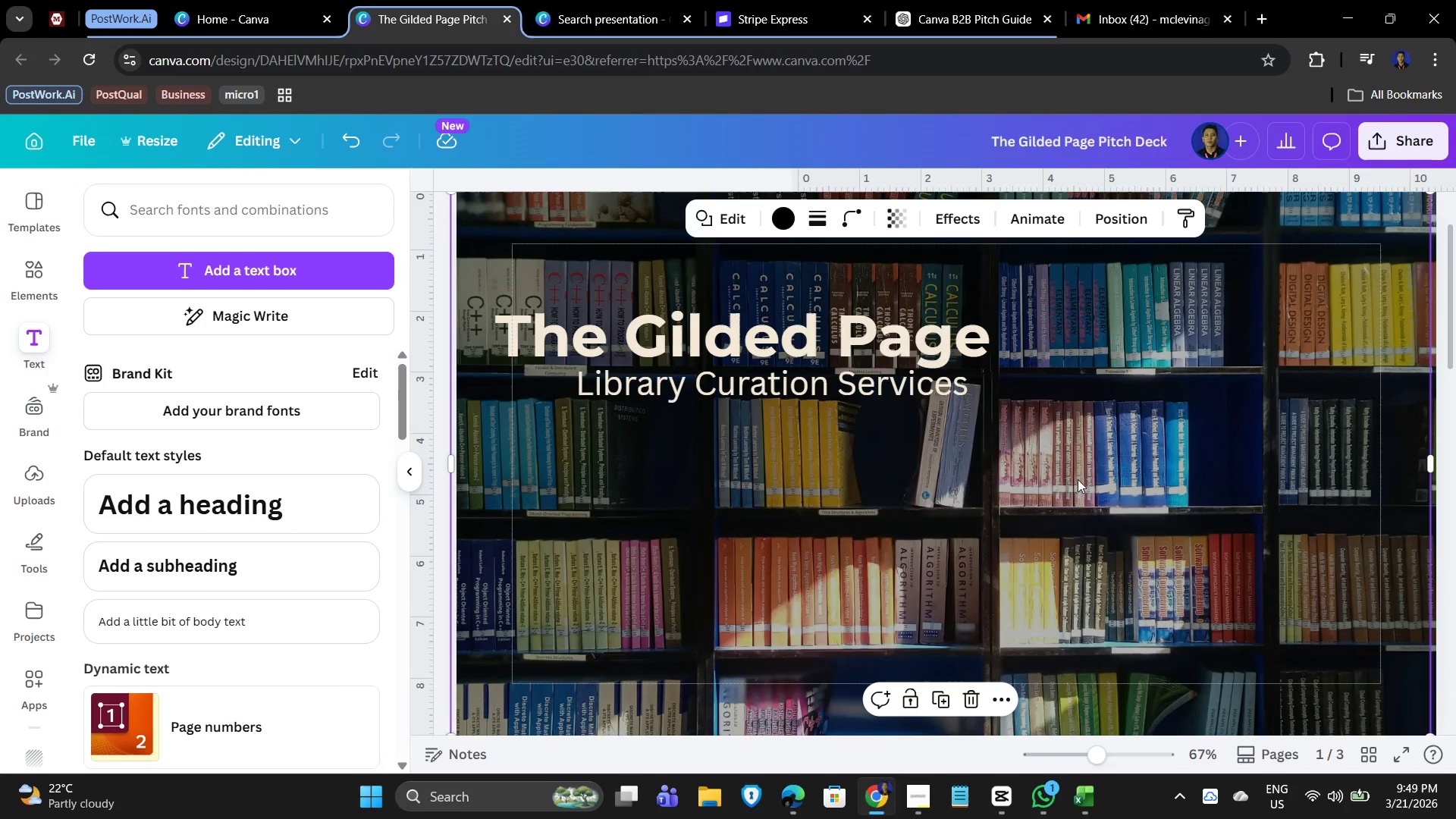 
left_click([737, 381])
 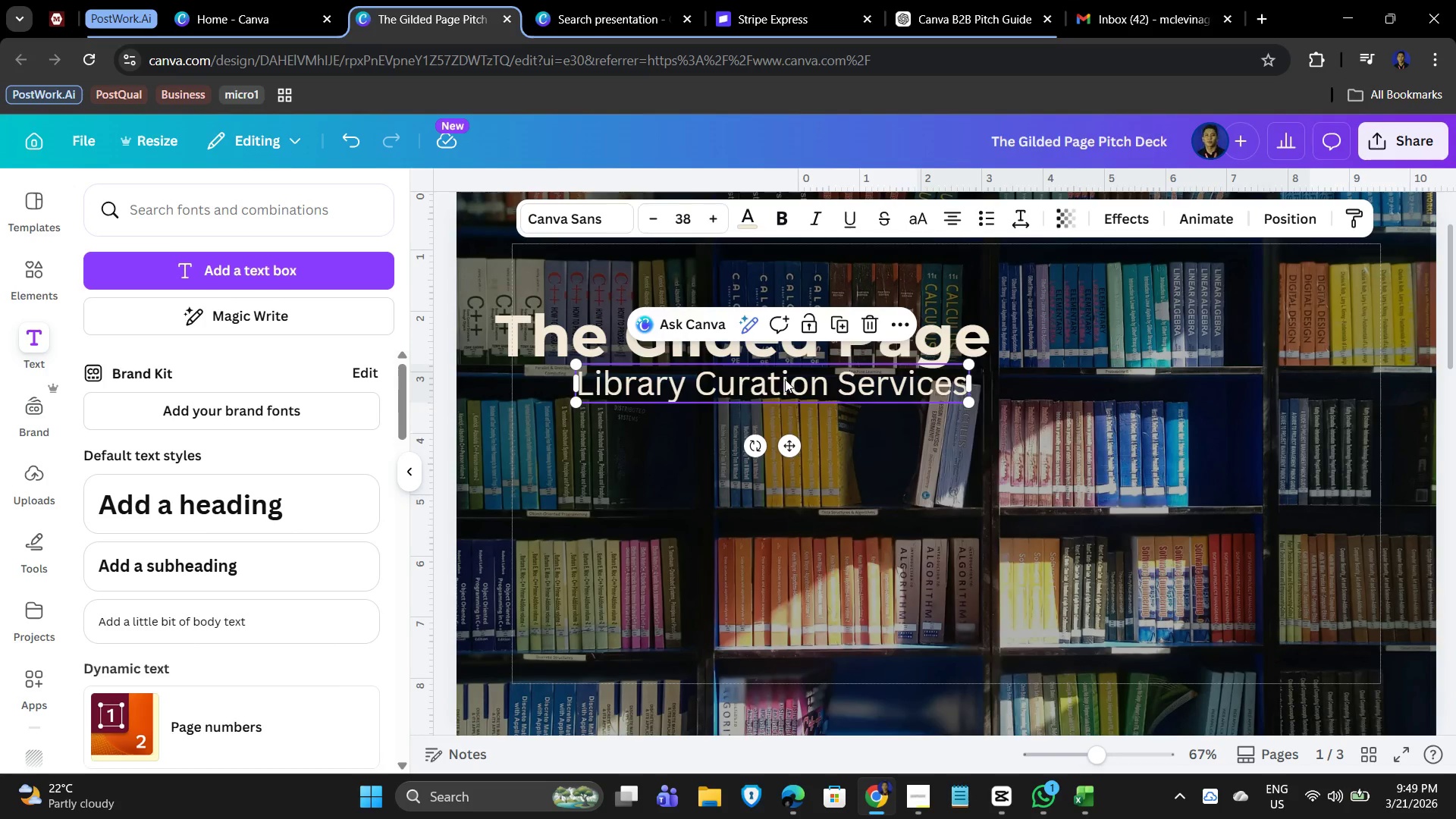 
left_click_drag(start_coordinate=[783, 380], to_coordinate=[735, 378])
 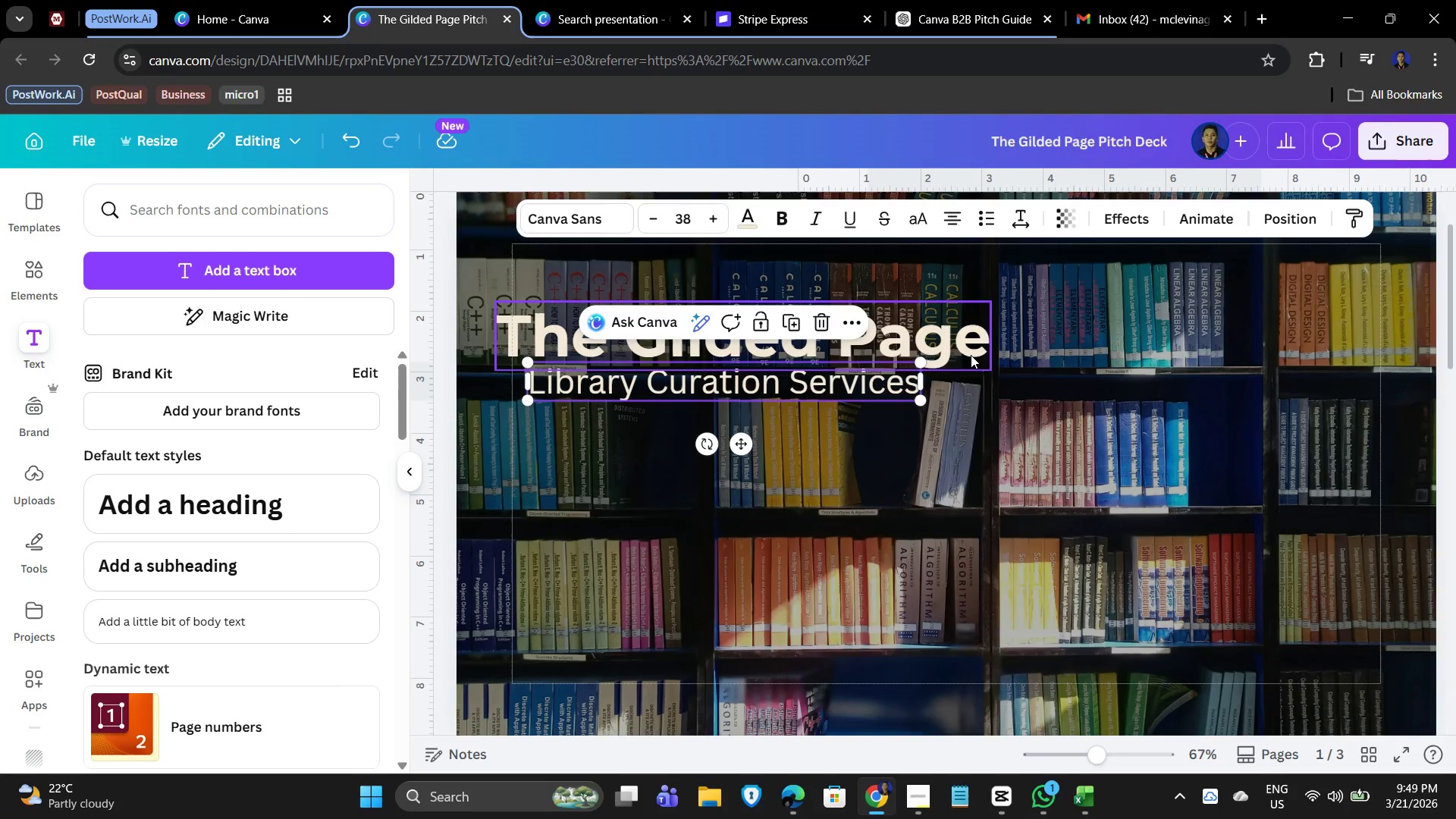 
left_click_drag(start_coordinate=[962, 350], to_coordinate=[975, 350])
 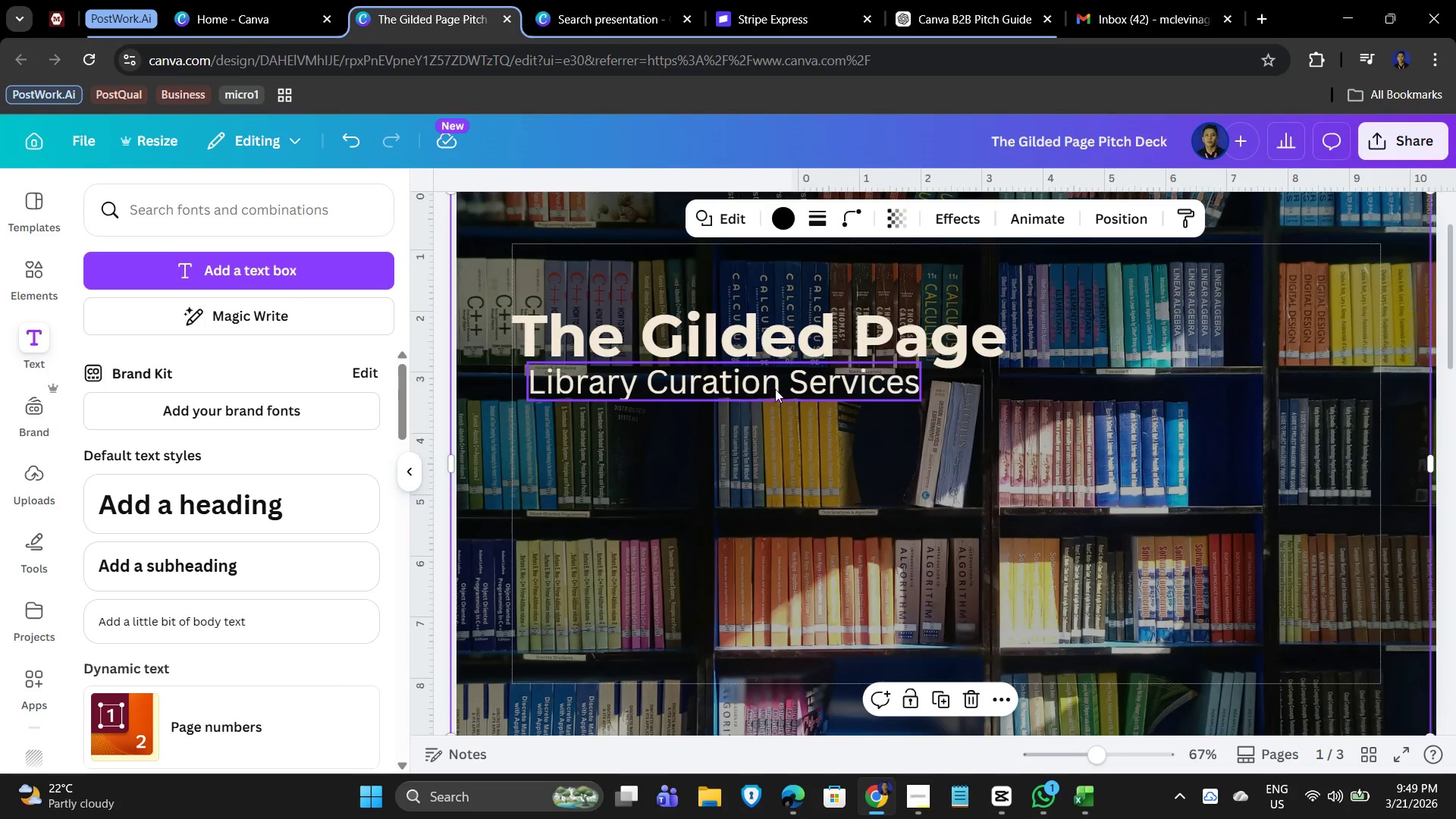 
left_click([779, 384])
 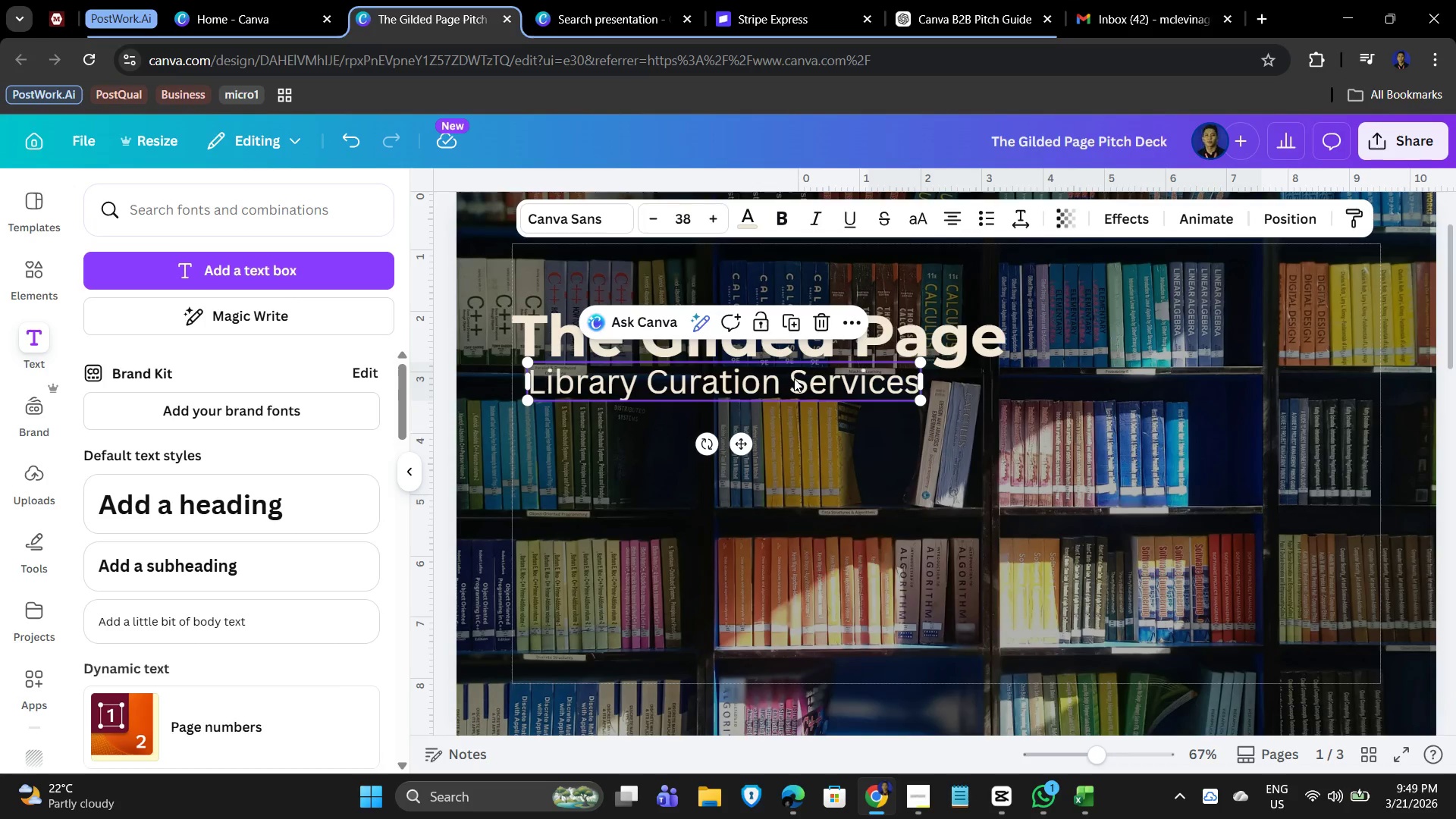 
left_click_drag(start_coordinate=[794, 378], to_coordinate=[782, 377])
 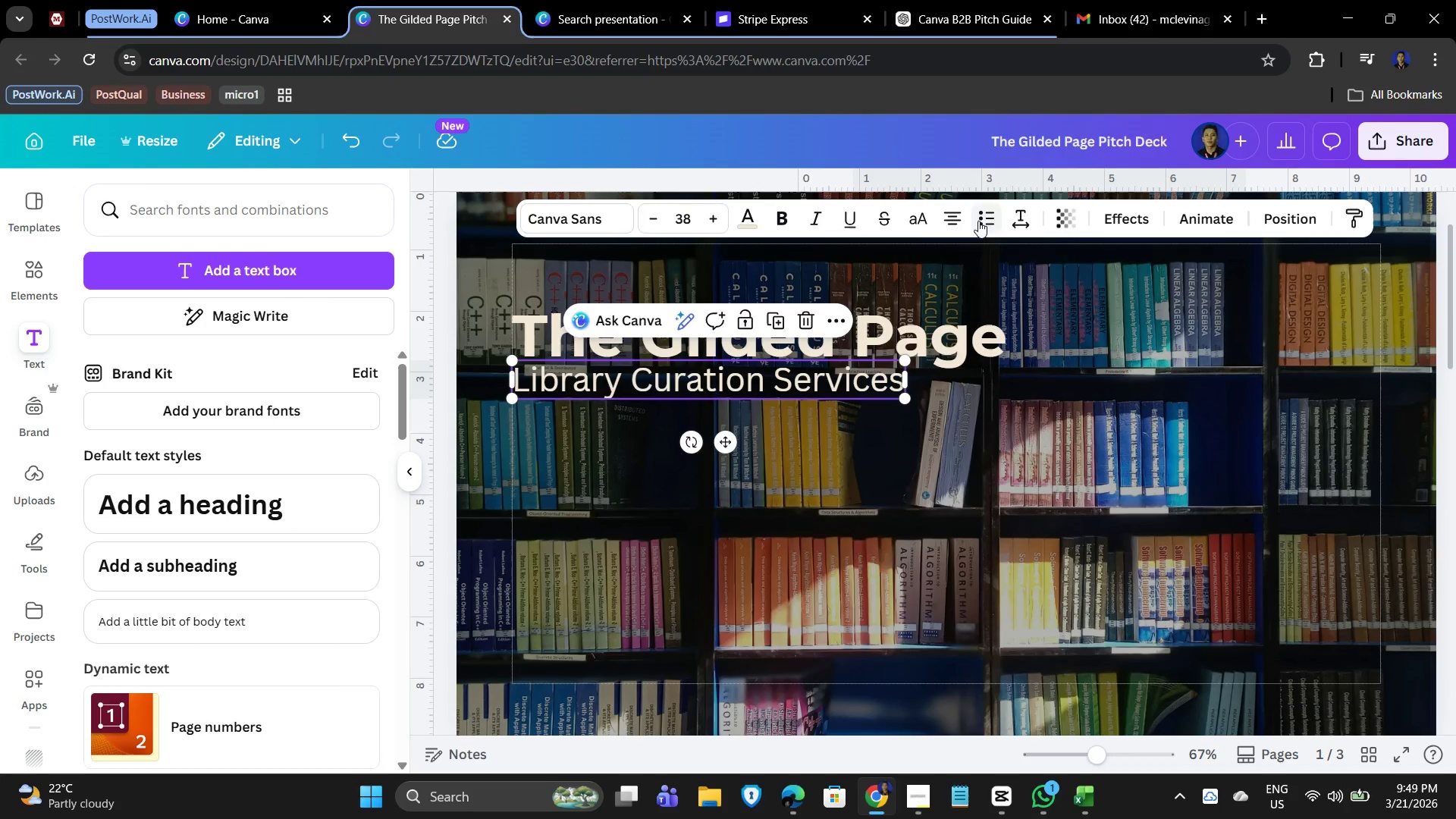 
left_click([953, 209])
 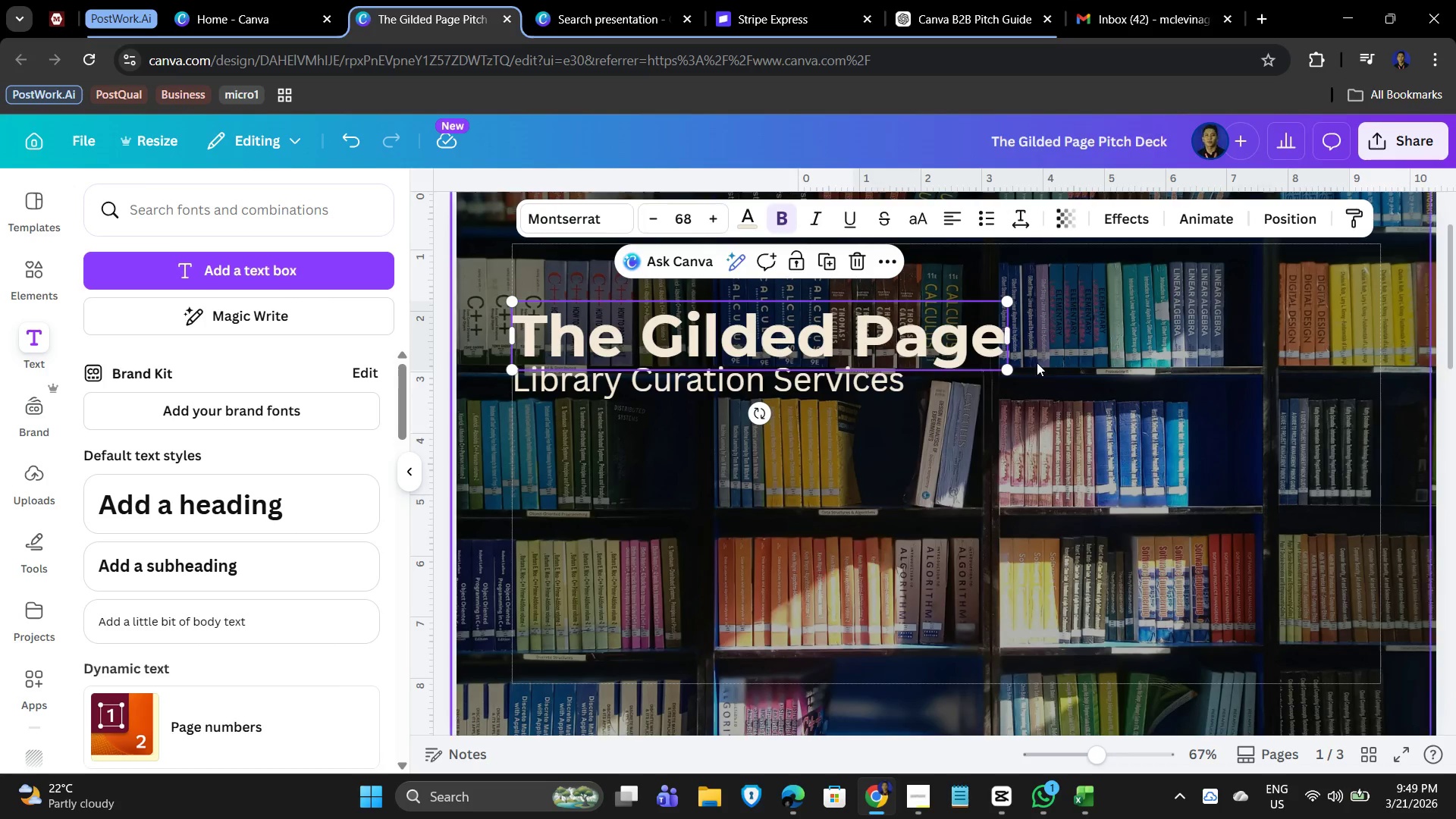 
left_click_drag(start_coordinate=[721, 378], to_coordinate=[720, 389])
 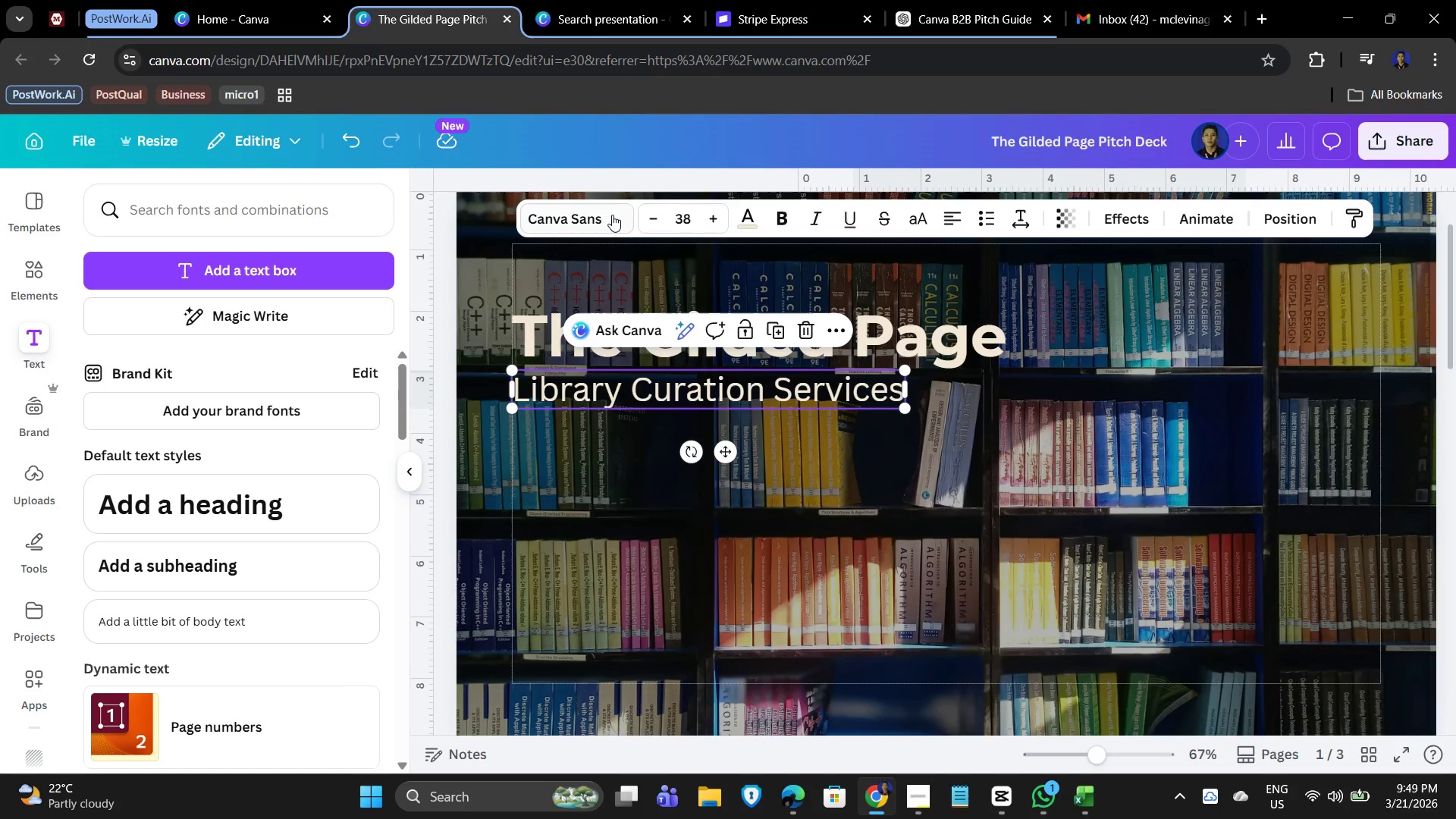 
left_click([586, 215])
 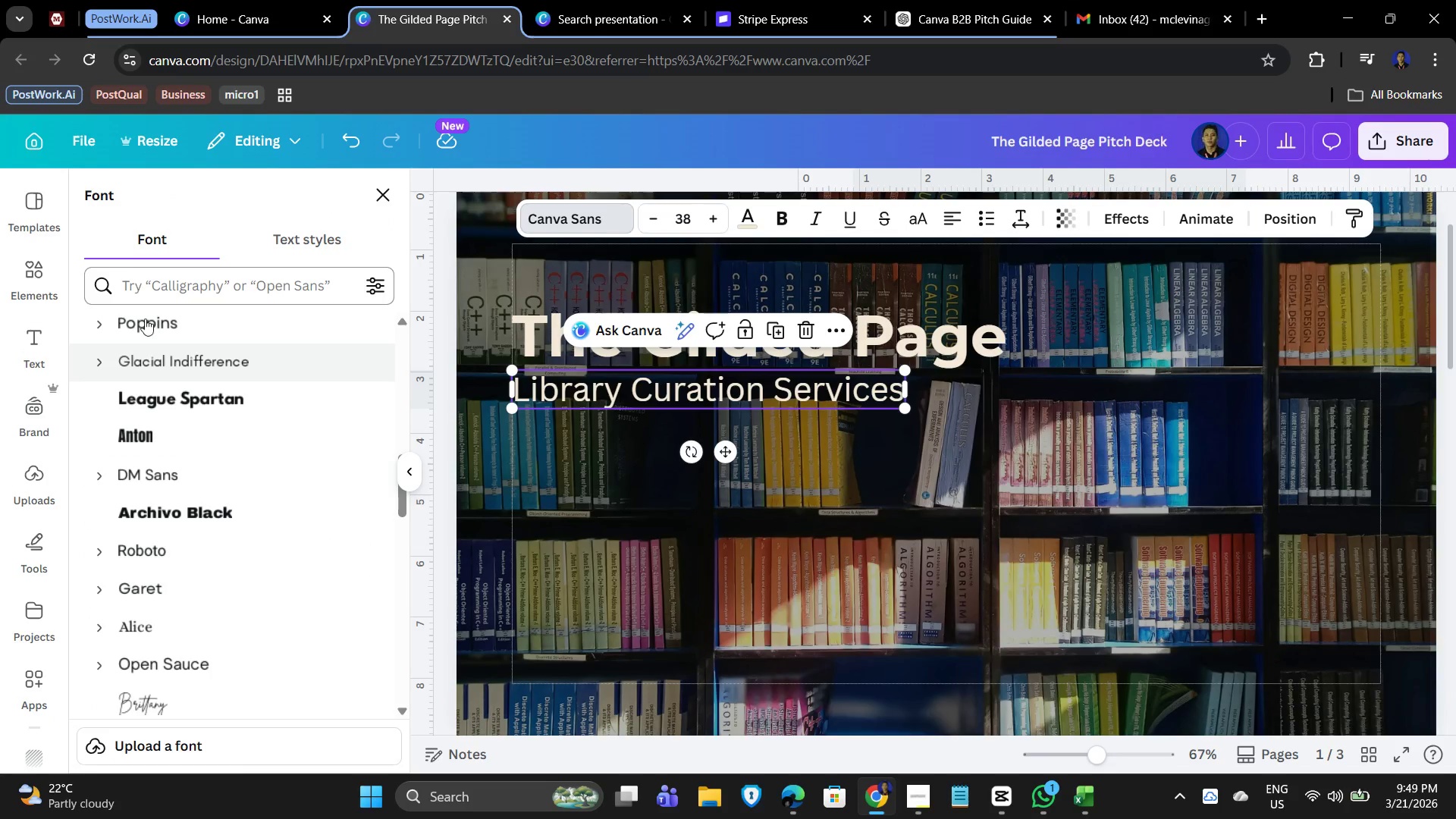 
scroll: coordinate [105, 605], scroll_direction: down, amount: 3.0
 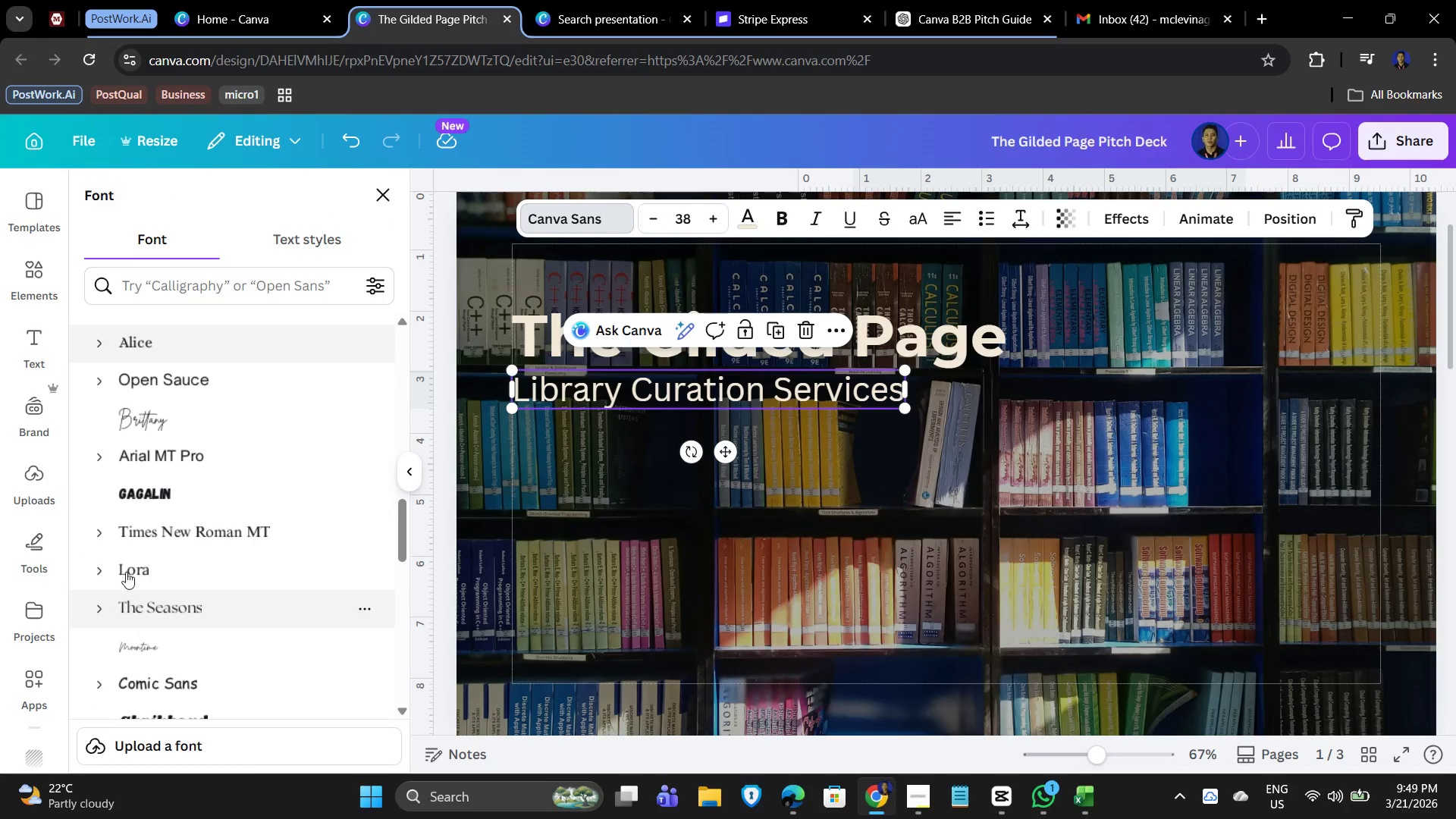 
scroll: coordinate [145, 494], scroll_direction: up, amount: 1.0
 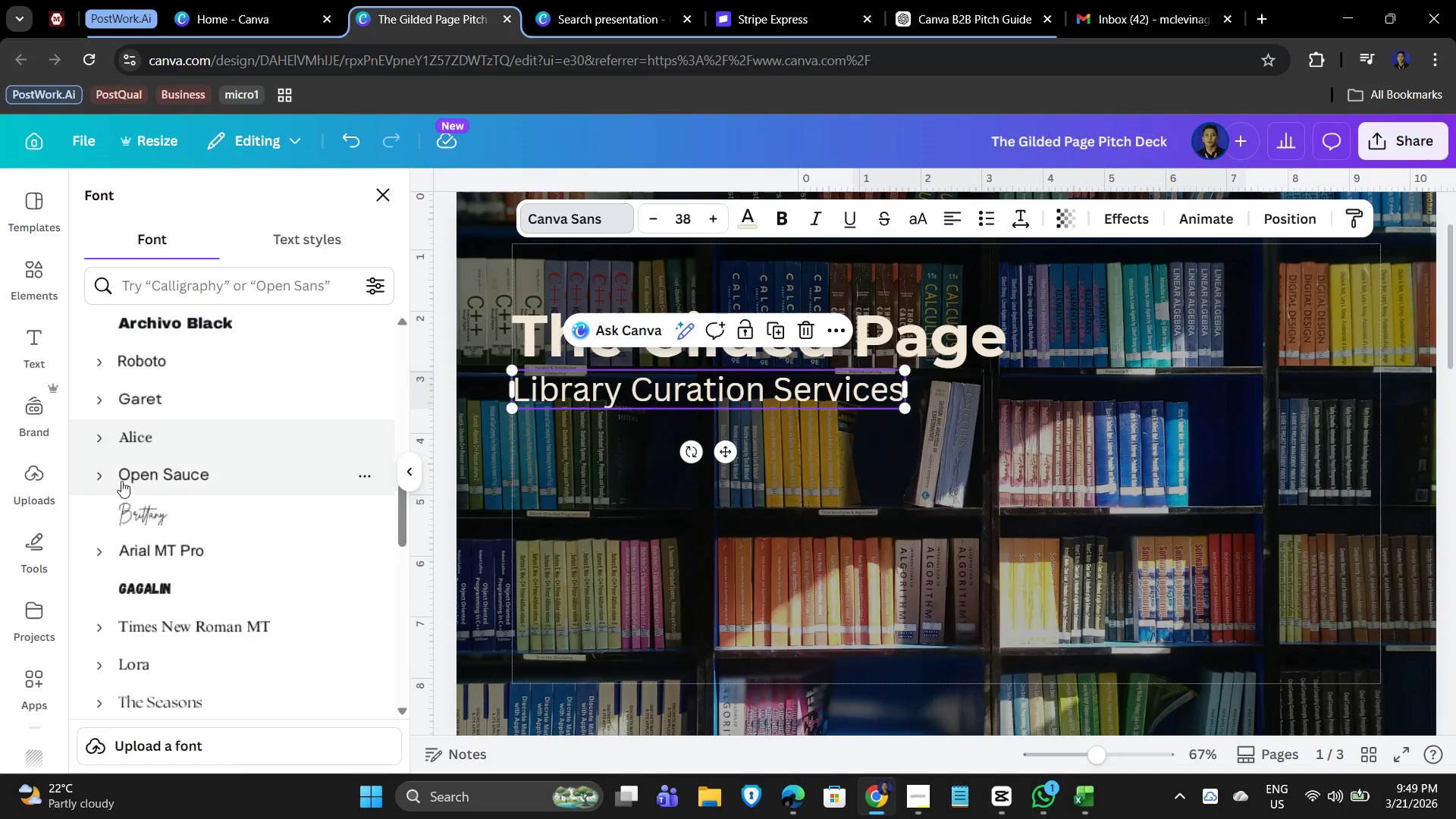 
scroll: coordinate [179, 463], scroll_direction: down, amount: 2.0
 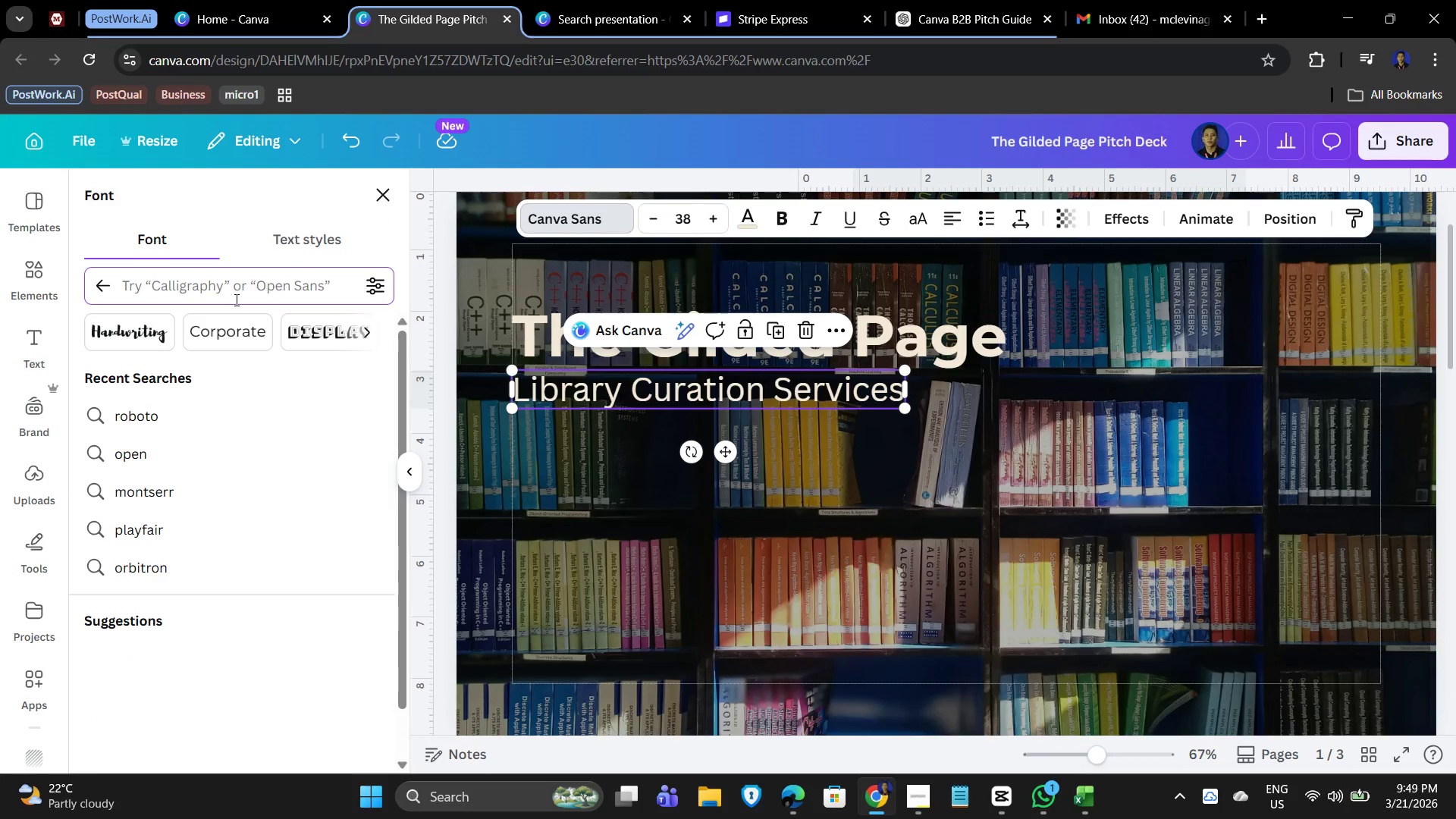 
type(open sans)
 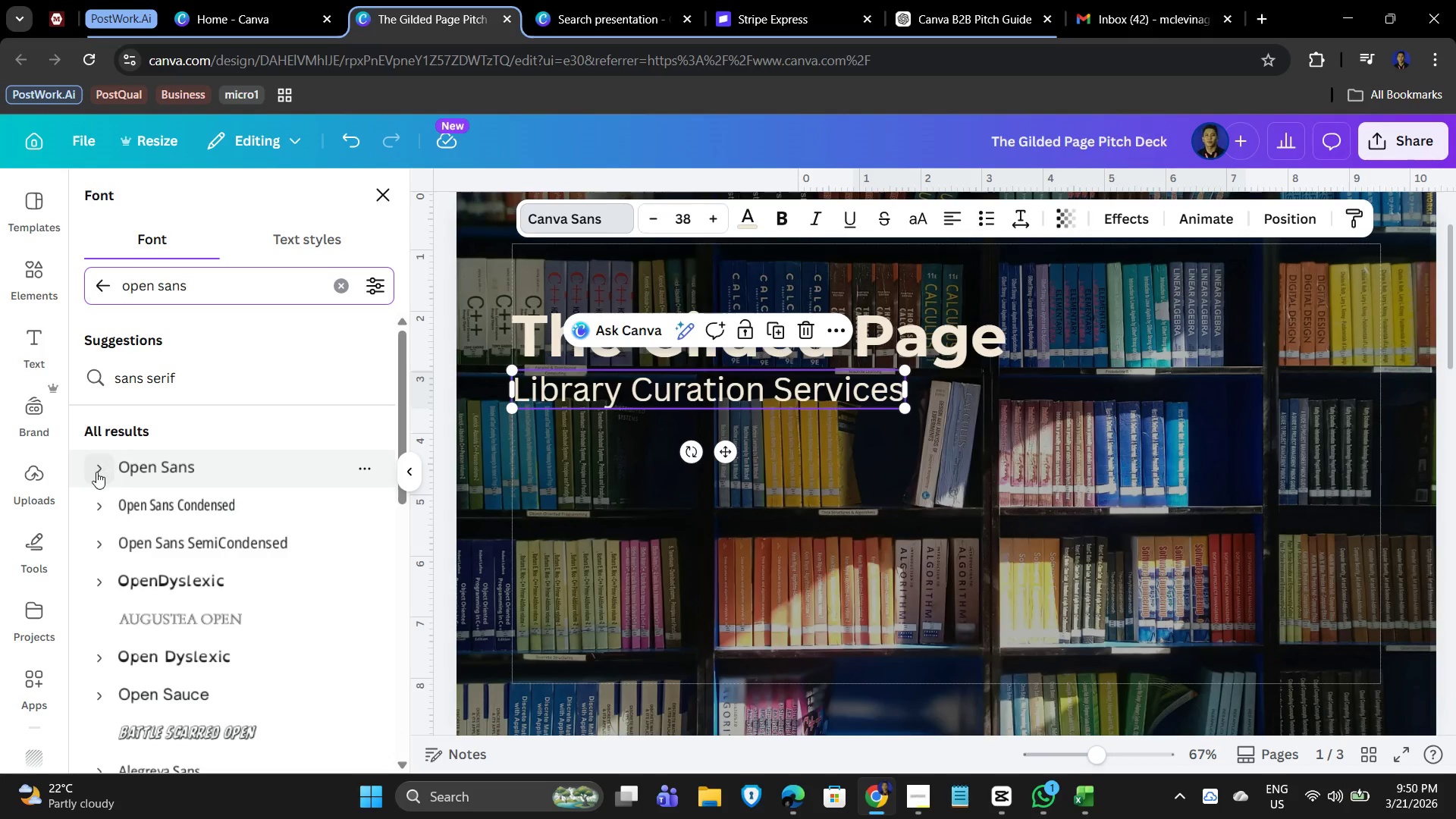 
left_click([91, 473])
 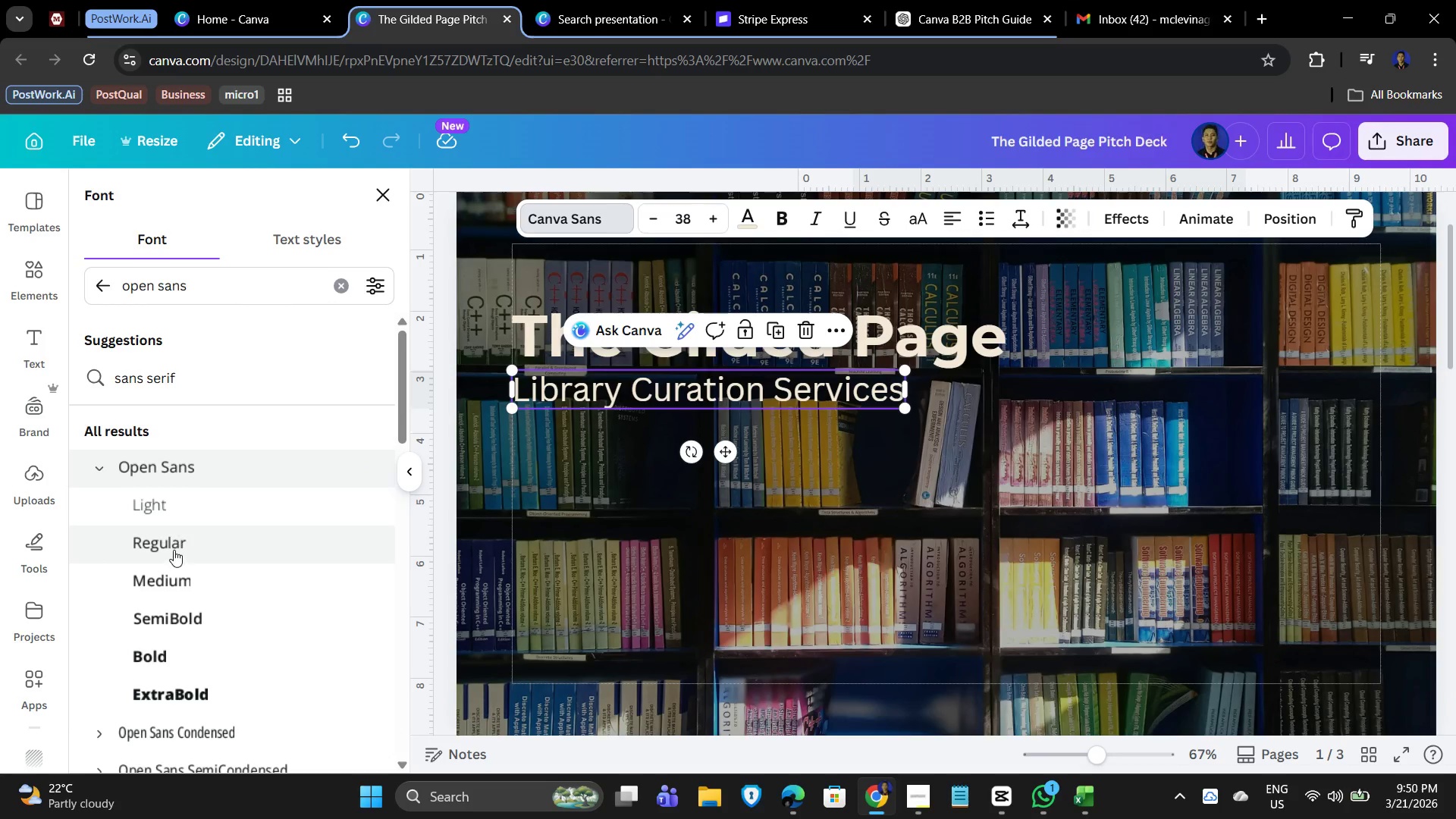 
left_click([174, 544])
 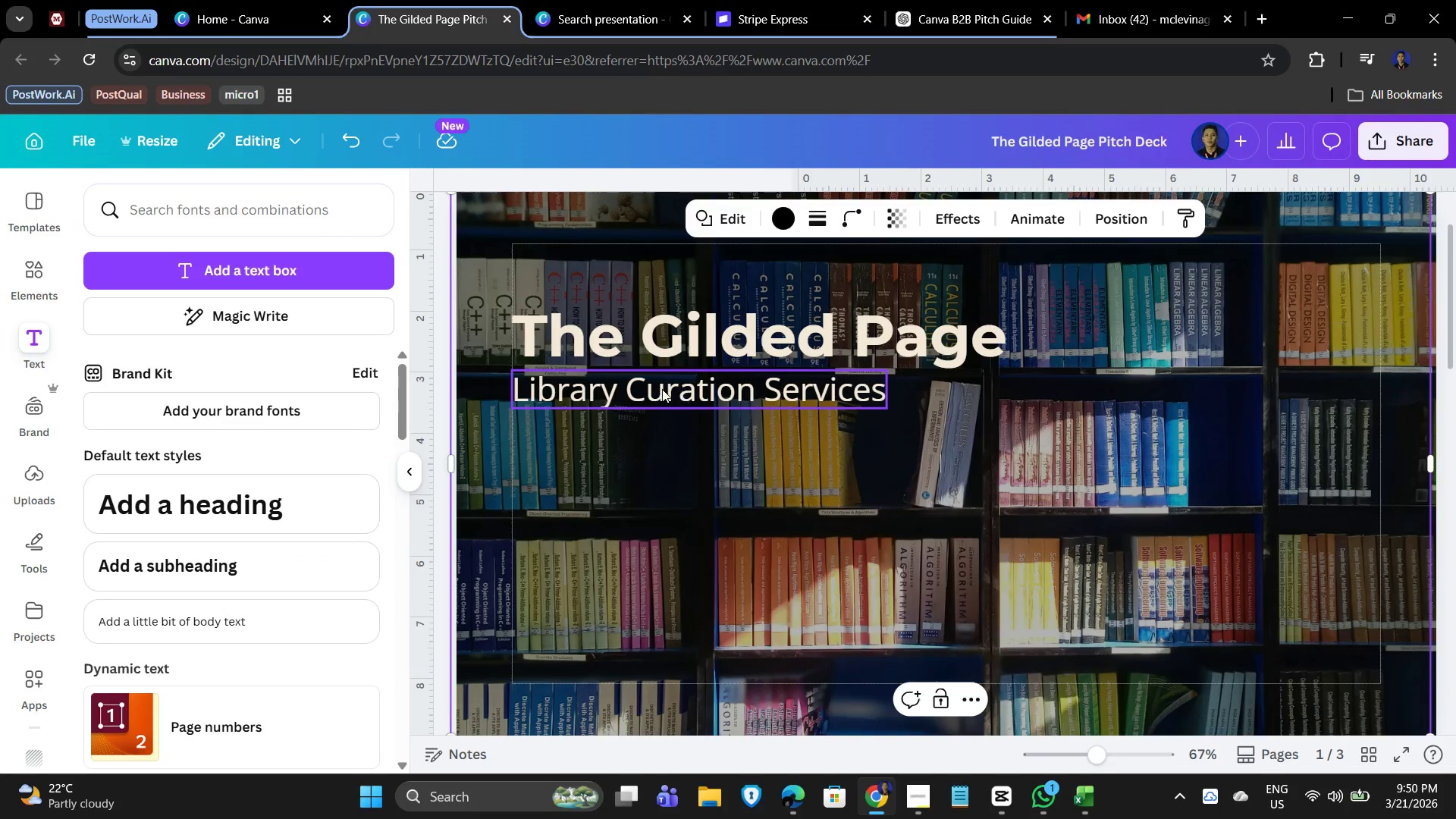 
left_click([662, 389])
 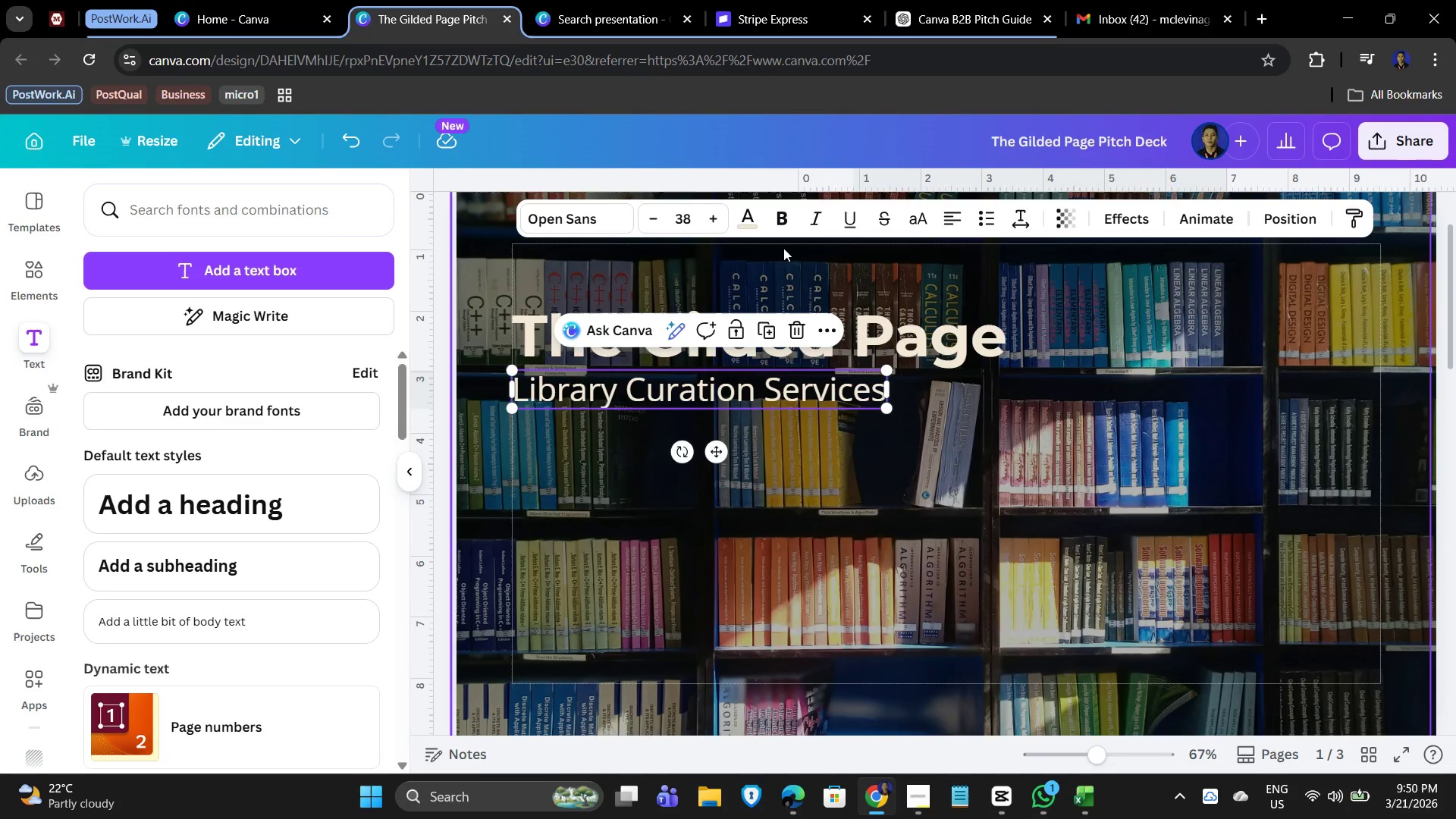 
left_click([1109, 362])
 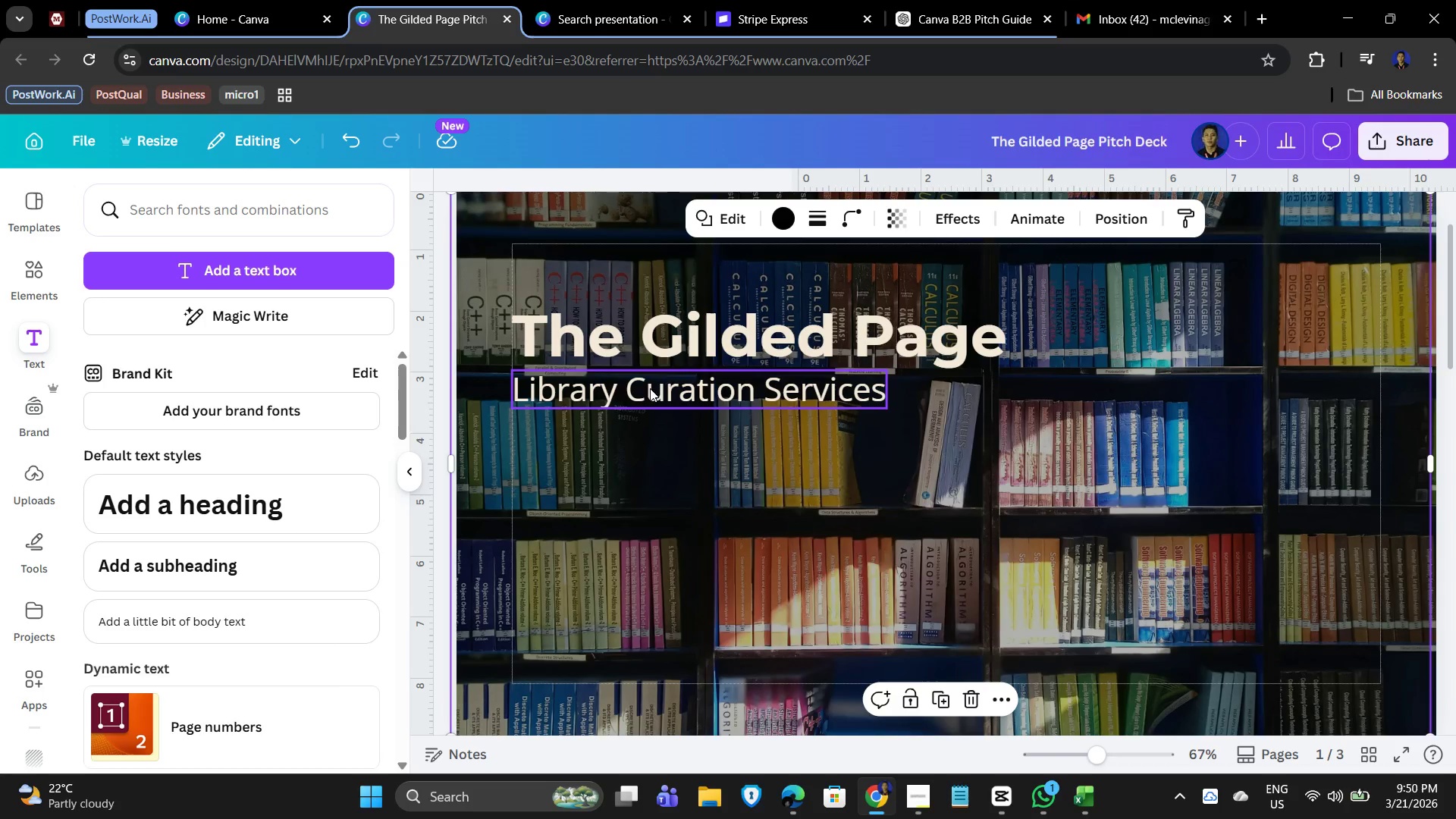 
left_click_drag(start_coordinate=[654, 390], to_coordinate=[689, 392])
 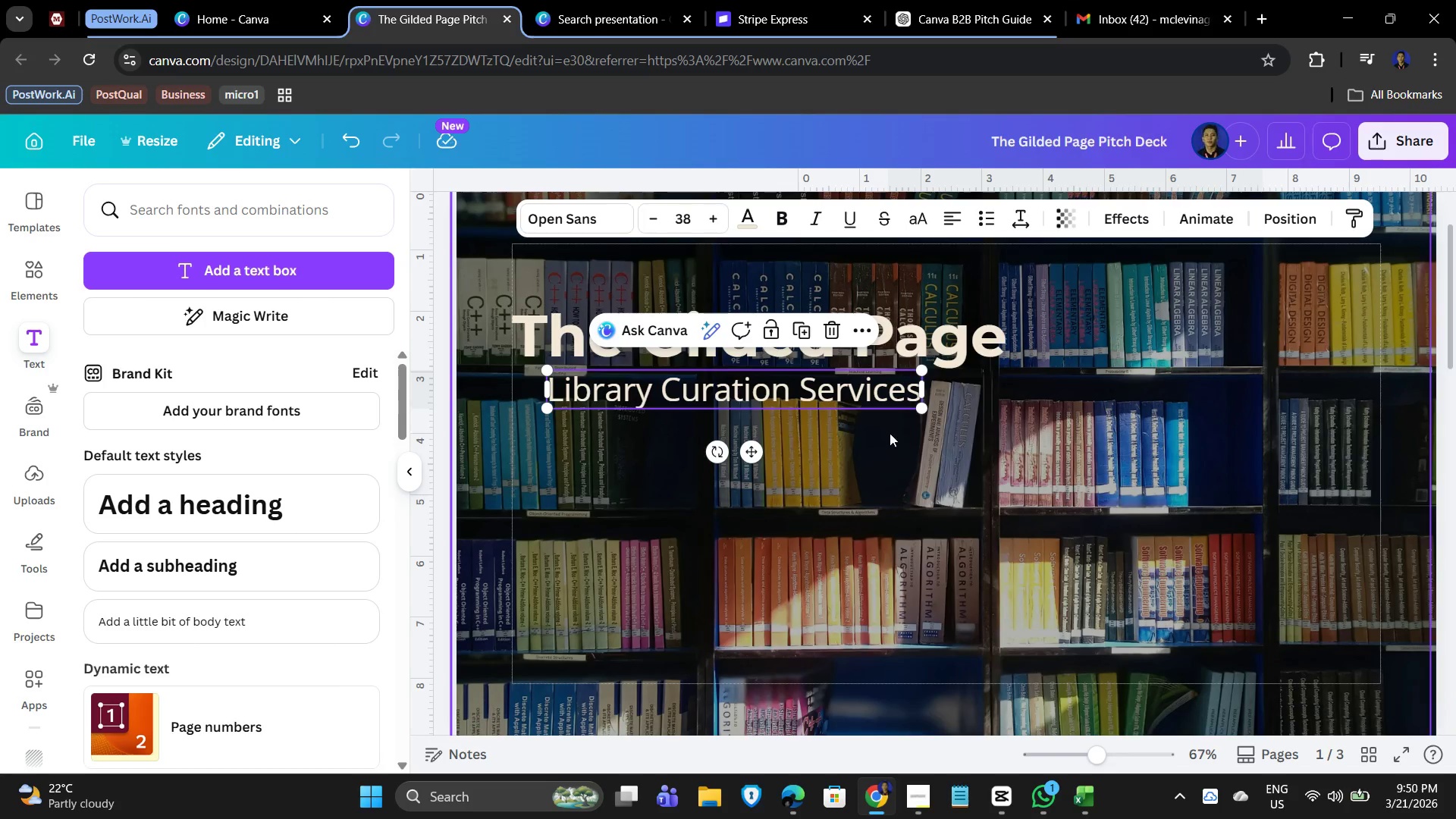 
left_click([890, 433])
 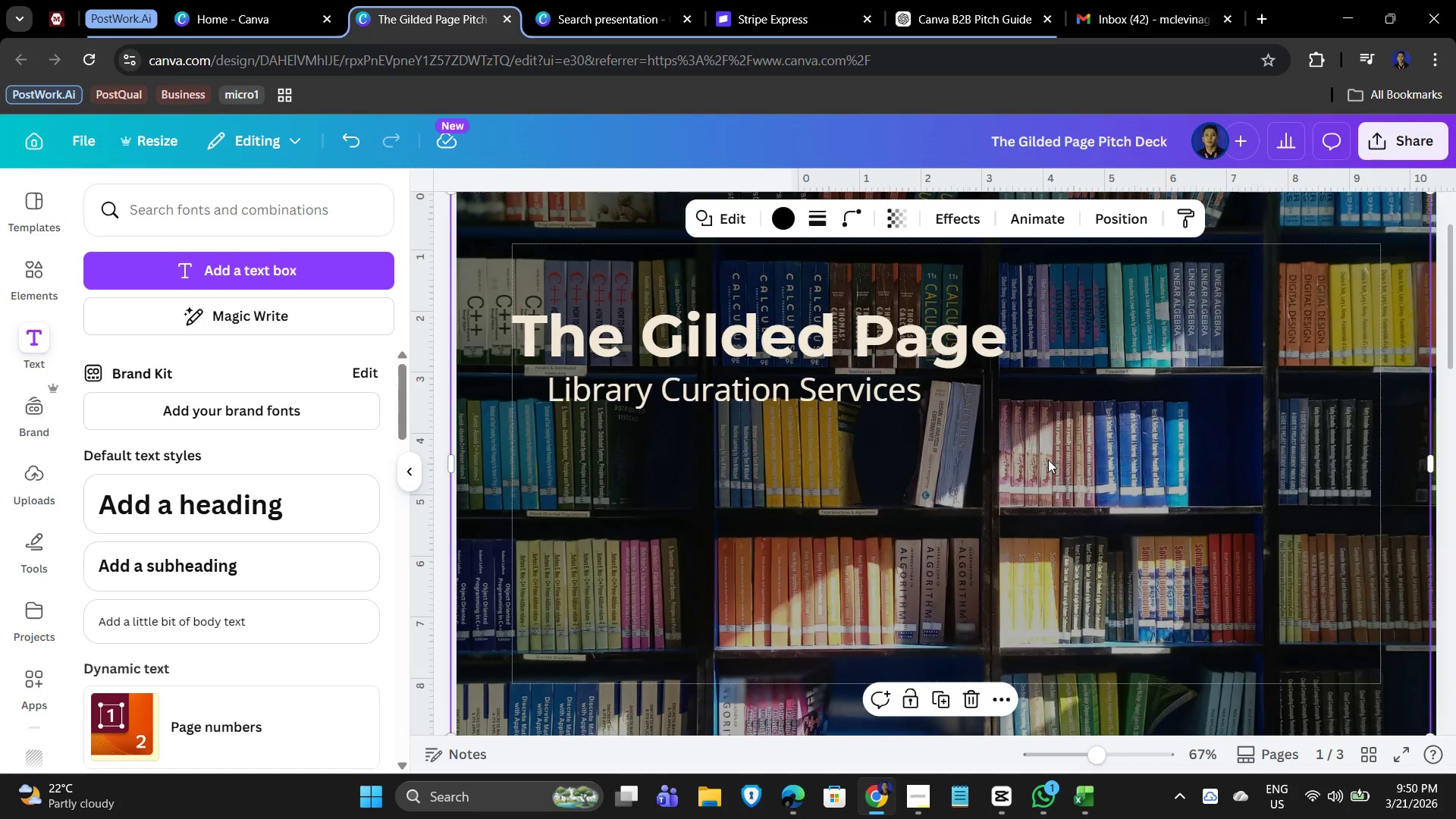 
hold_key(key=ControlLeft, duration=0.72)
scroll: coordinate [1015, 469], scroll_direction: down, amount: 3.0
 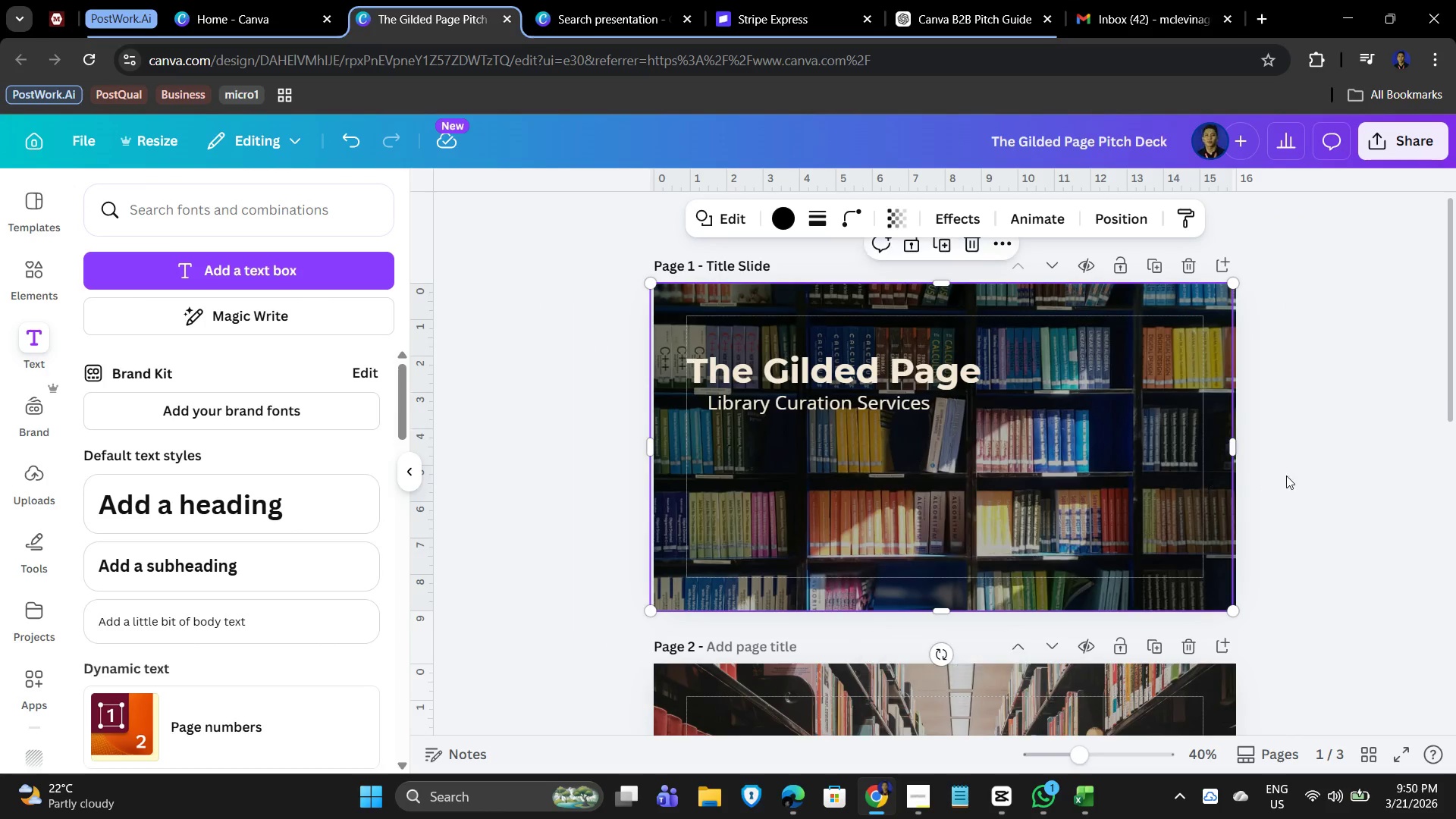 
left_click([1320, 472])
 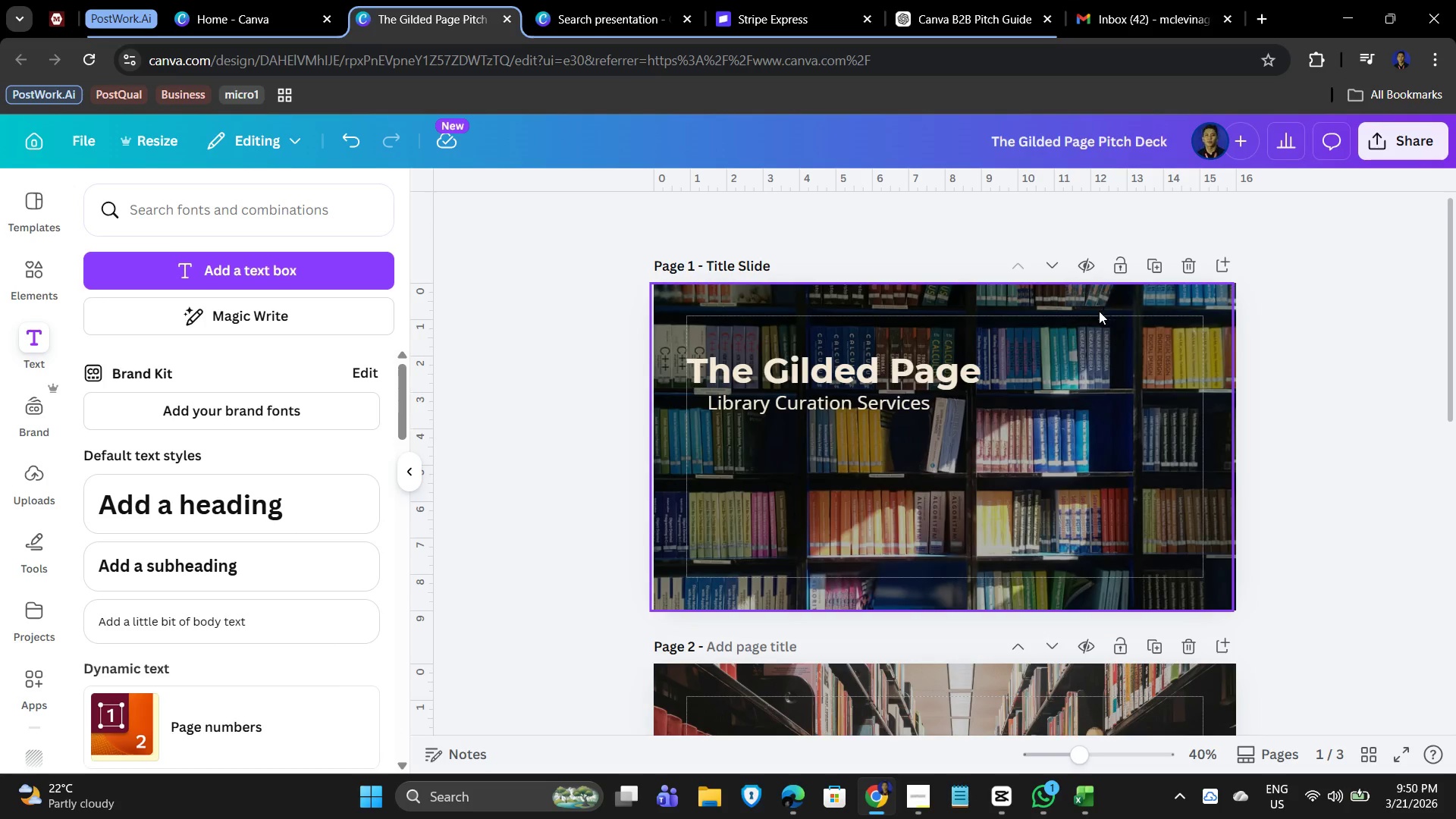 
left_click([837, 408])
 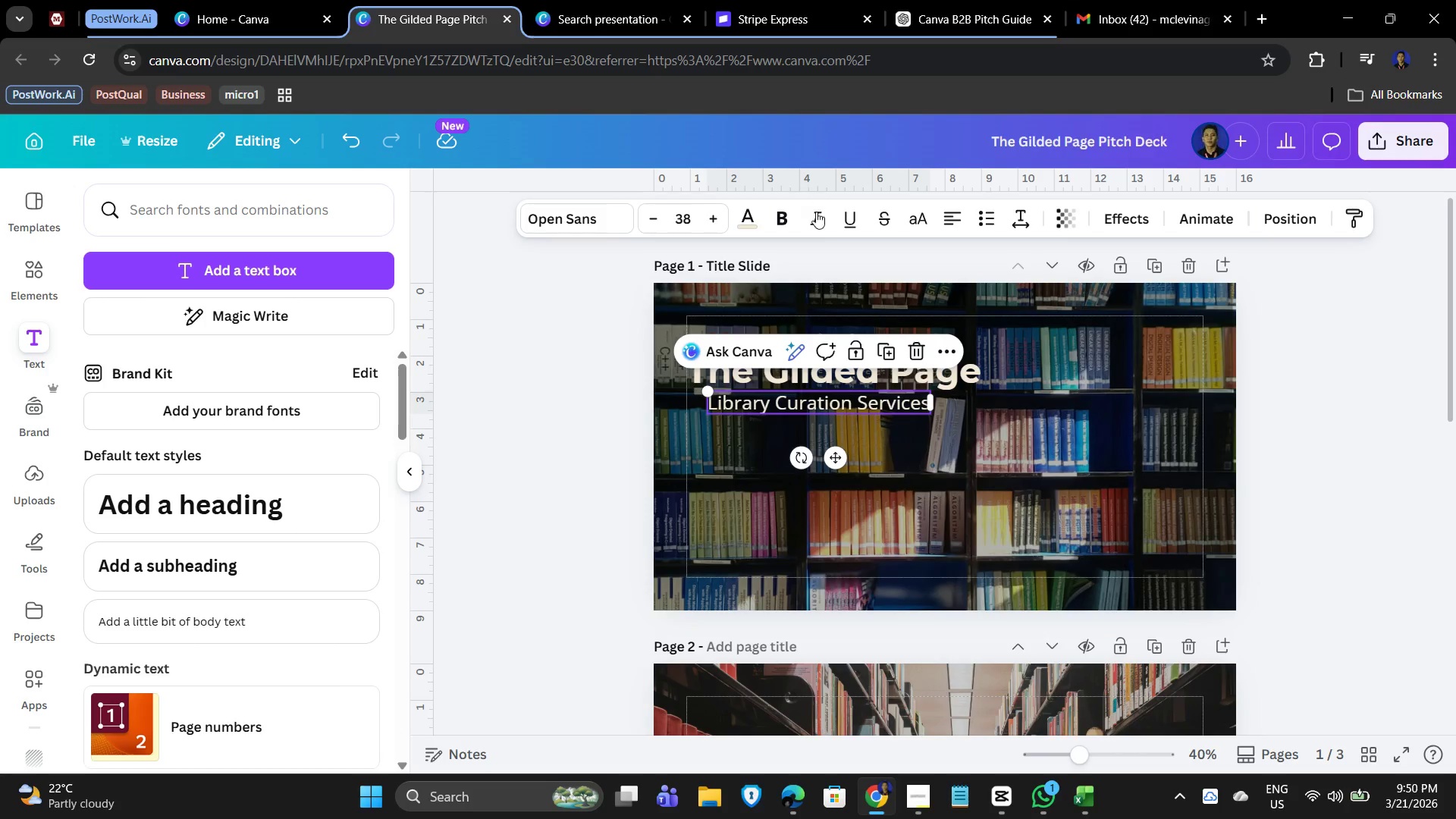 
left_click([816, 219])
 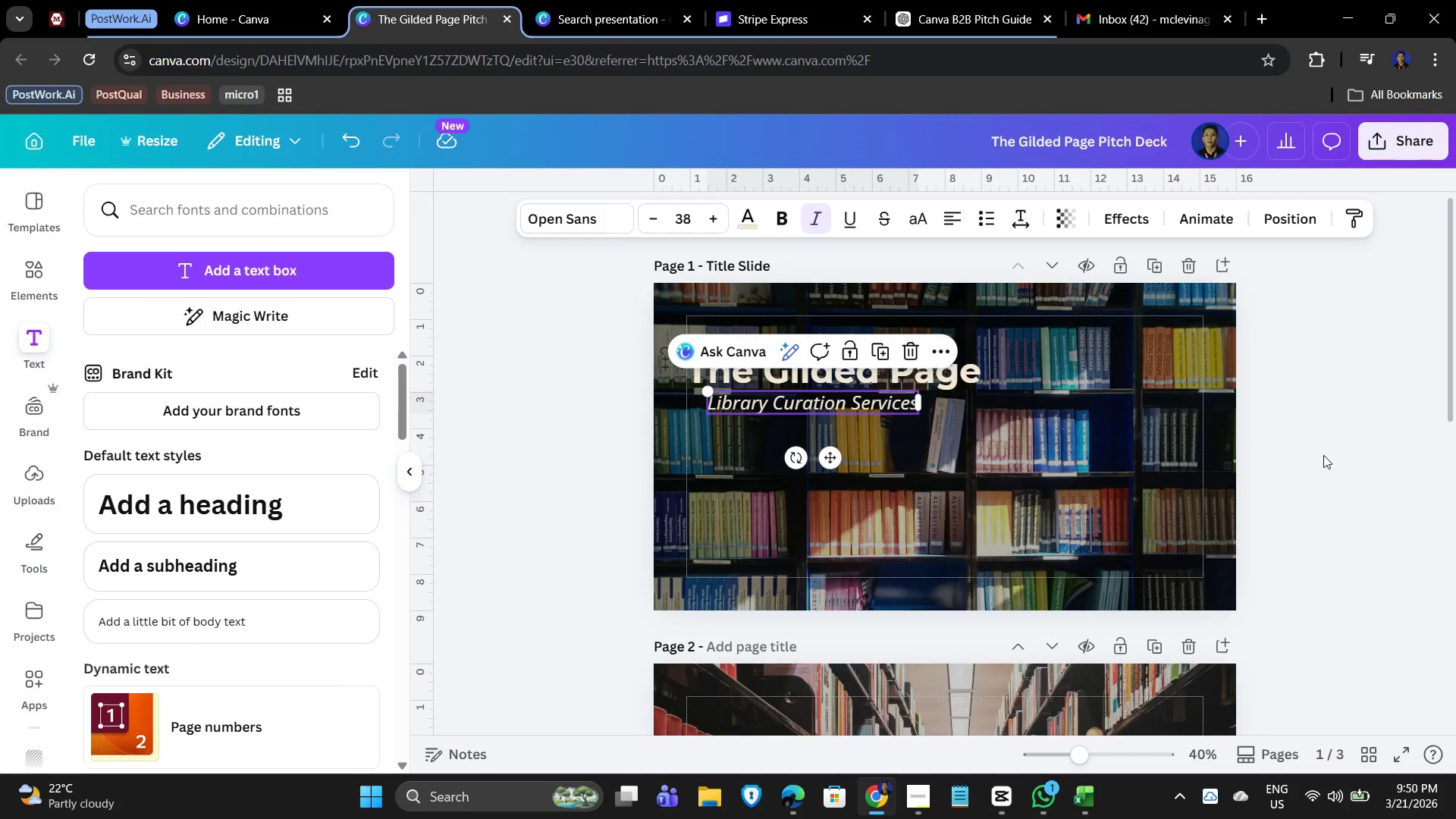 
left_click([1326, 457])
 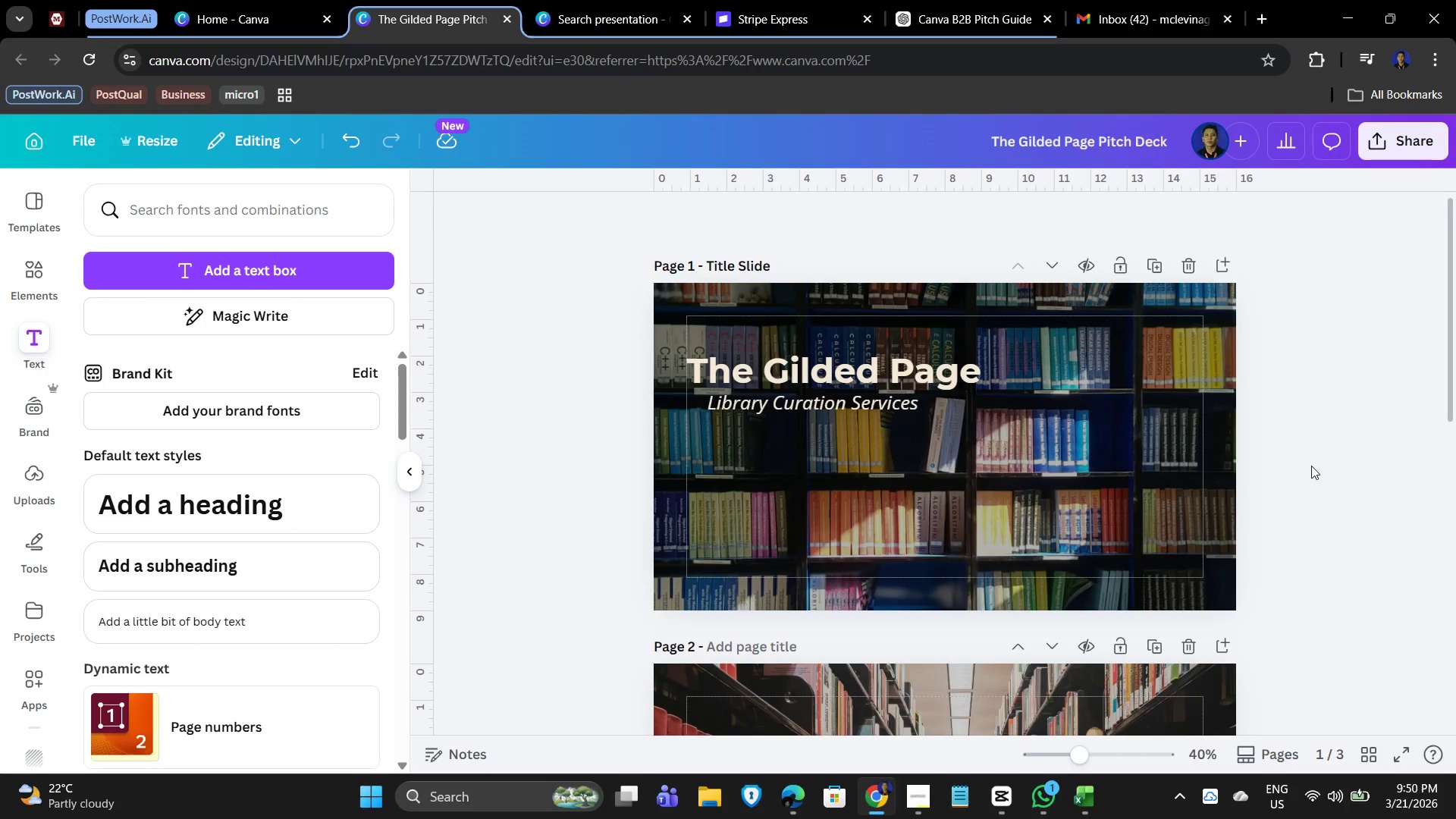 
left_click_drag(start_coordinate=[817, 401], to_coordinate=[807, 404])
 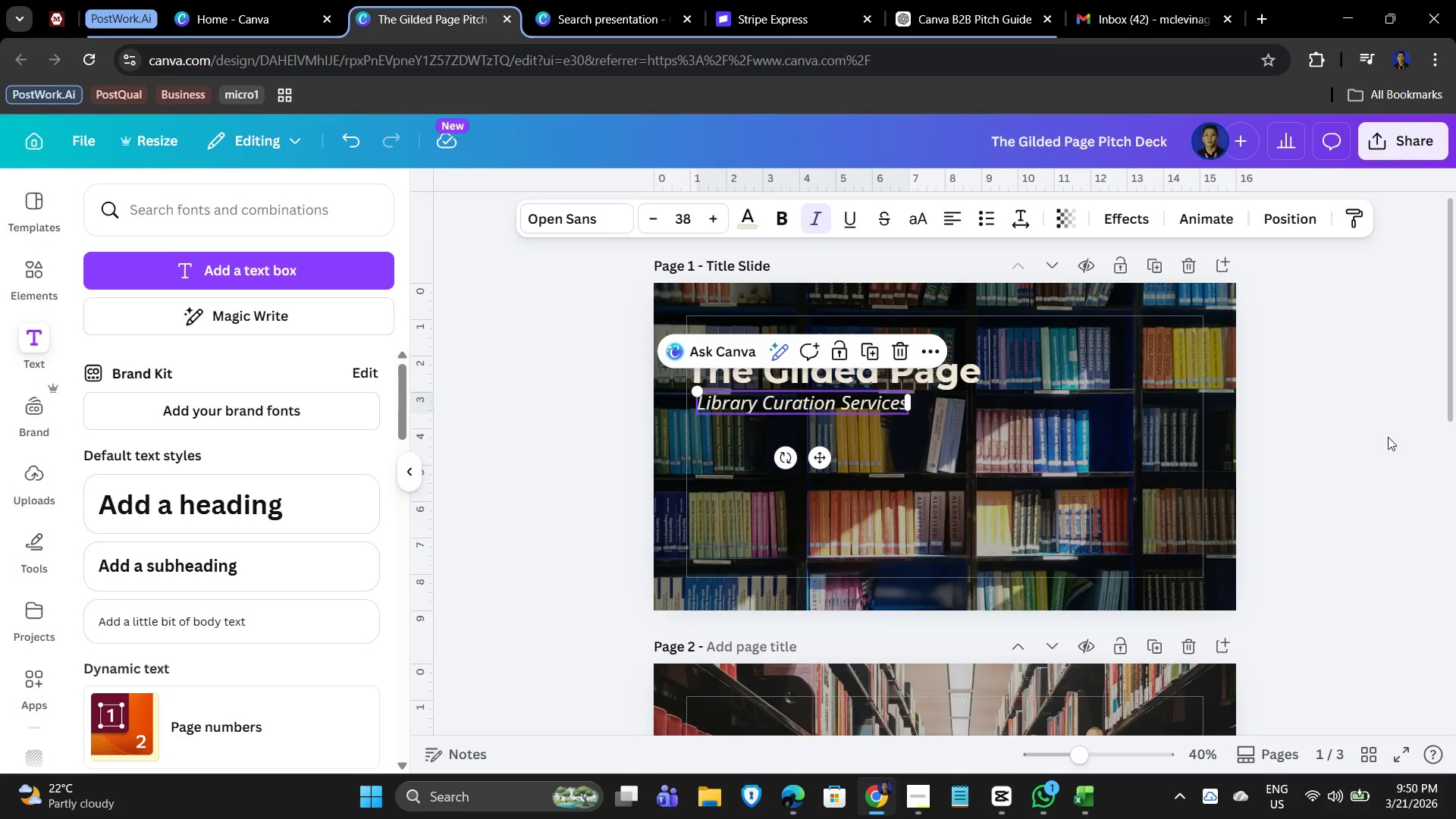 
left_click([1388, 437])
 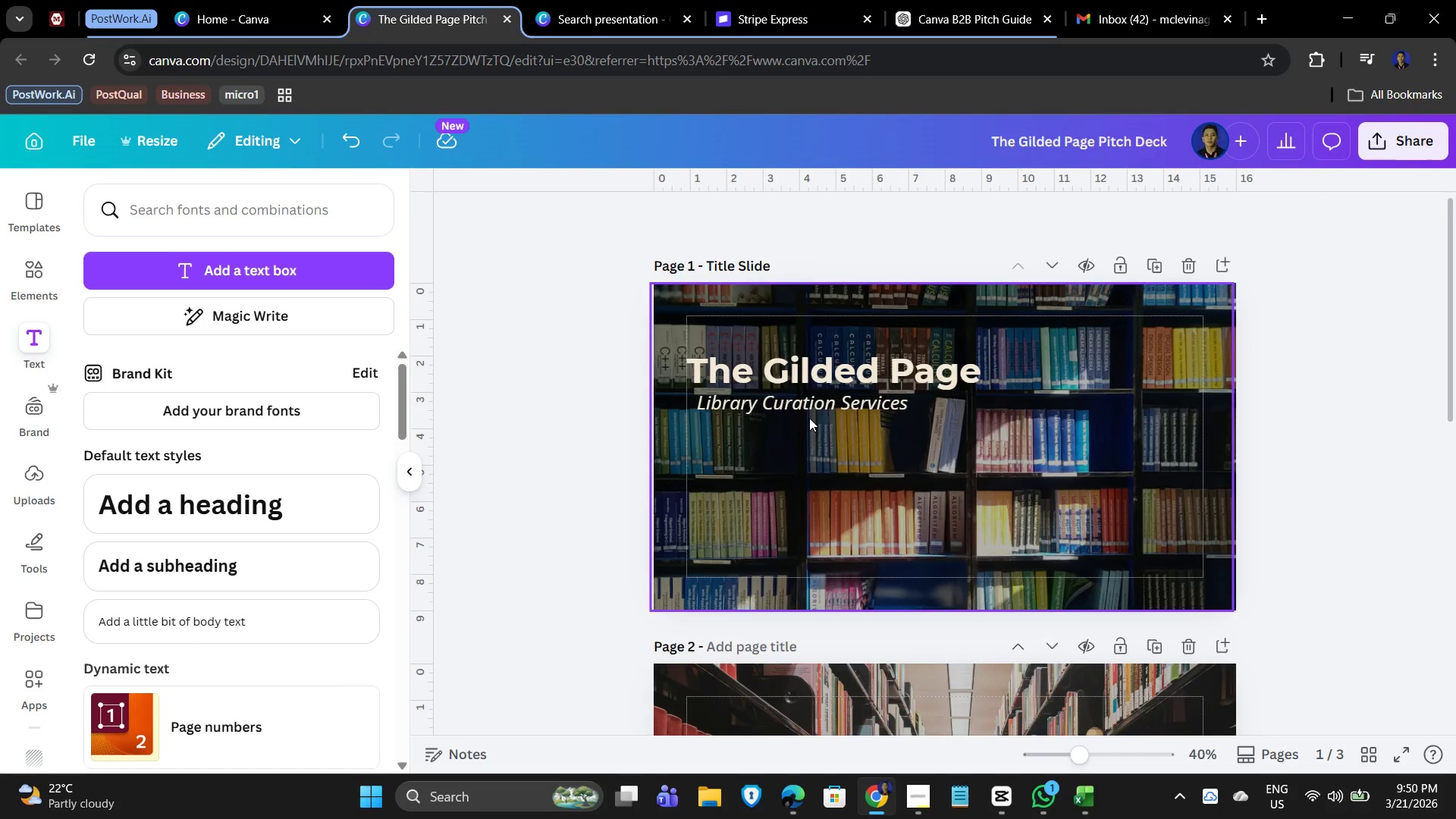 
hold_key(key=ShiftLeft, duration=0.95)
left_click([808, 367])
 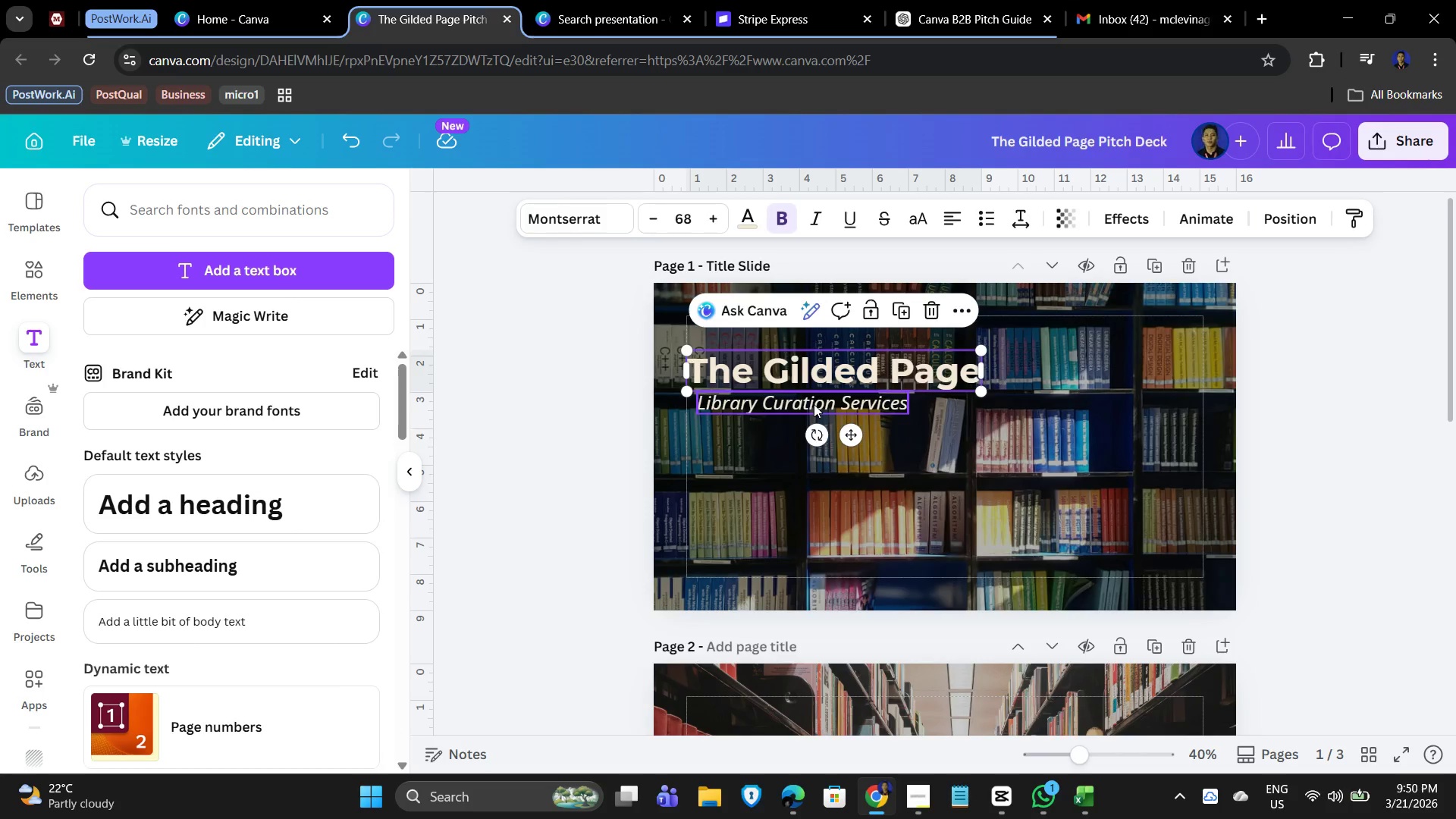 
double_click([814, 404])
 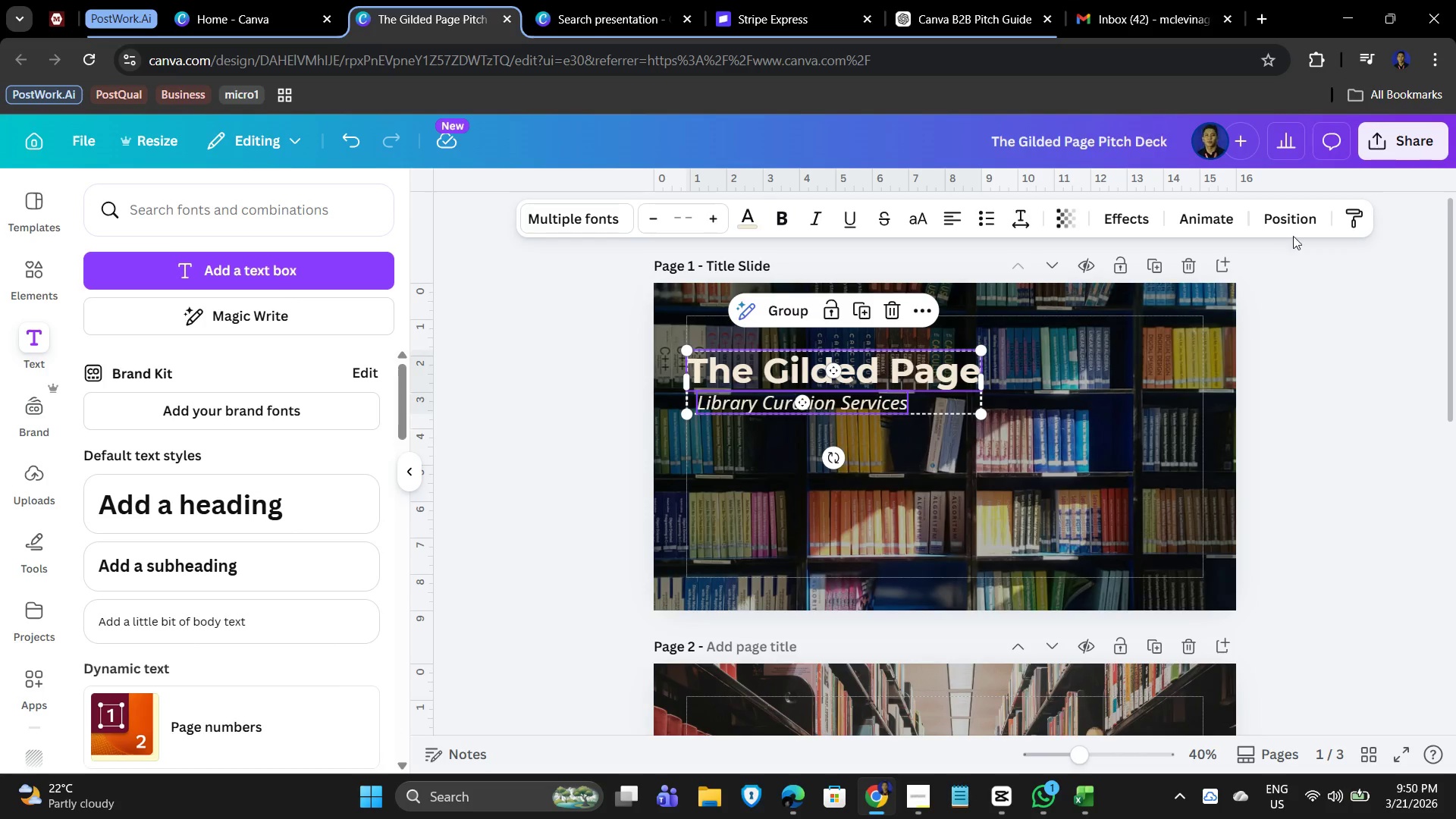 
left_click([1301, 215])
 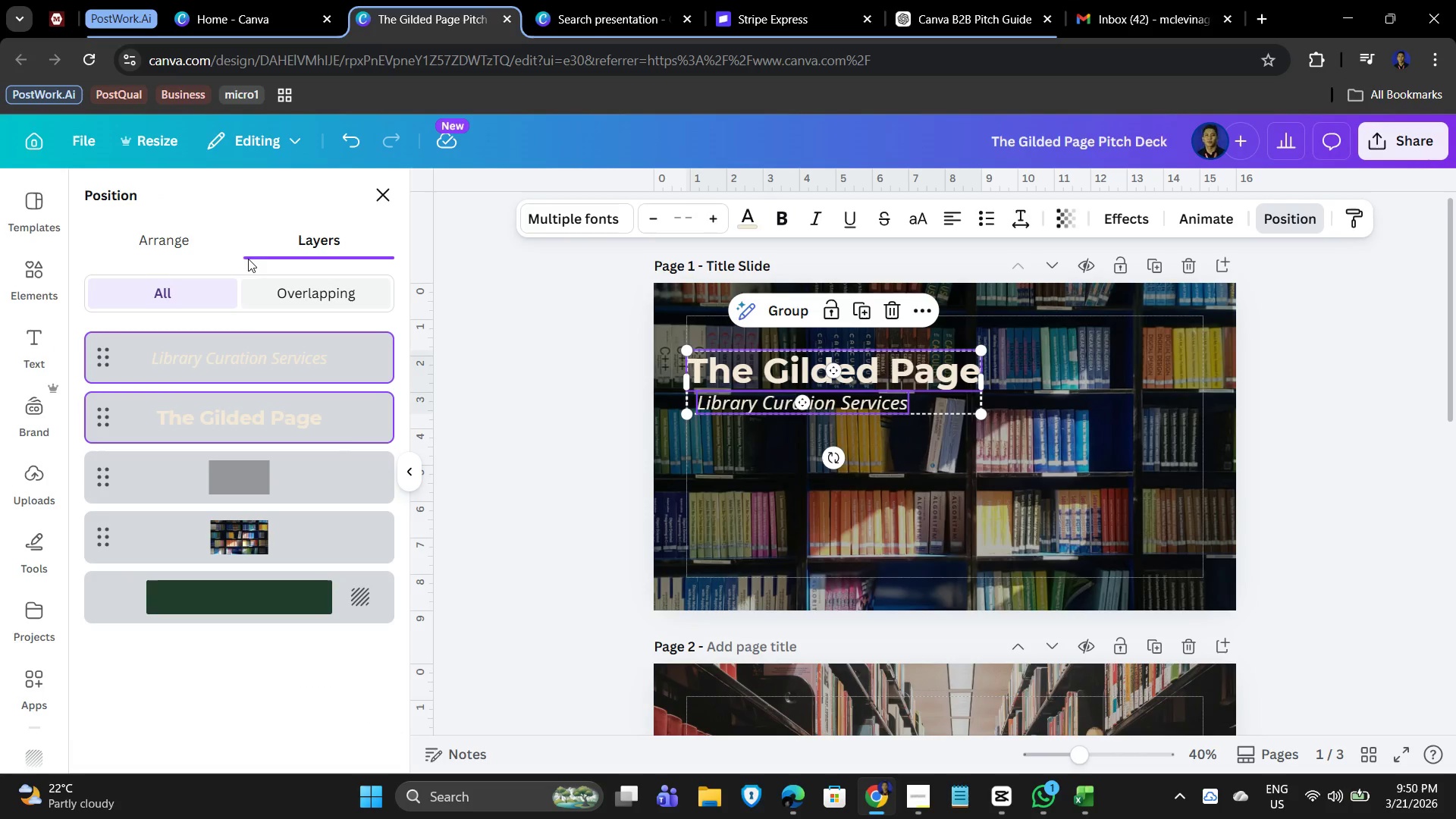 
left_click([168, 233])
 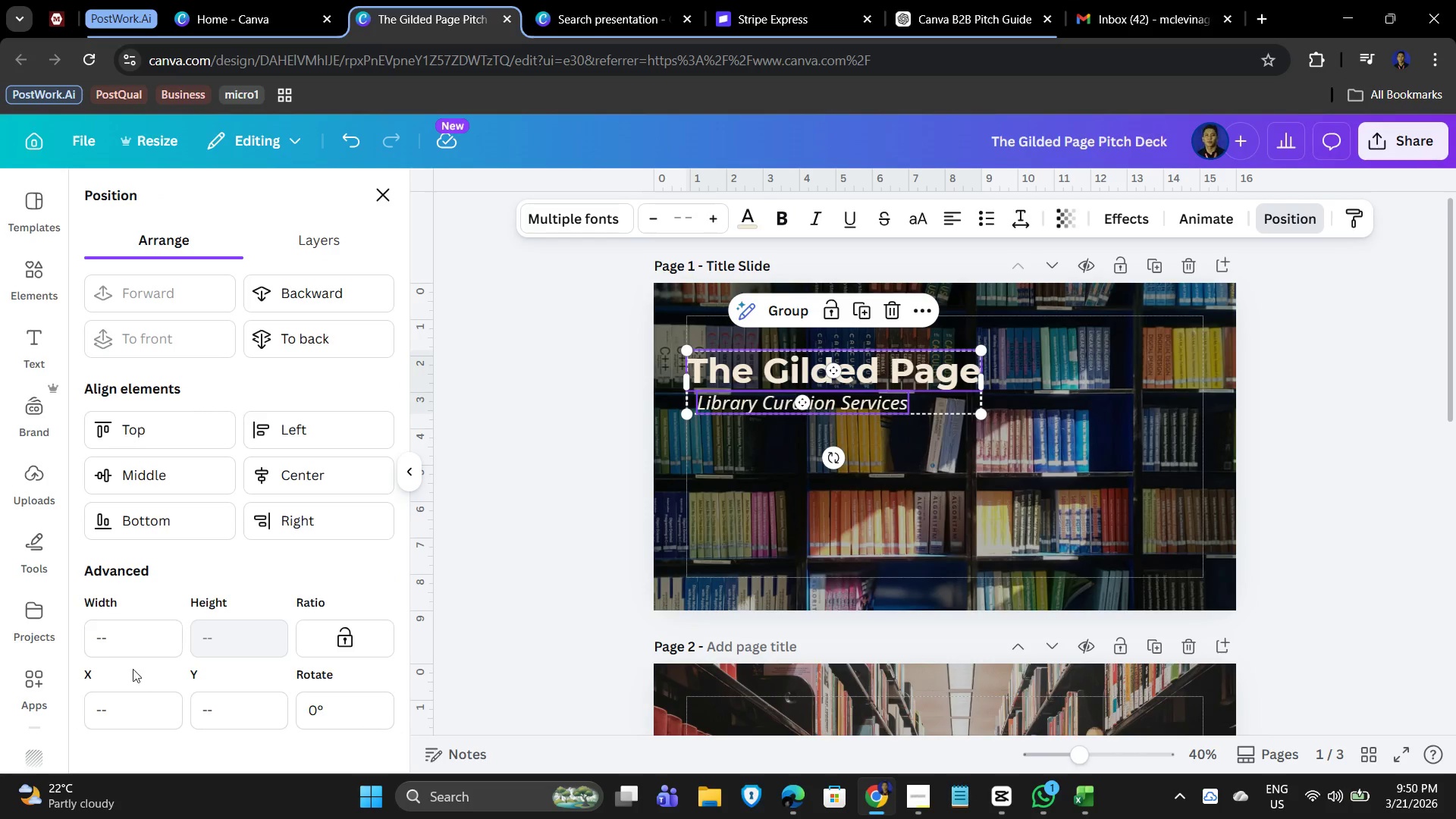 
scroll: coordinate [115, 663], scroll_direction: down, amount: 5.0
 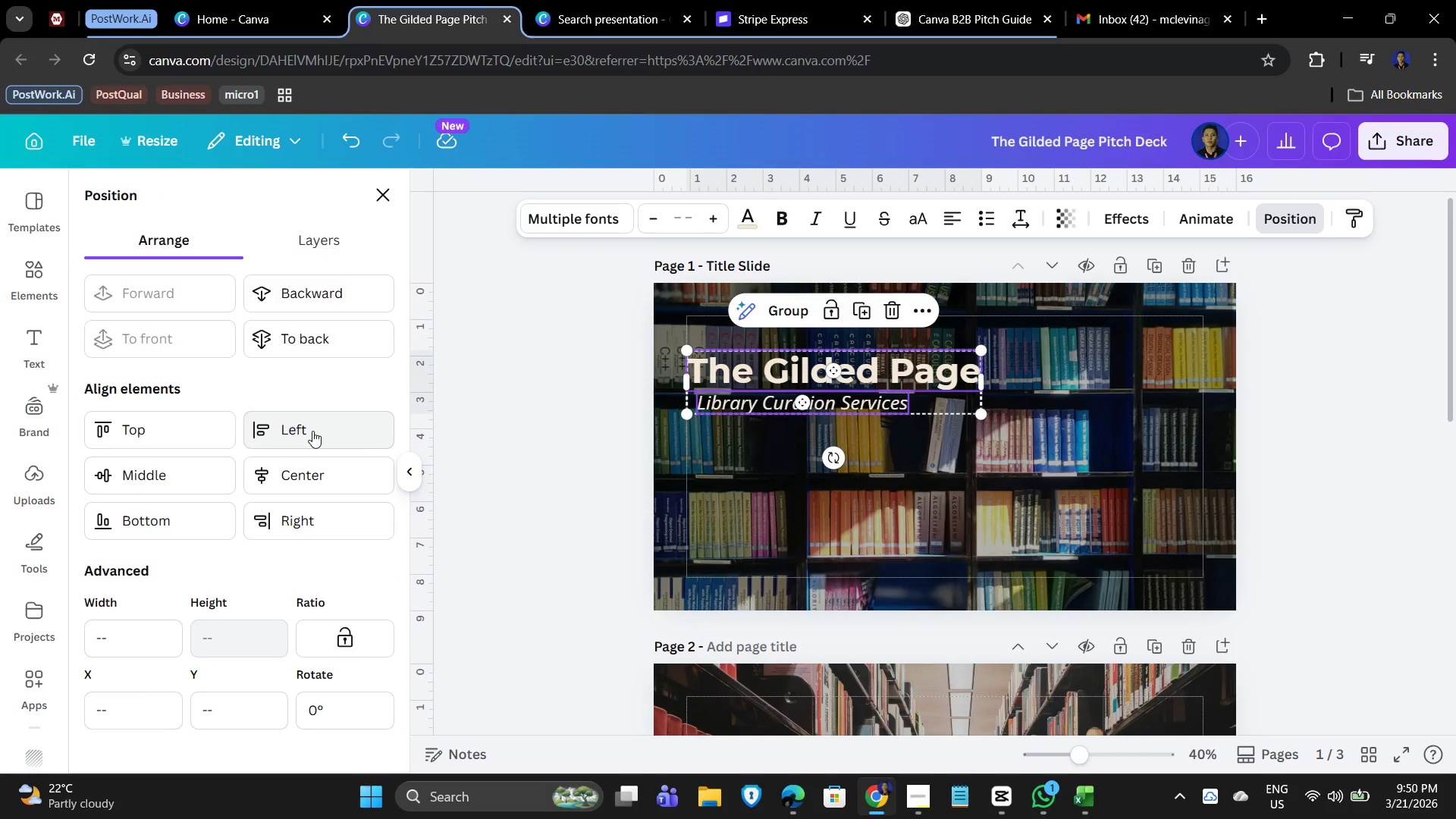 
left_click([1425, 440])
 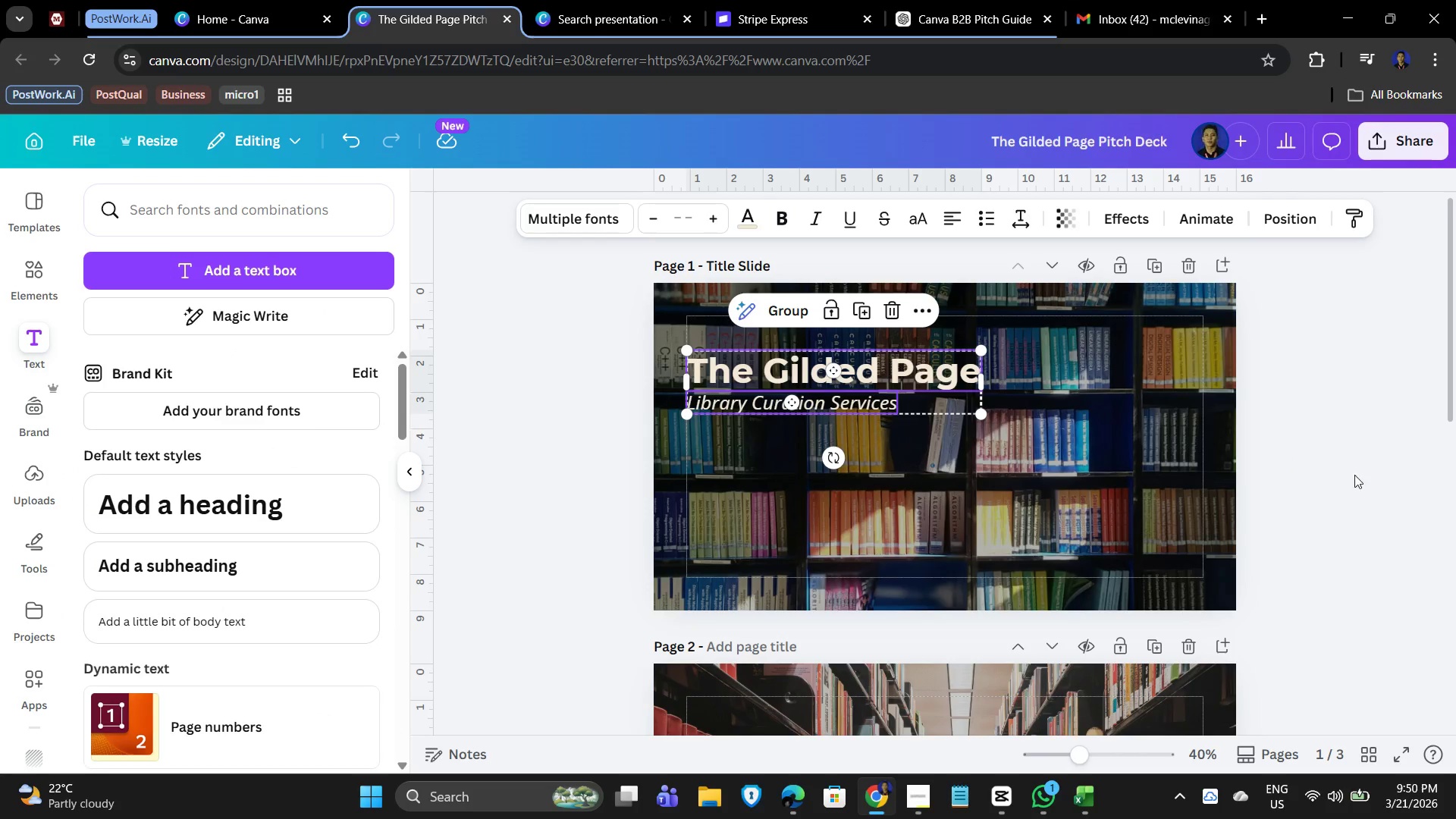 
left_click([1363, 460])
 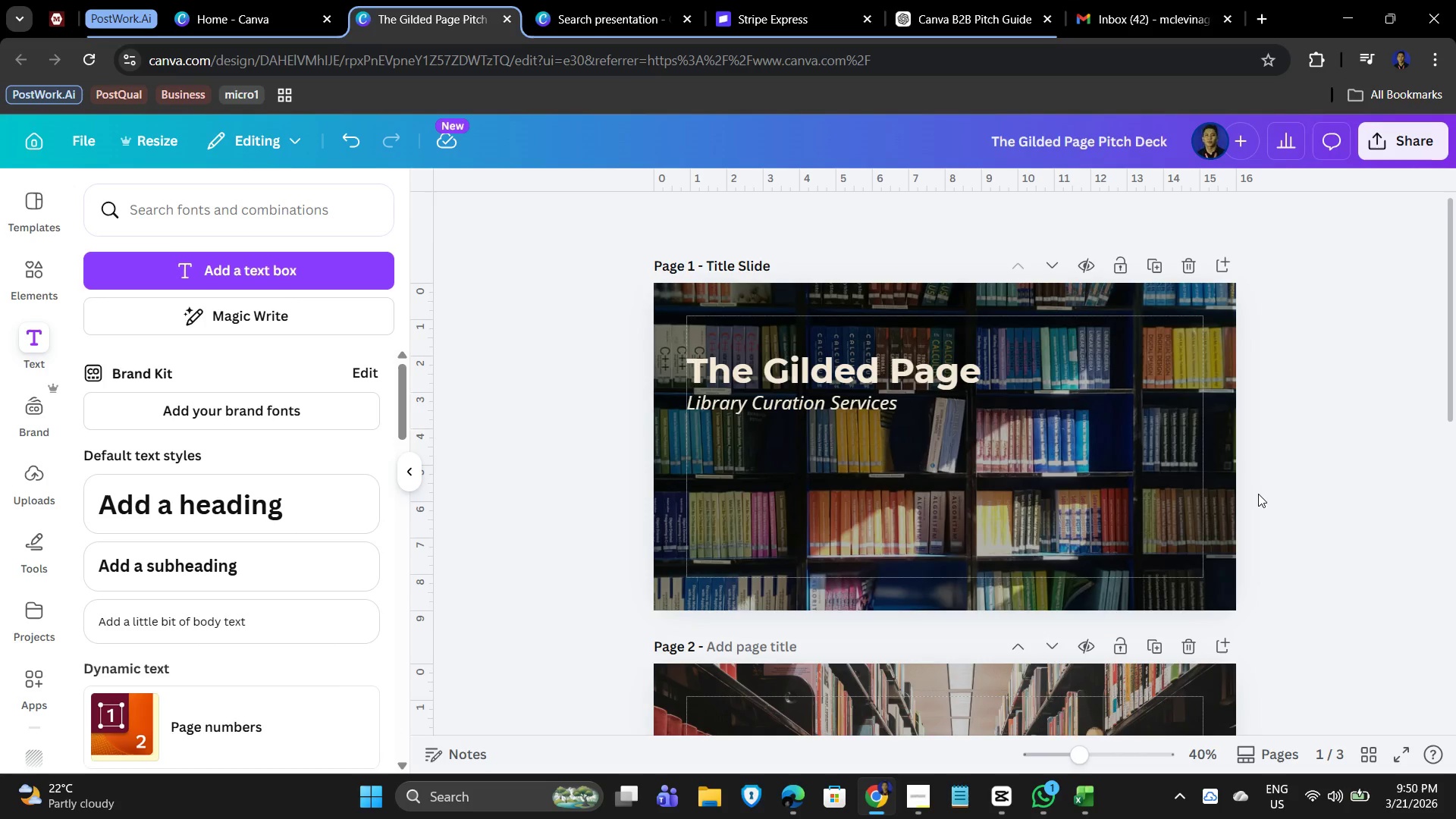 
wait(5.11)
 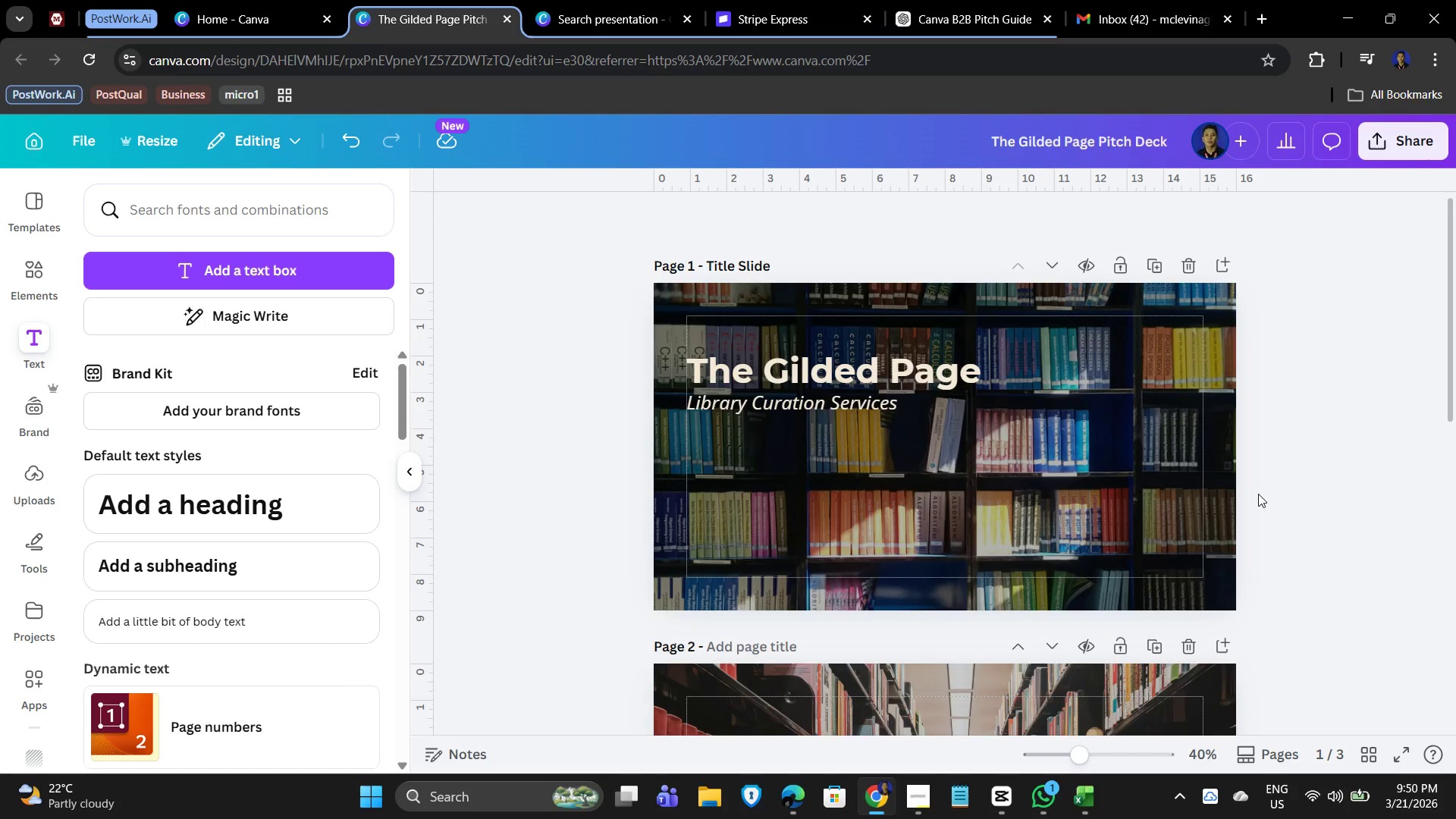 
hold_key(key=ShiftLeft, duration=0.95)
left_click([793, 380])
 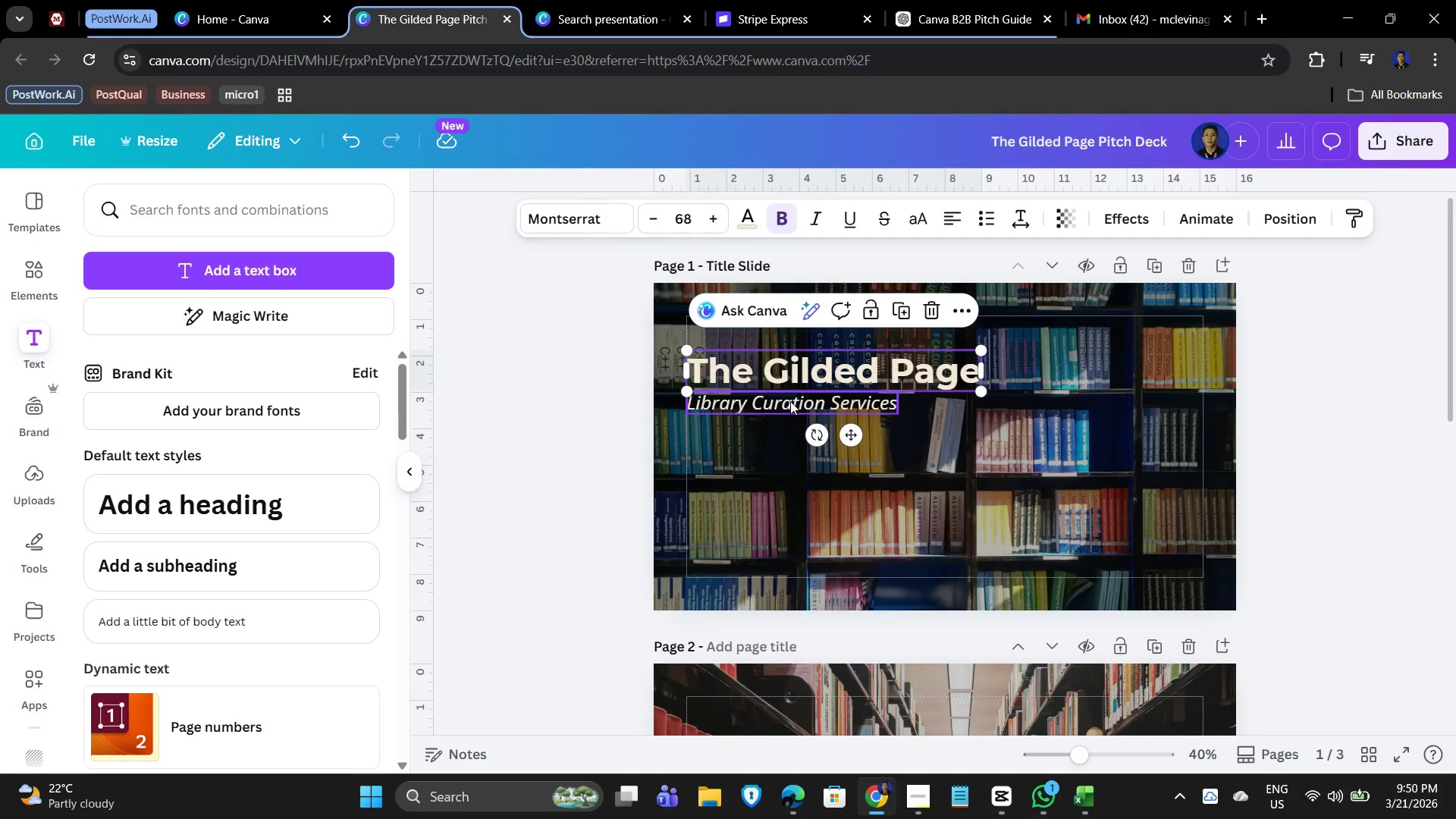 
double_click([791, 401])
 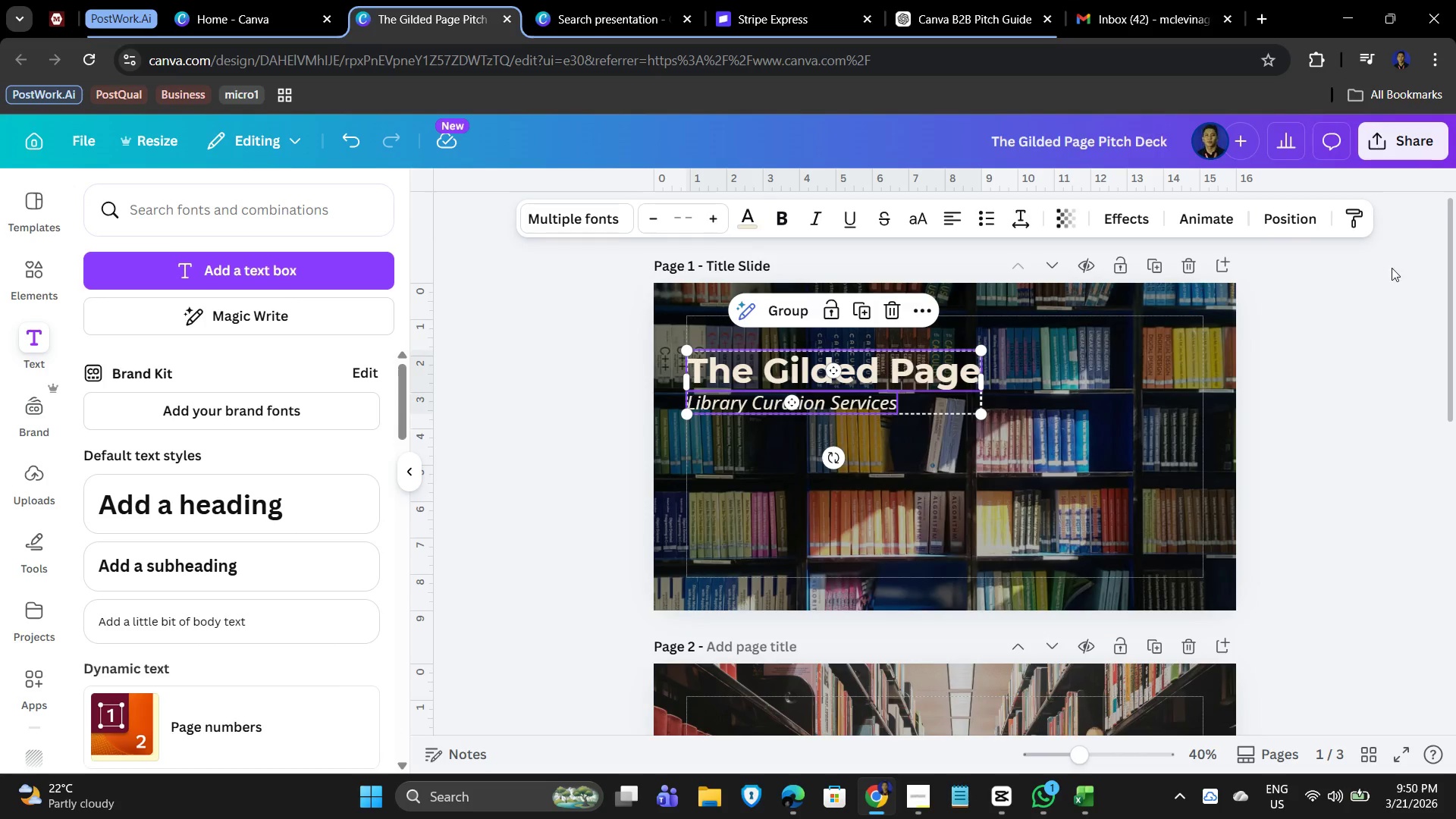 
left_click([1281, 222])
 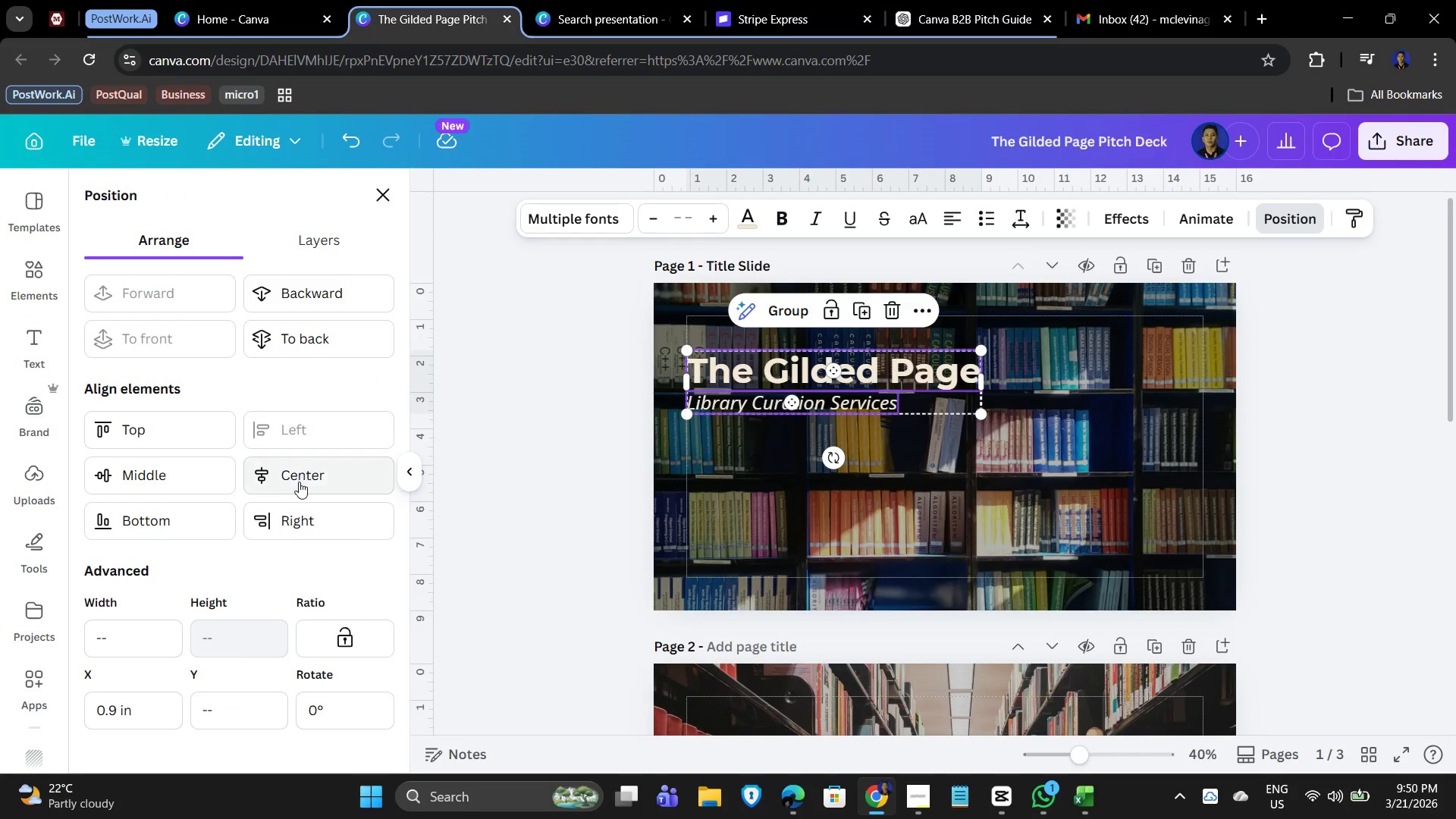 
left_click([297, 475])
 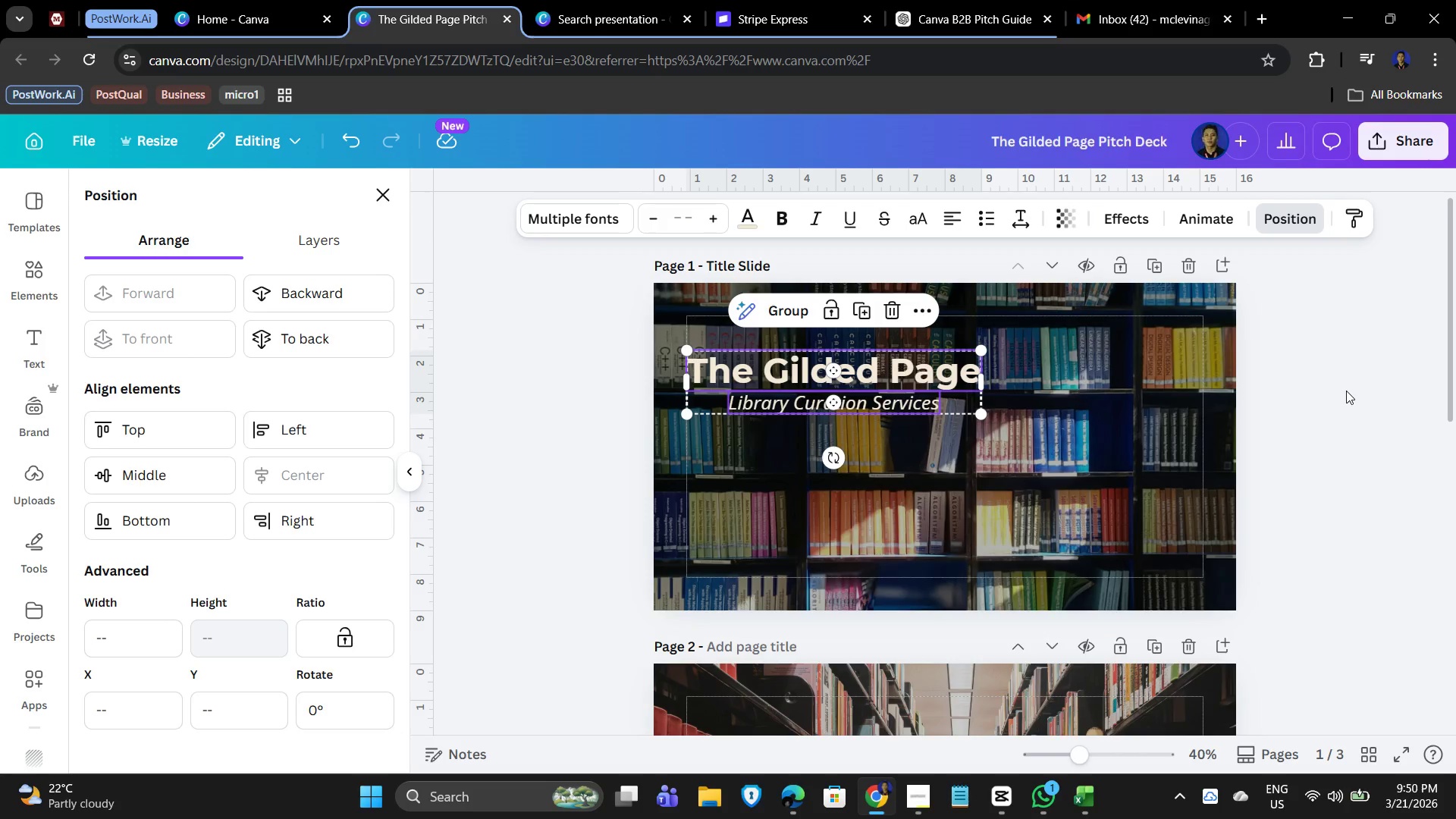 
wait(5.16)
 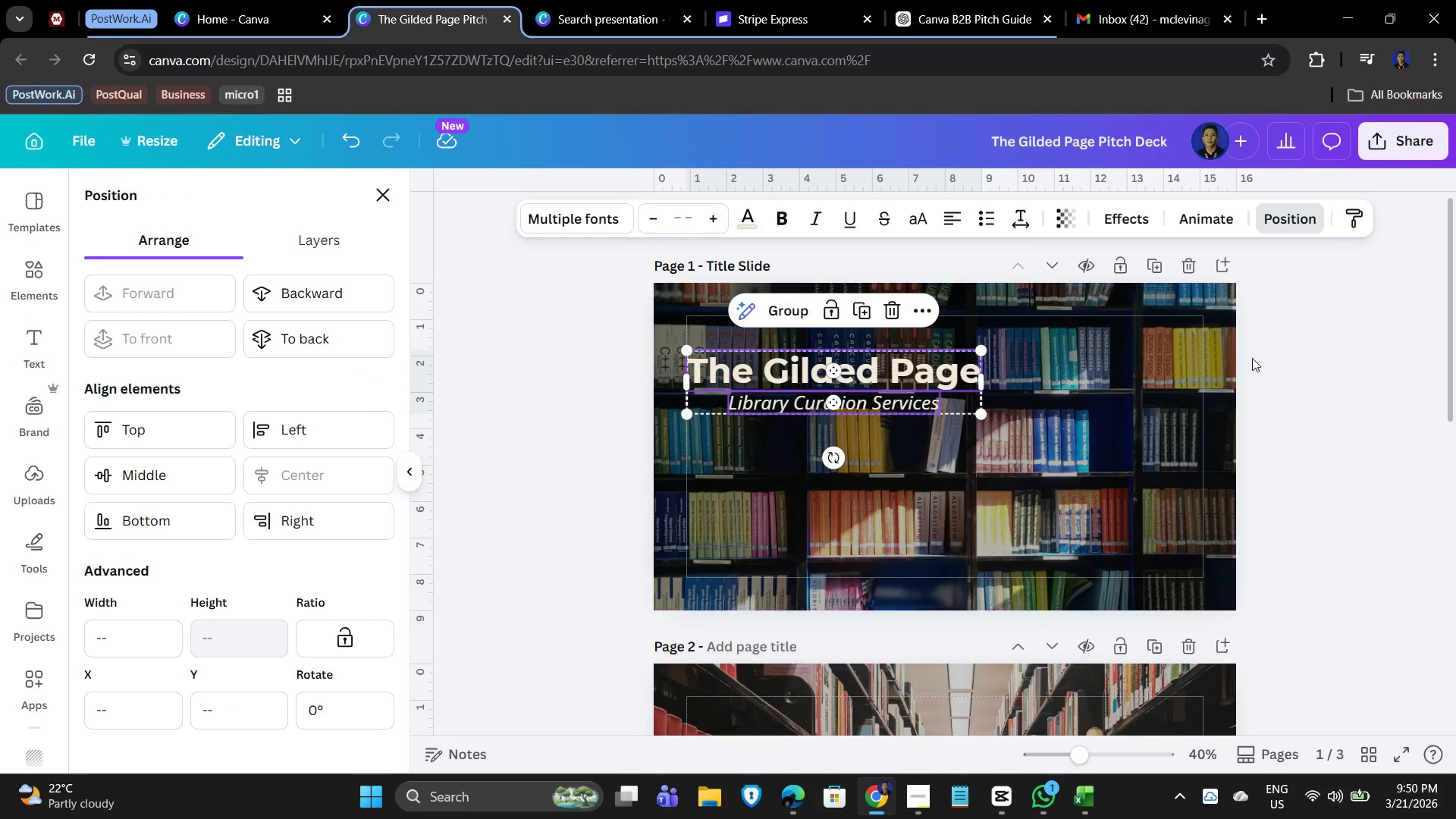 
left_click([947, 212])
 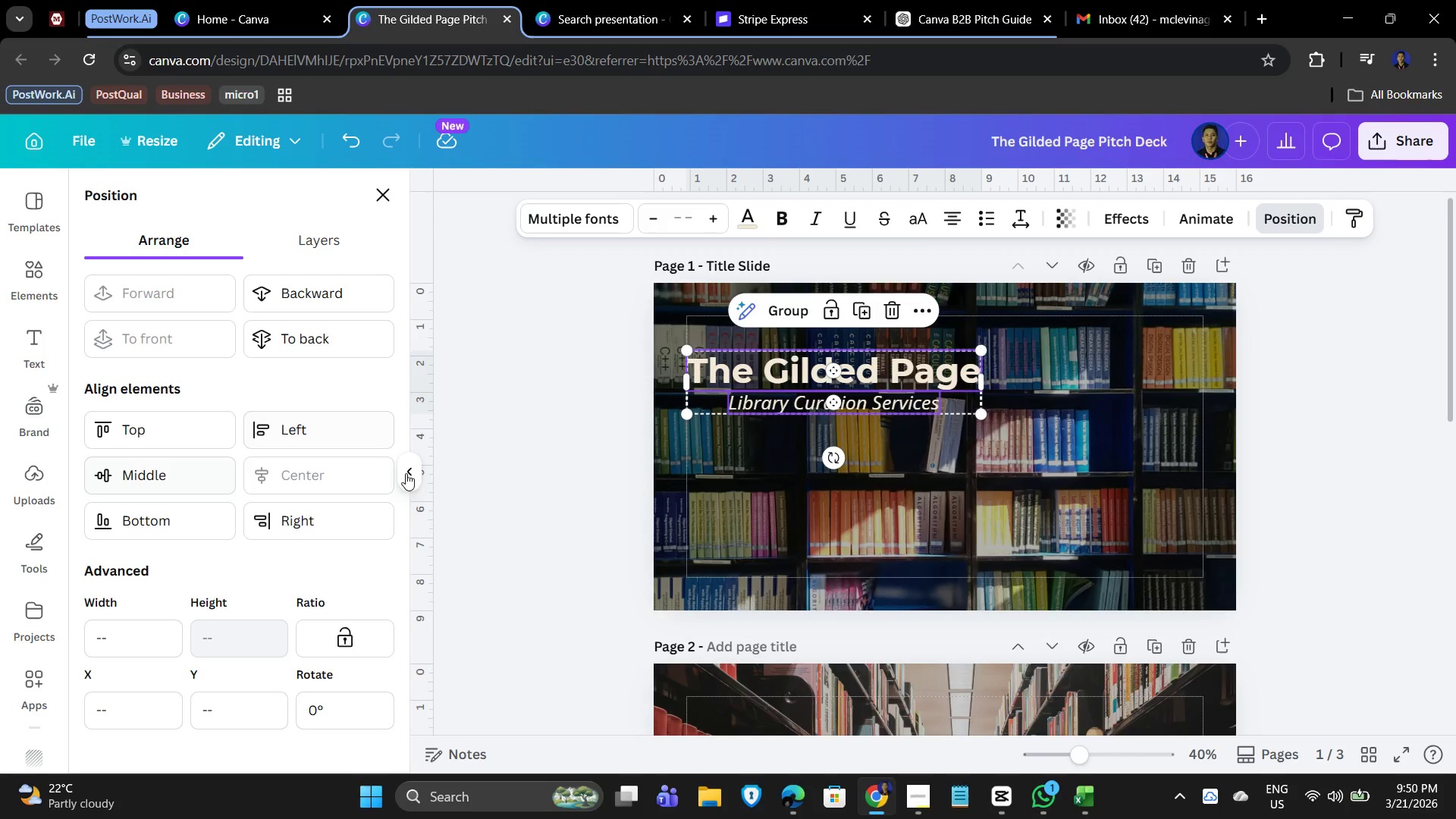 
left_click_drag(start_coordinate=[159, 475], to_coordinate=[160, 472])
 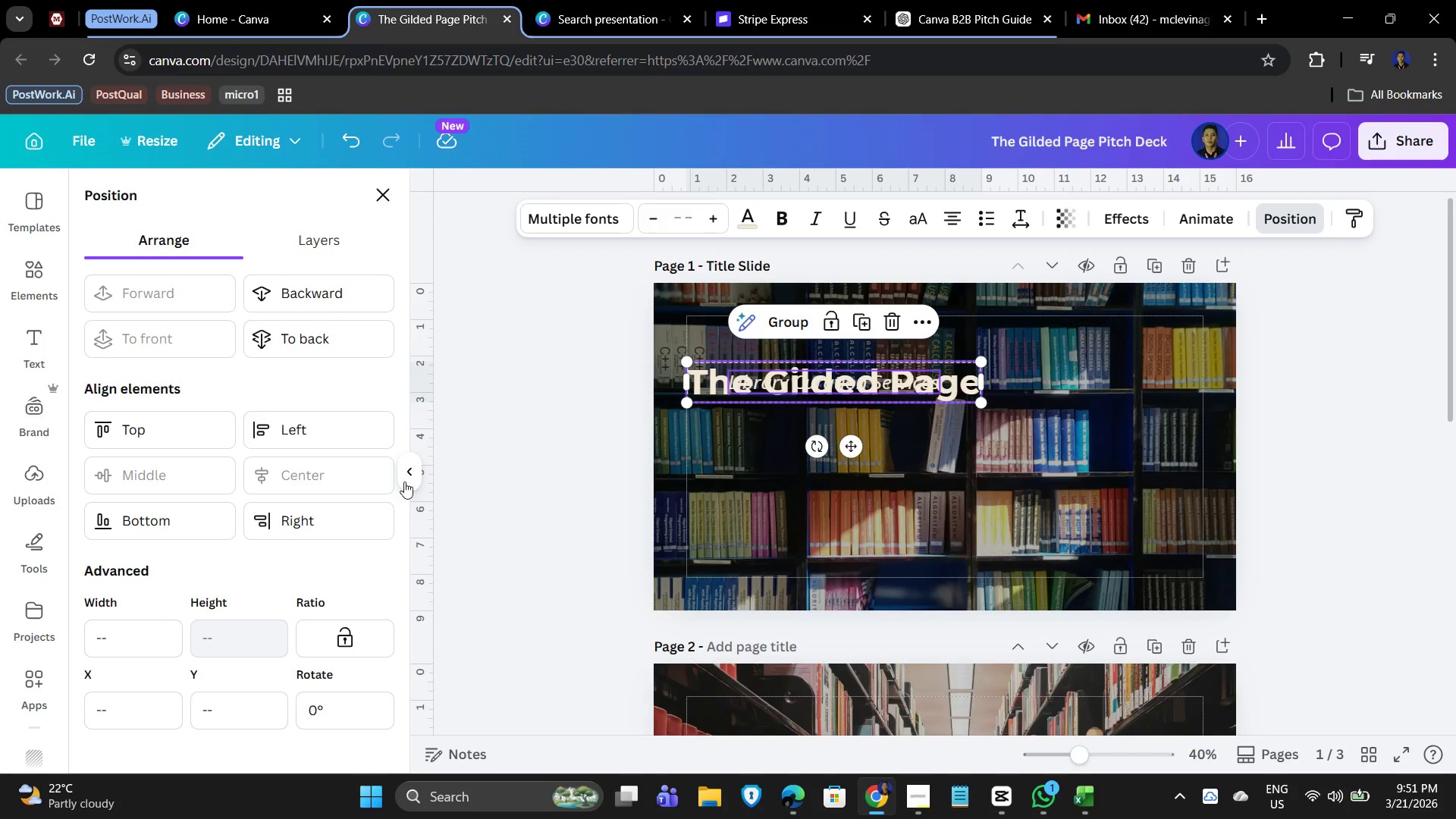 
hold_key(key=ControlLeft, duration=0.56)
 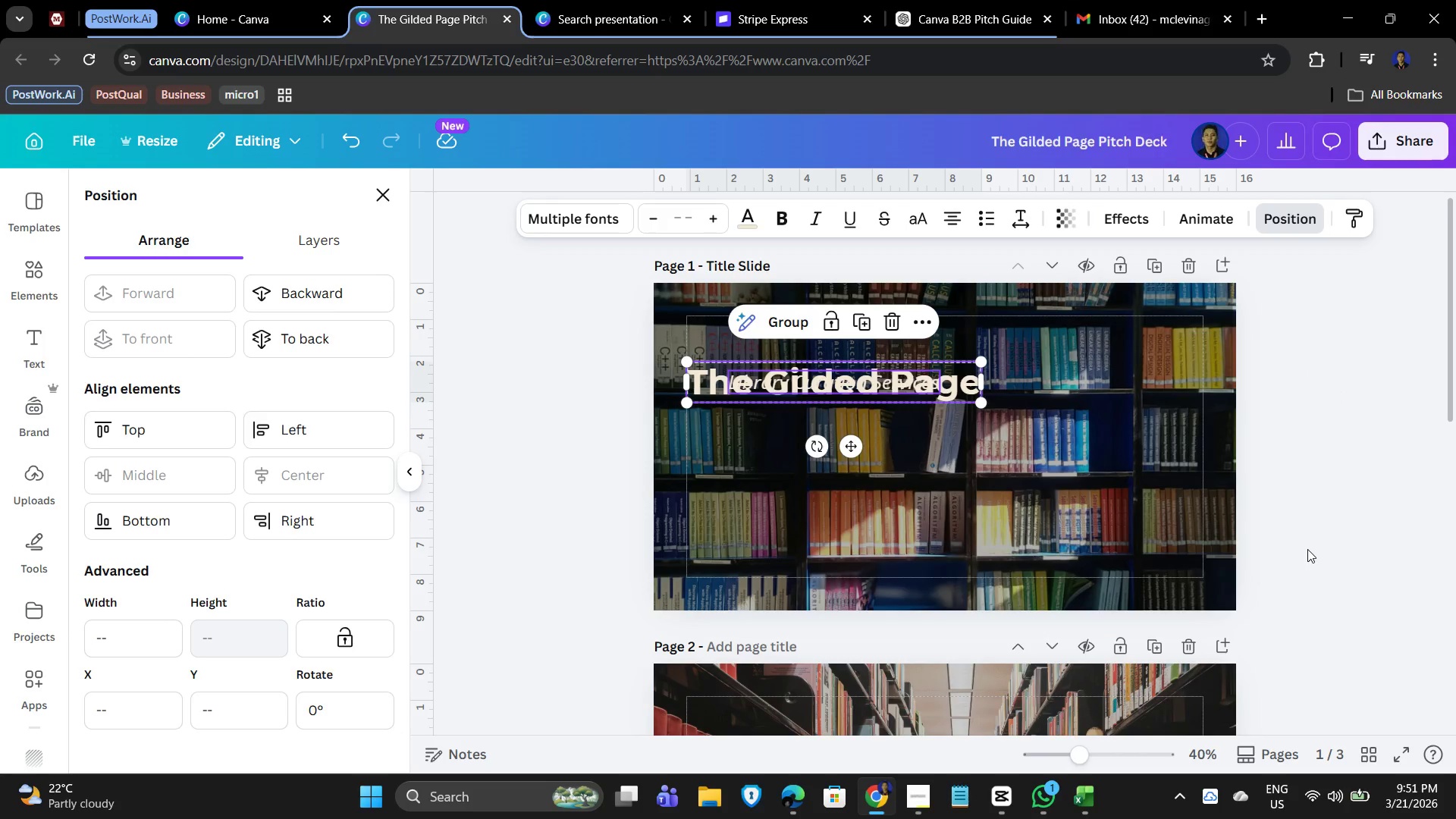 
key(Z)
 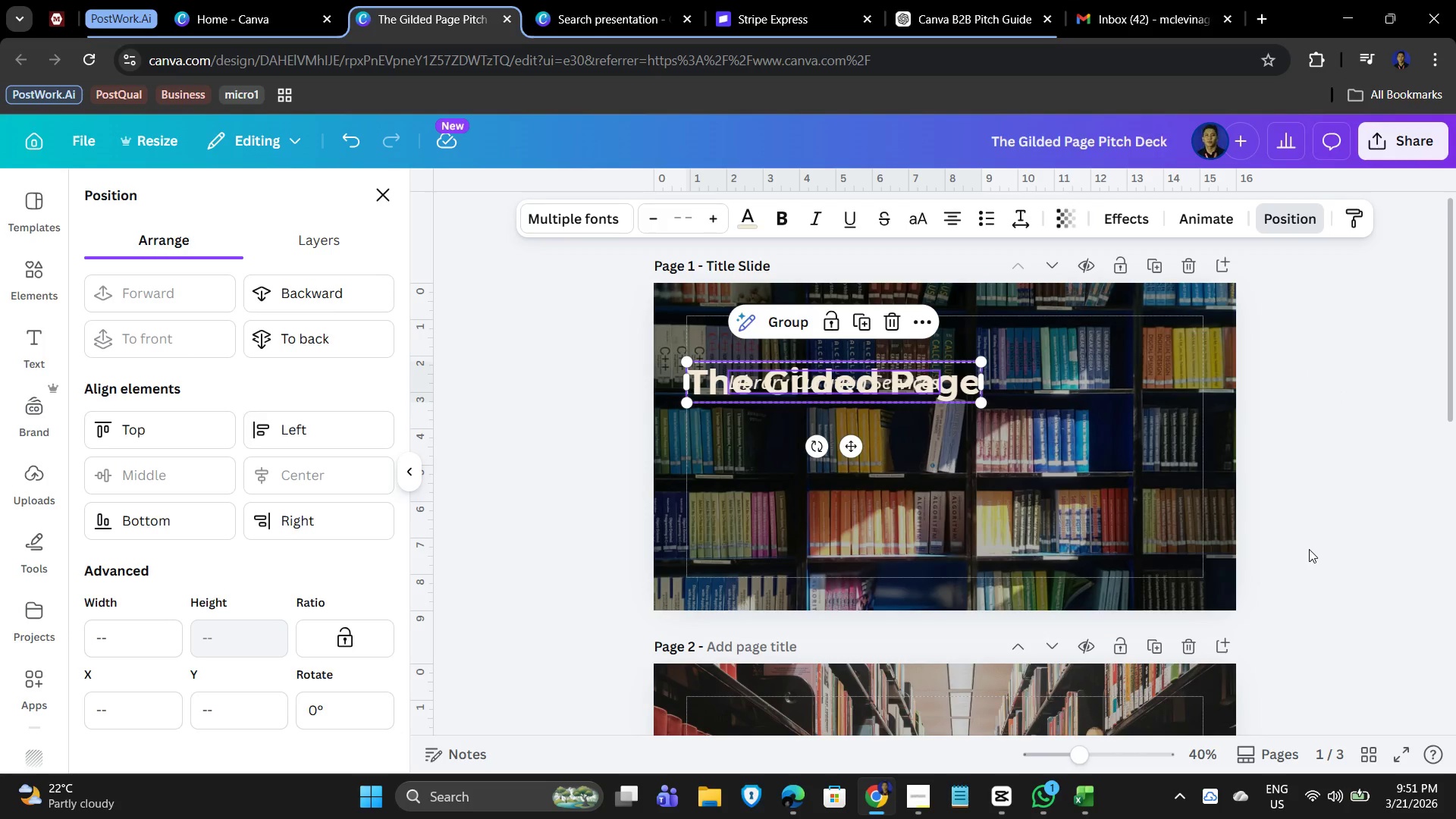 
key(Control+Z)
 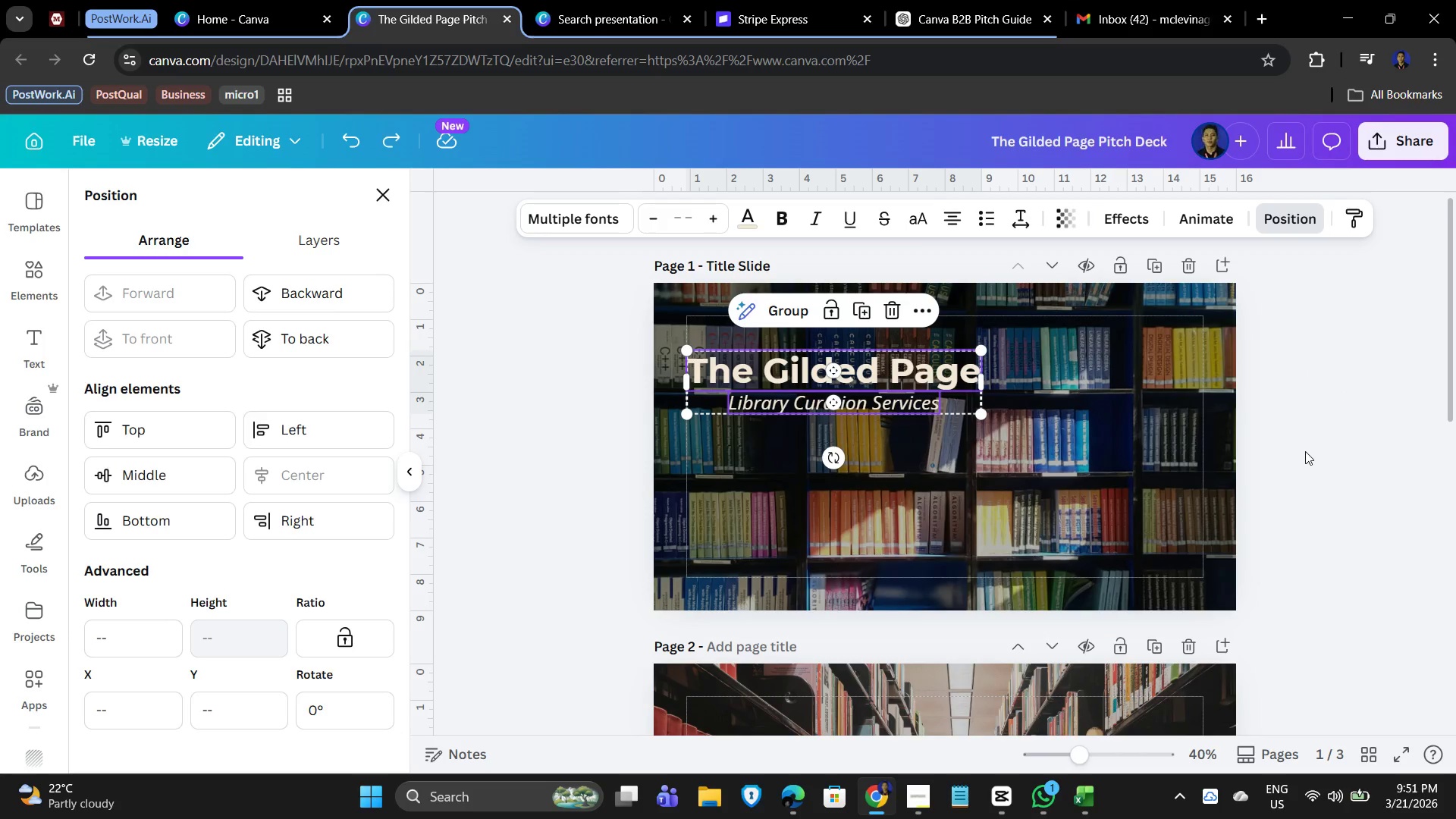 
left_click([1306, 450])
 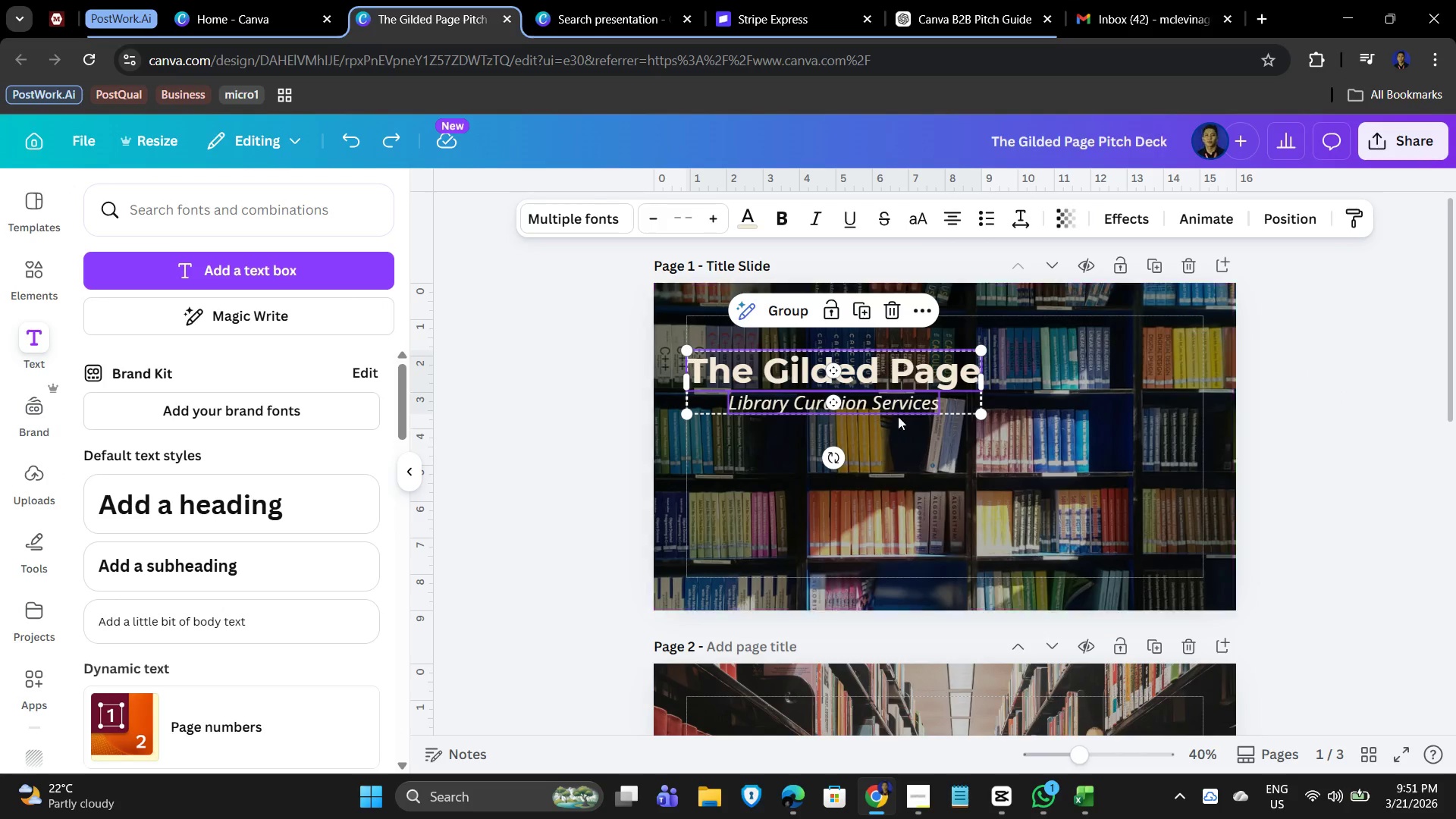 
left_click([1068, 456])
 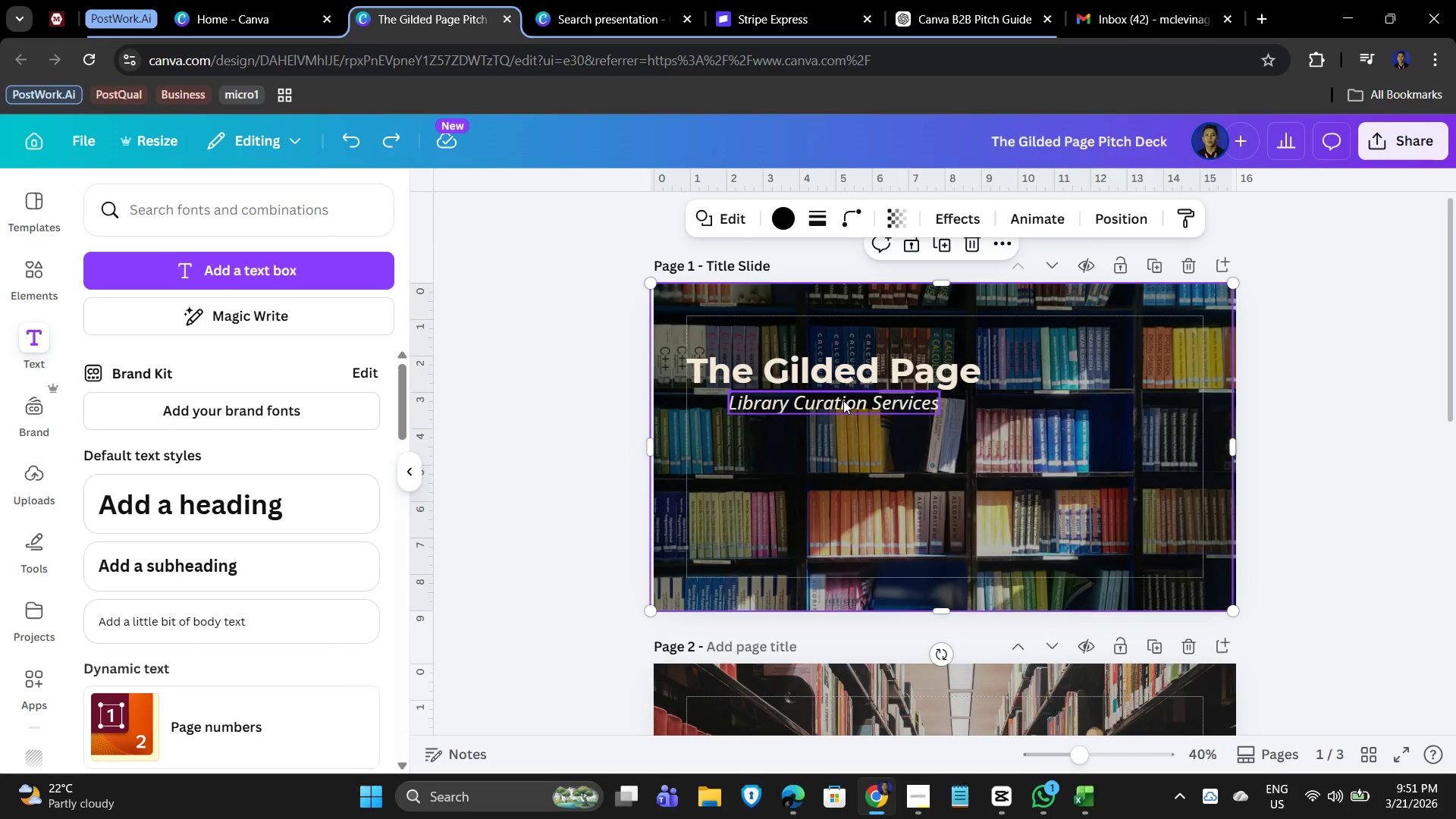 
left_click([843, 400])
 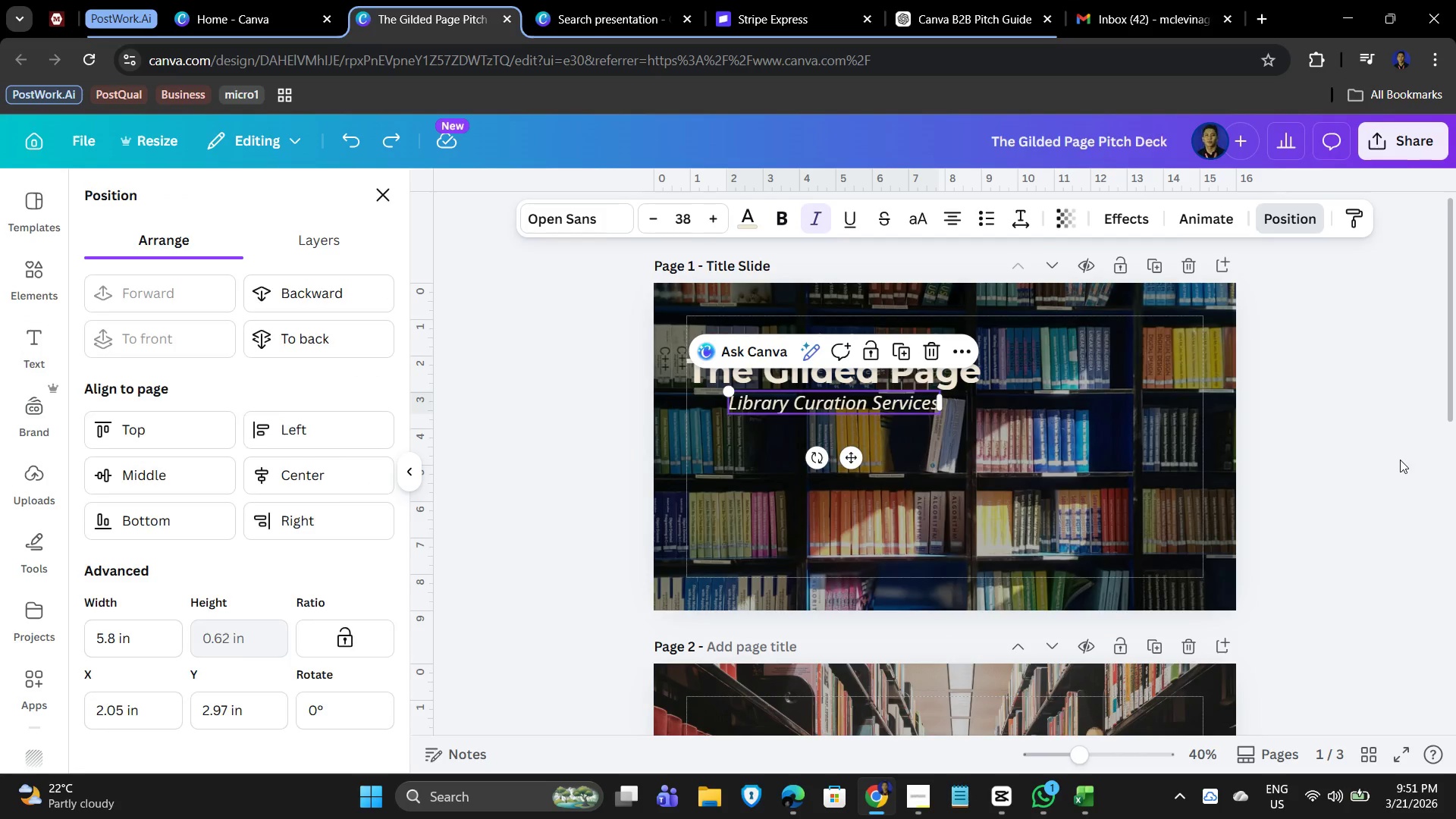 
left_click_drag(start_coordinate=[1426, 497], to_coordinate=[1421, 496])
 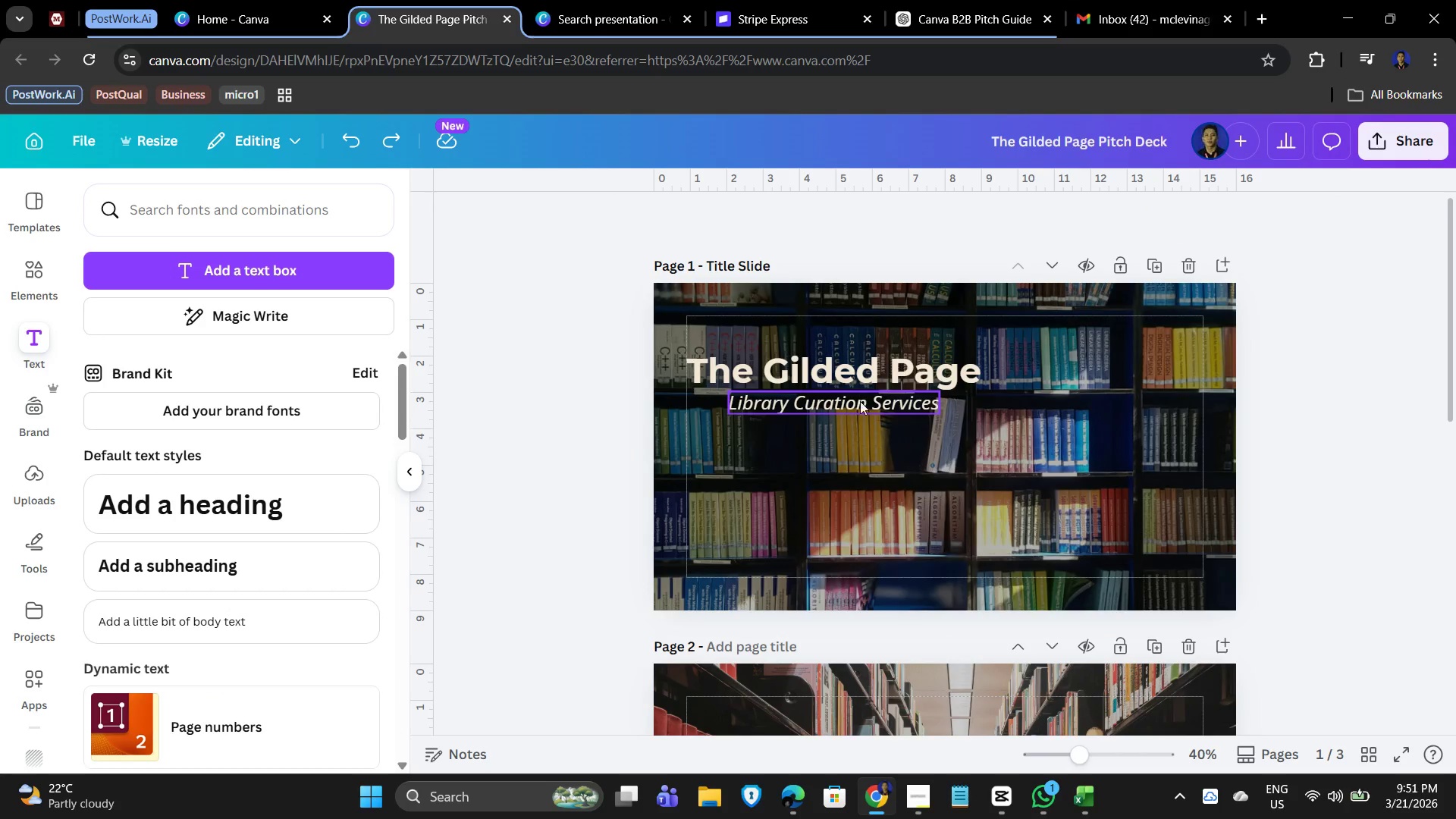 
hold_key(key=ShiftLeft, duration=0.97)
left_click([858, 405])
 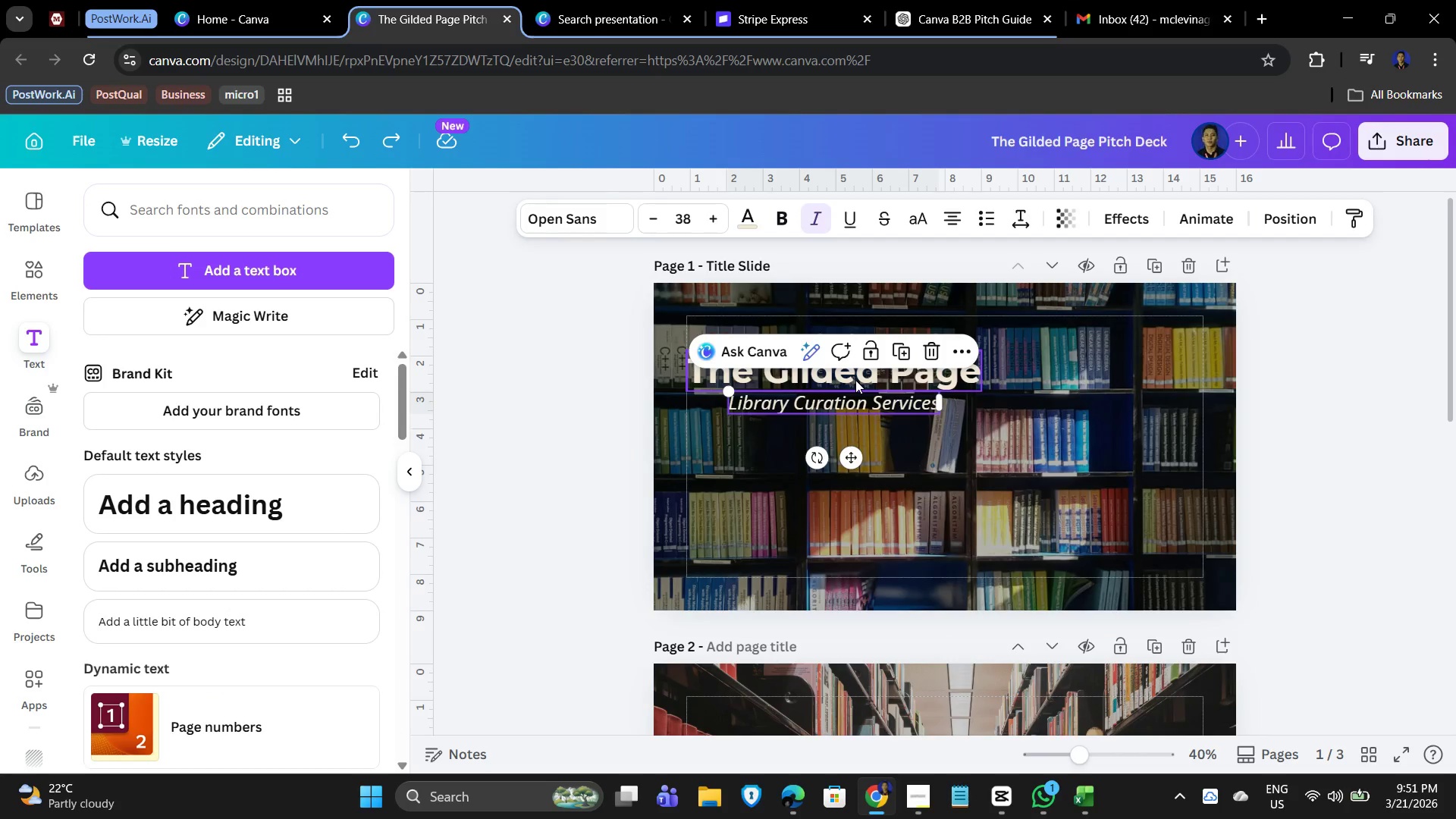 
left_click([855, 380])
 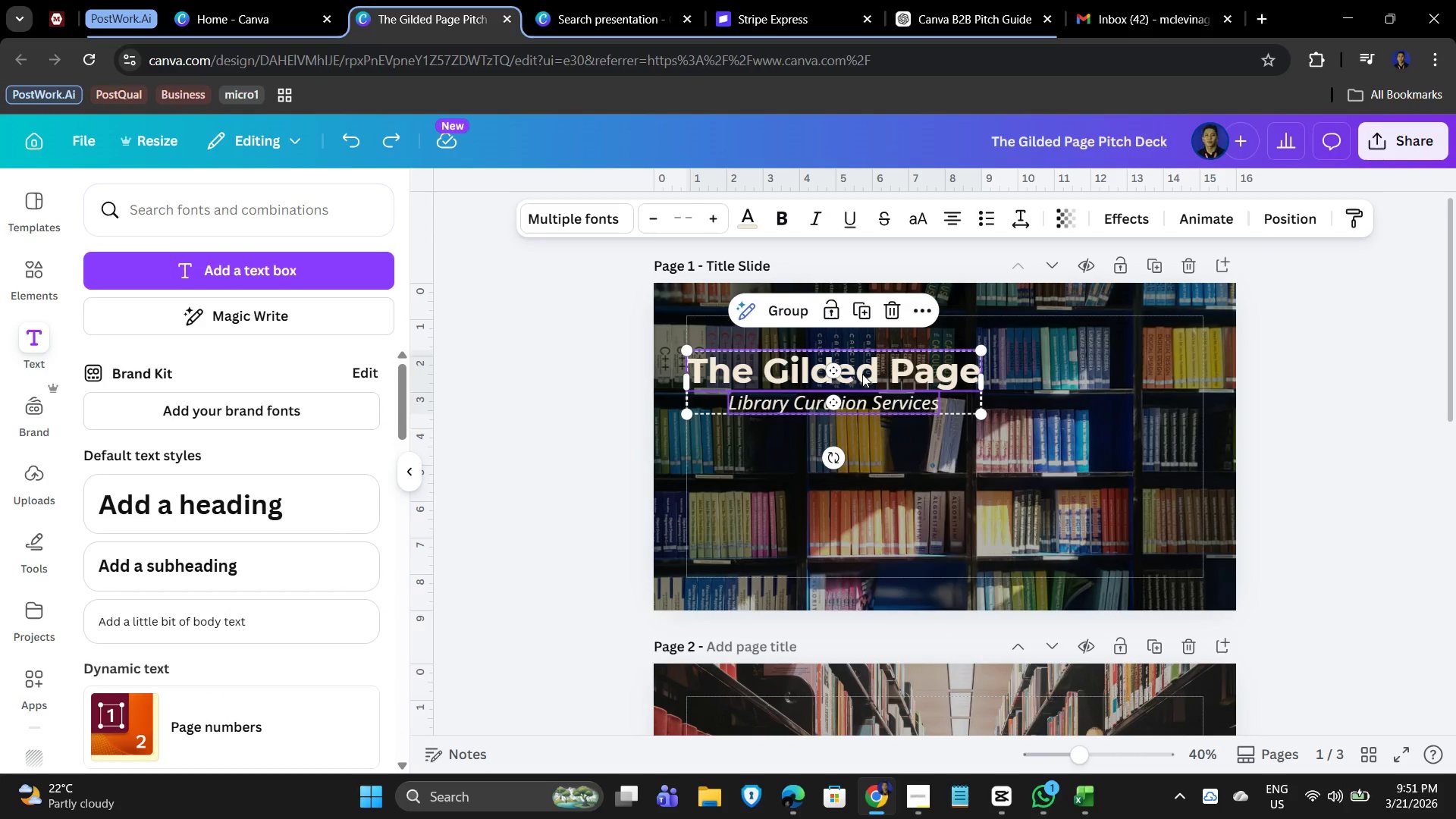 
left_click_drag(start_coordinate=[862, 372], to_coordinate=[977, 432])
 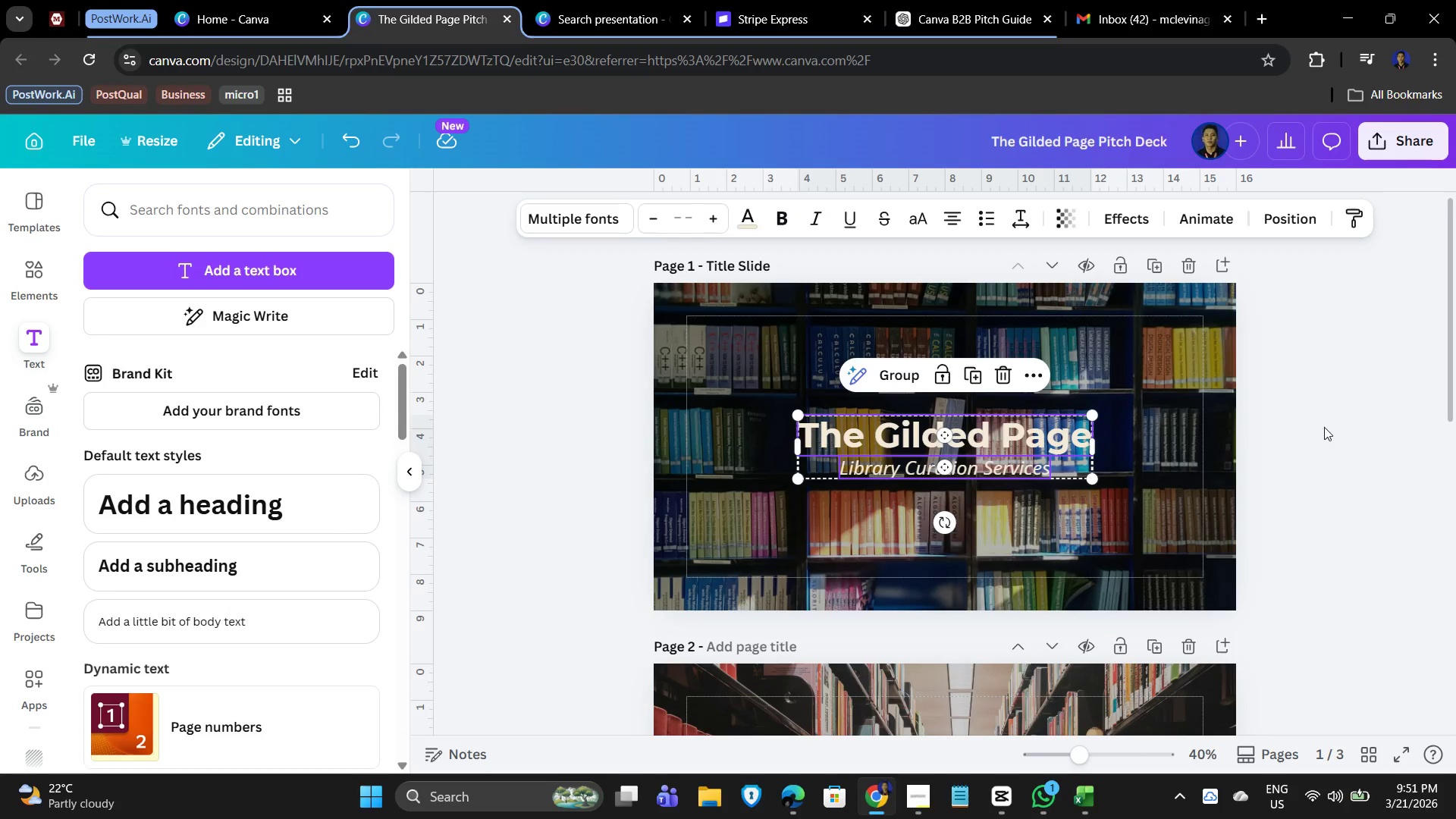 
left_click([1331, 425])
 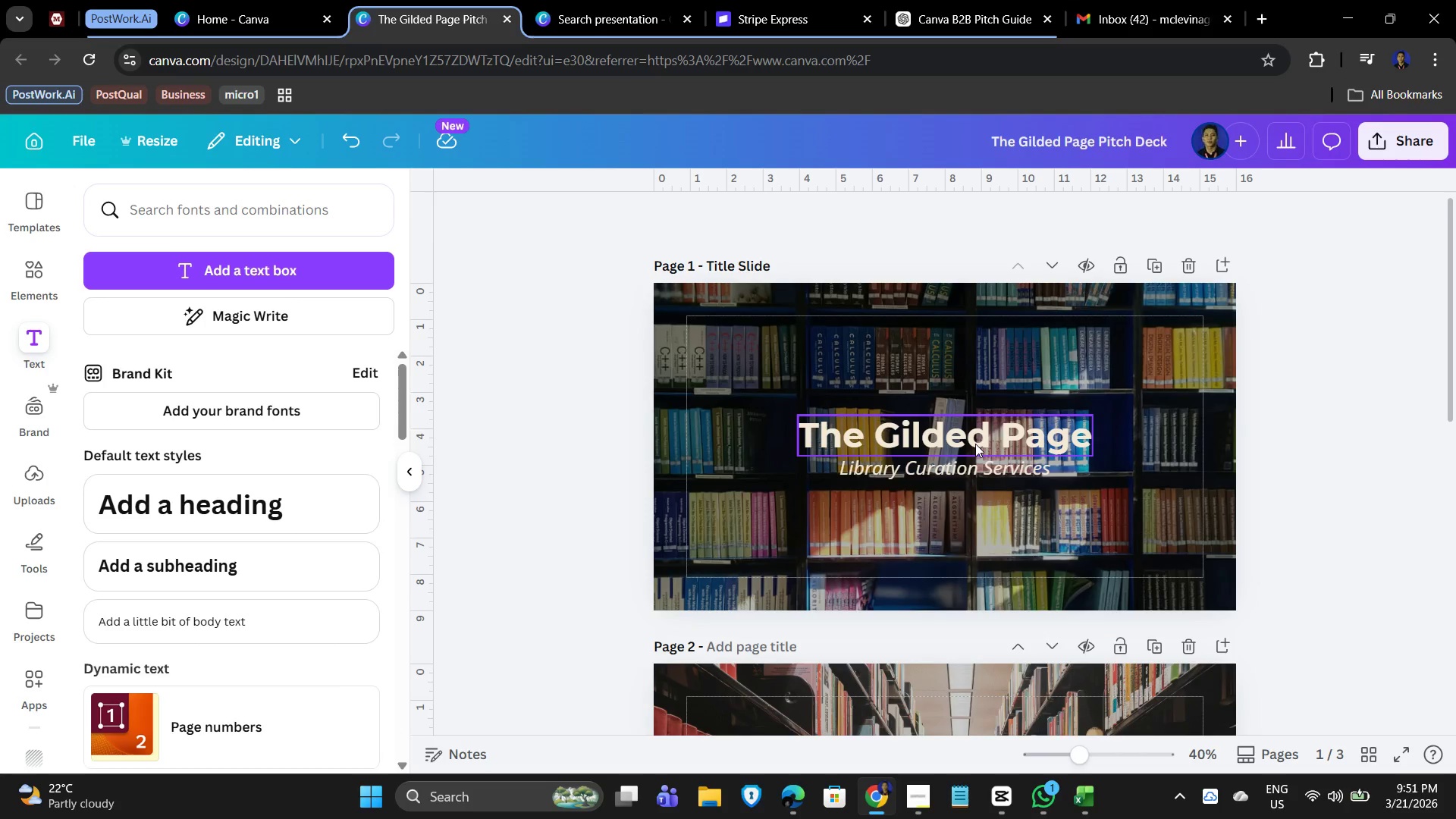 
left_click([973, 441])
 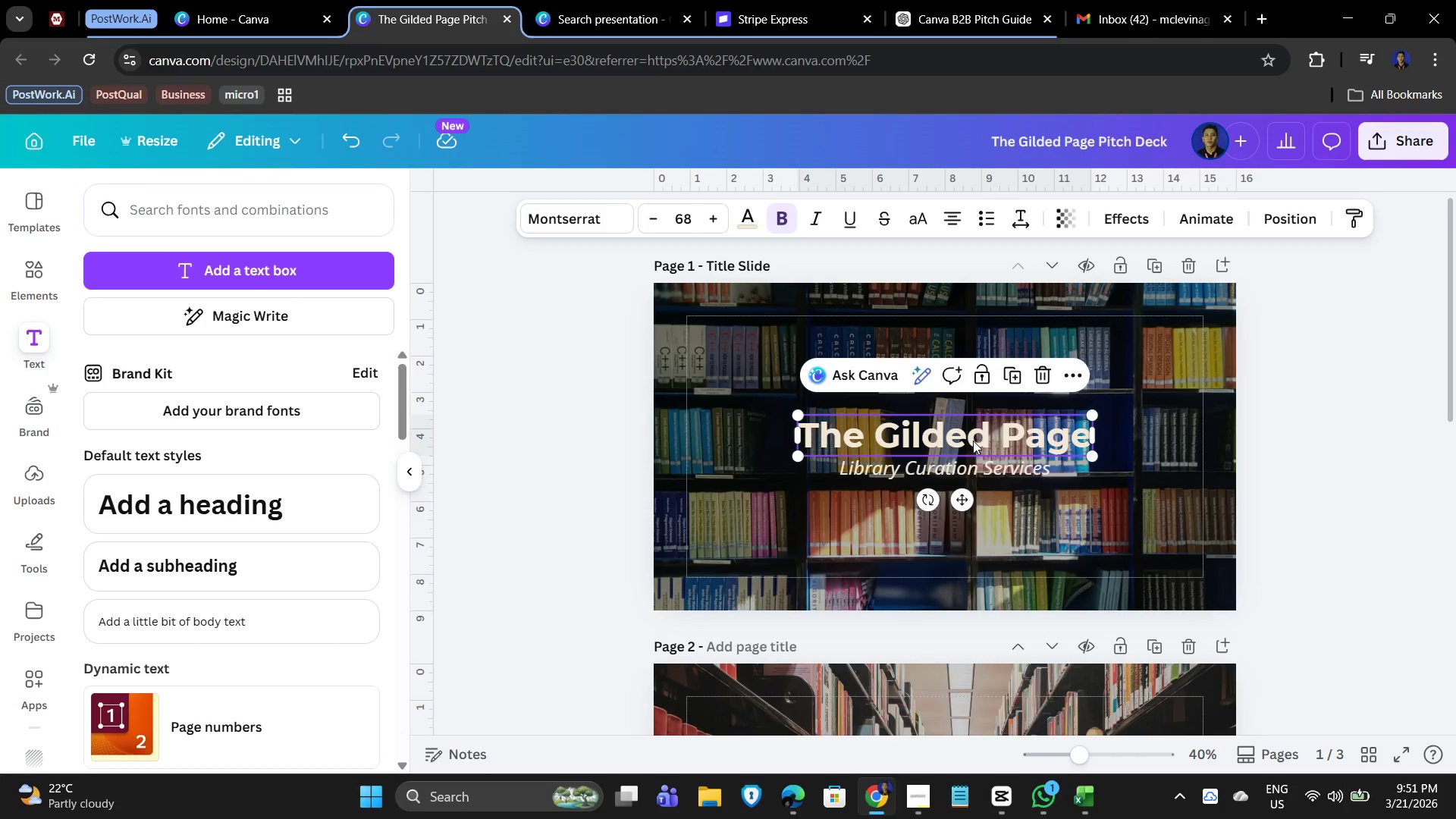 
hold_key(key=ShiftLeft, duration=0.83)
left_click([977, 469])
 